 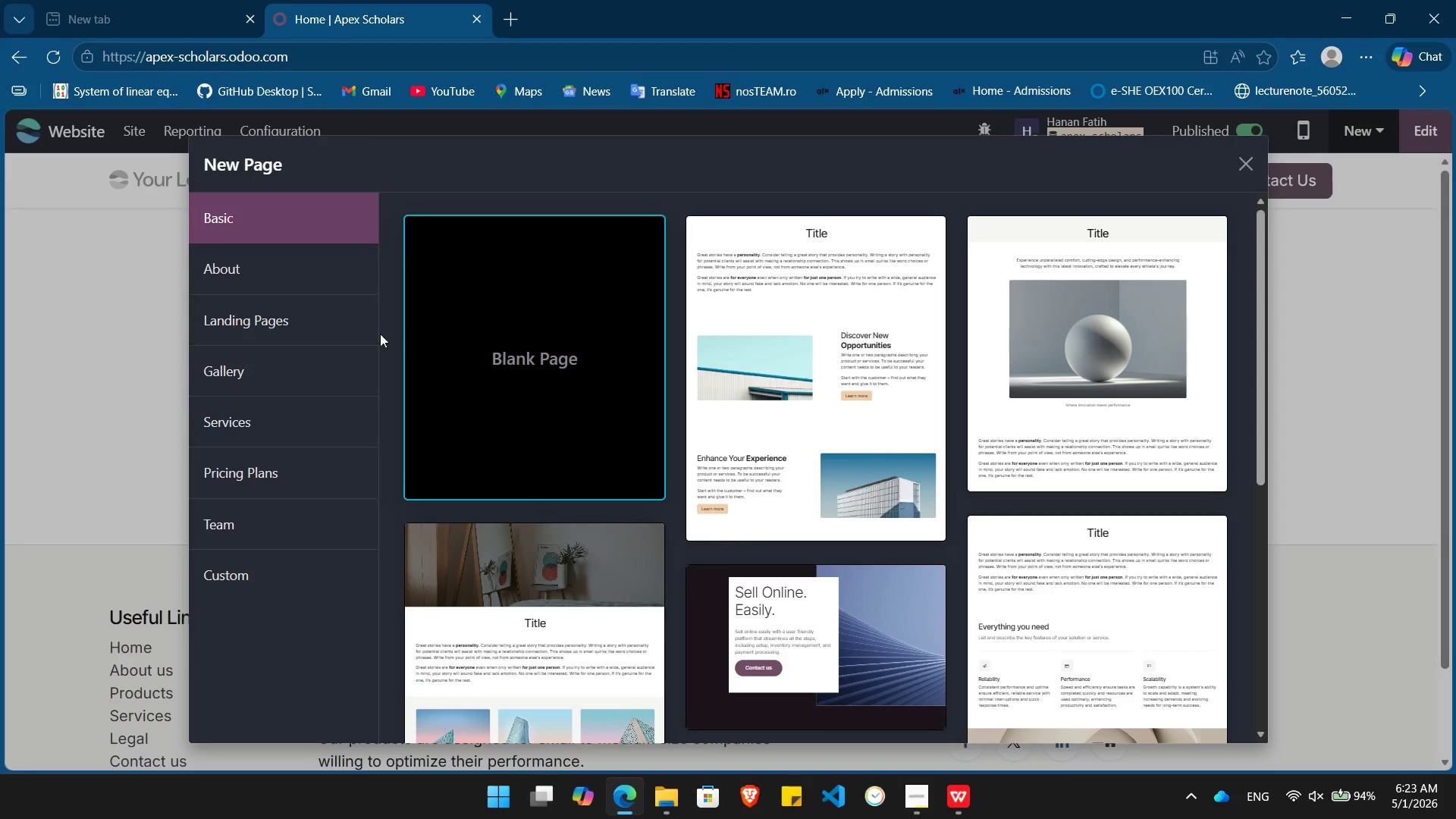 
left_click([306, 315])
 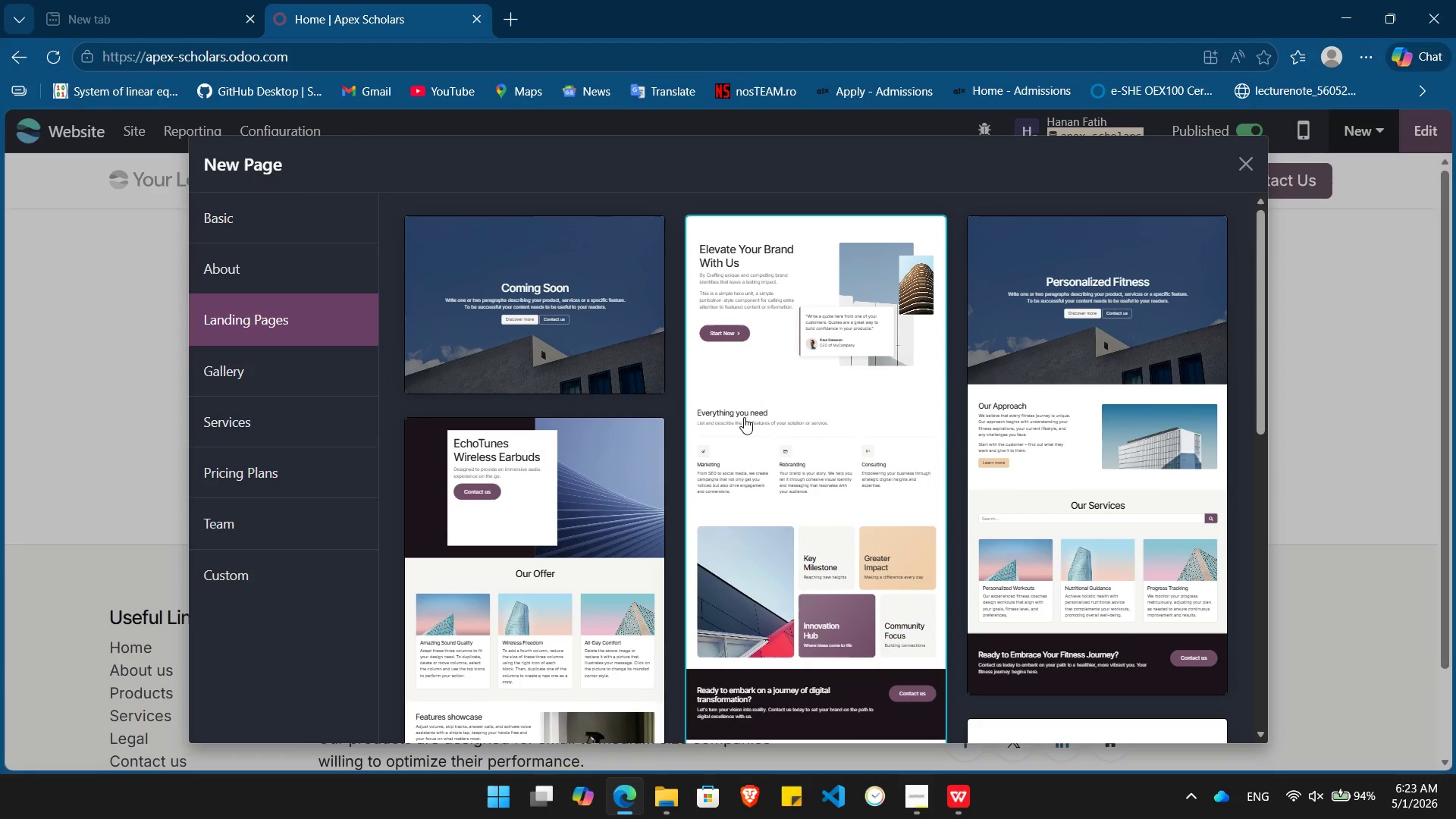 
wait(5.73)
 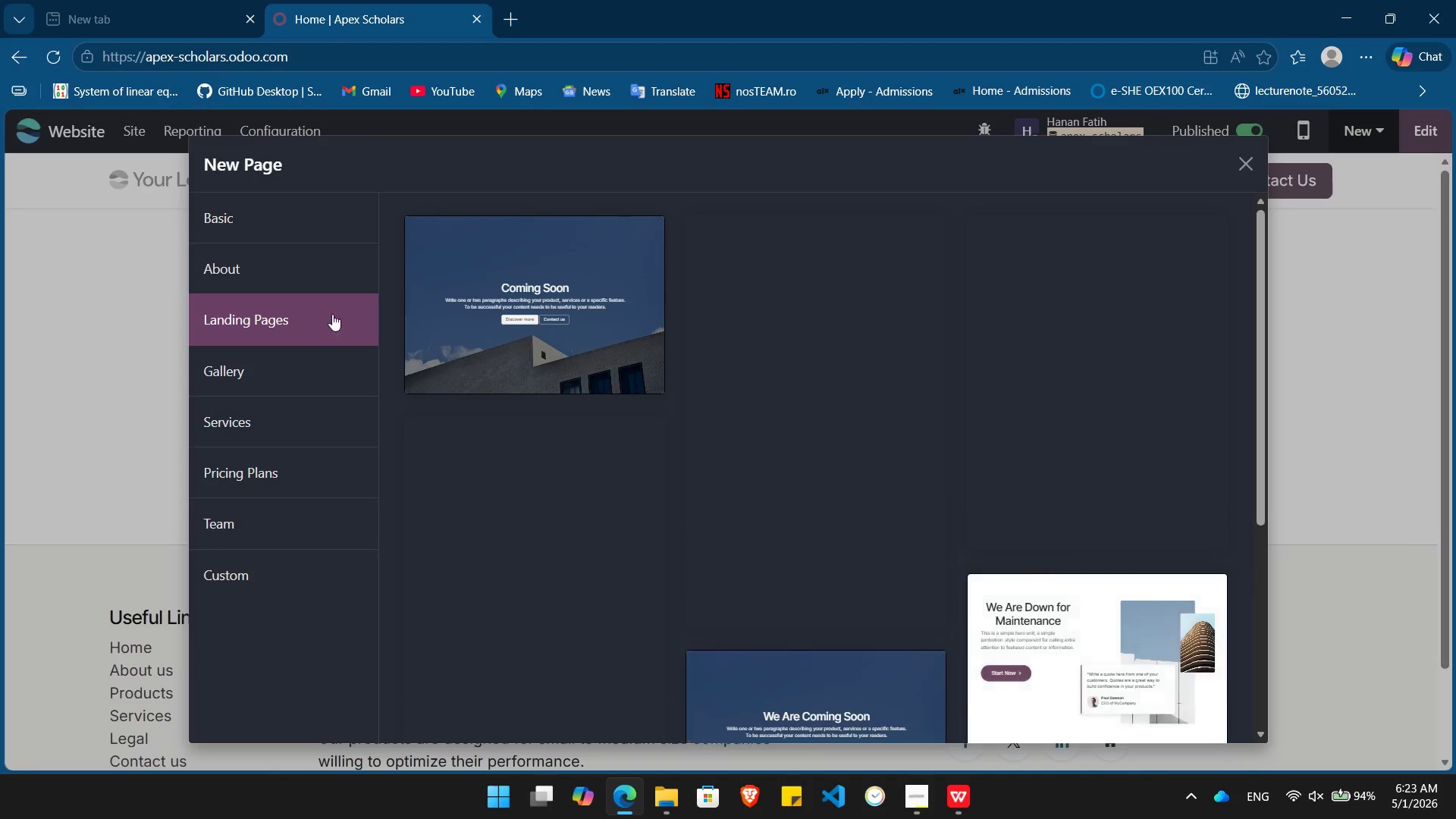 
left_click([1087, 401])
 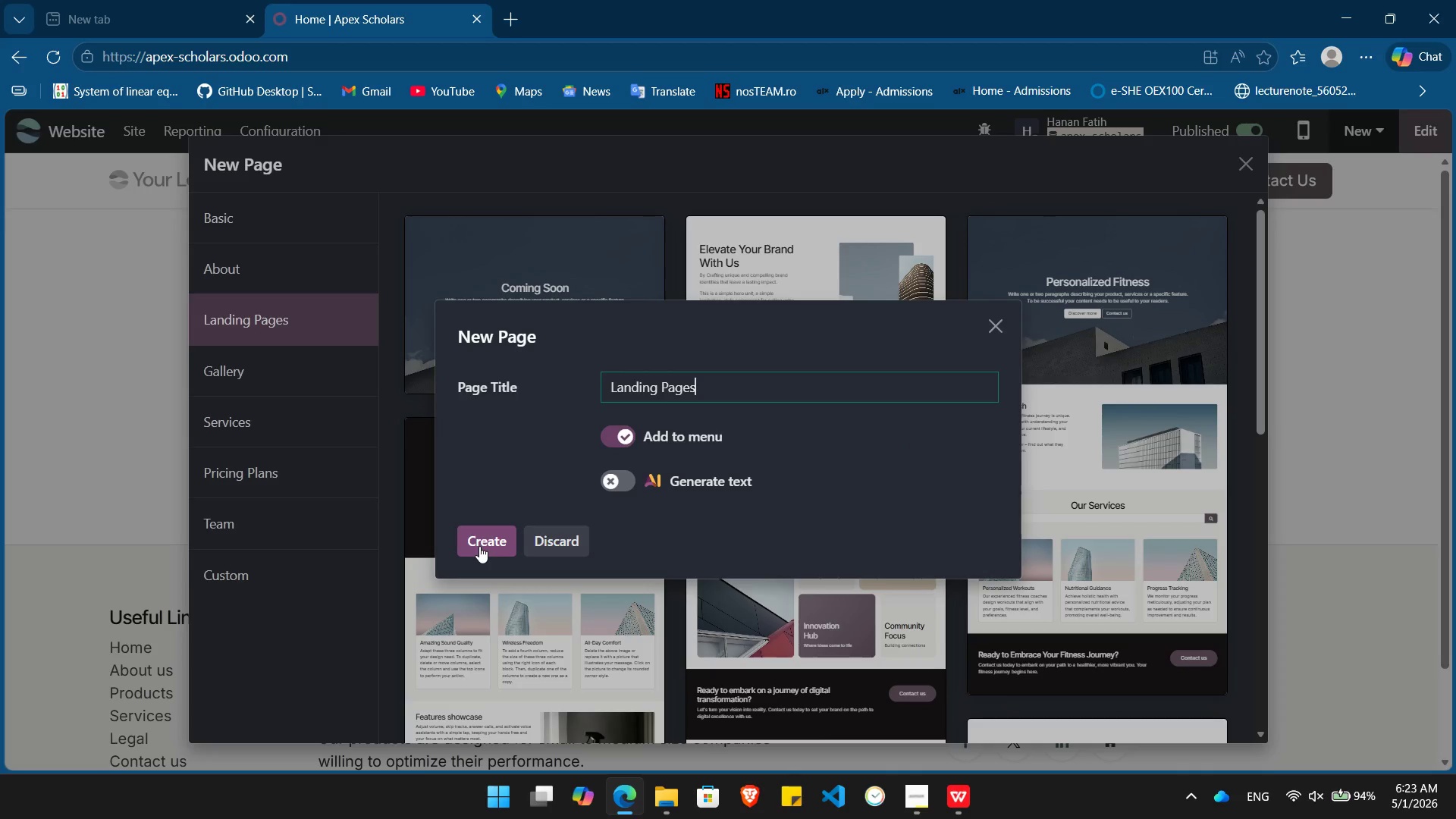 
left_click([479, 546])
 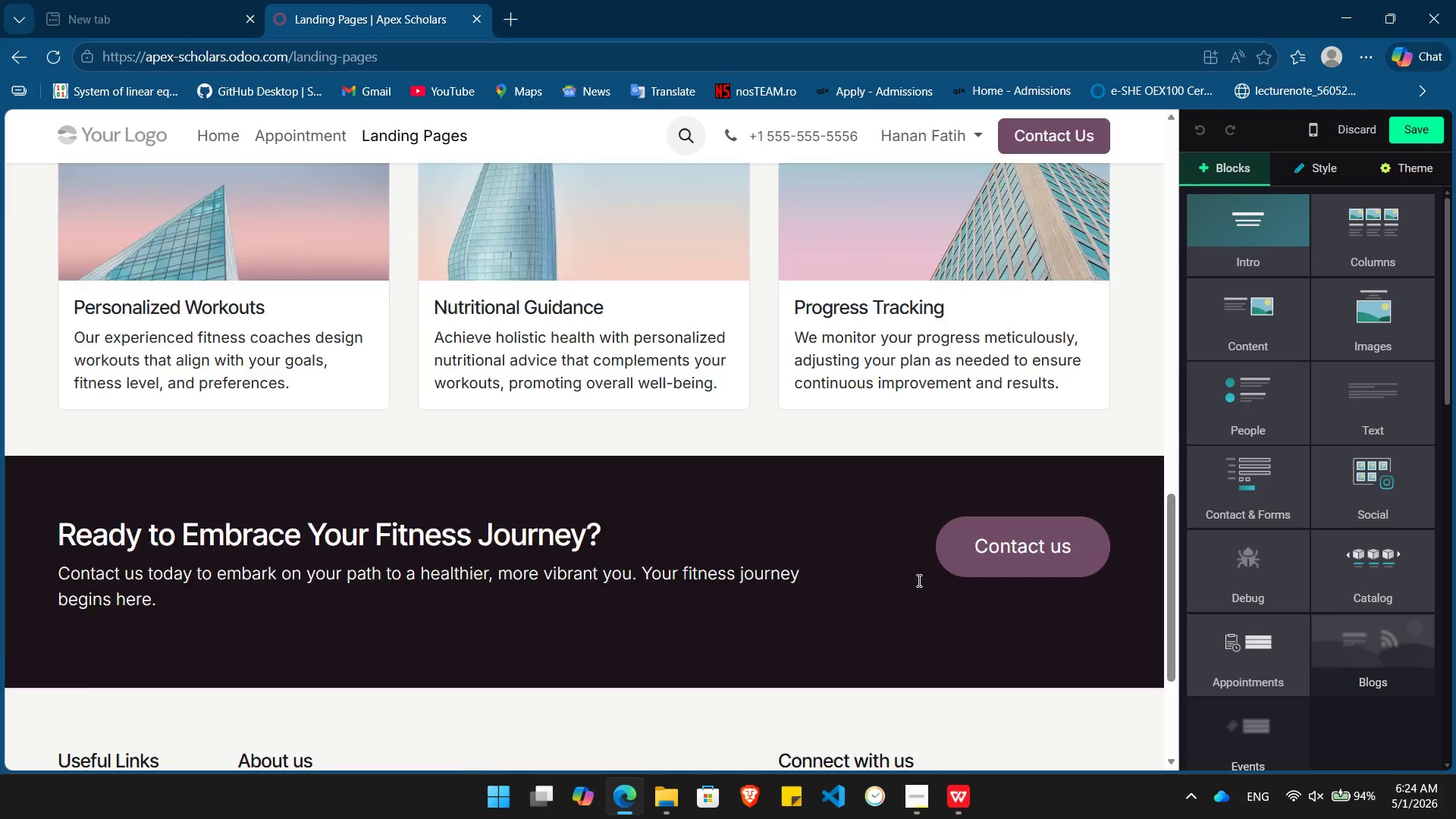 
wait(25.59)
 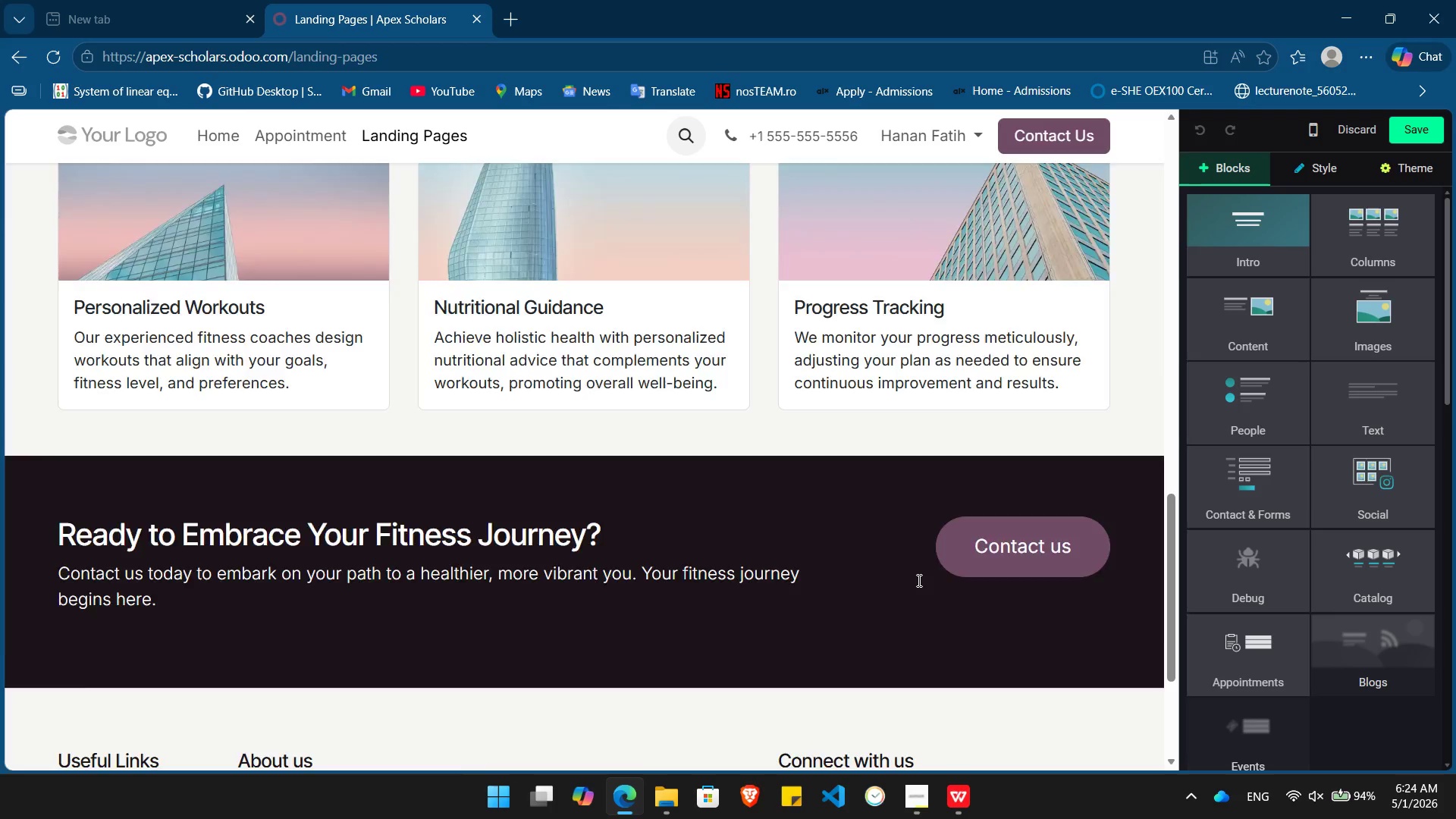 
left_click([786, 132])
 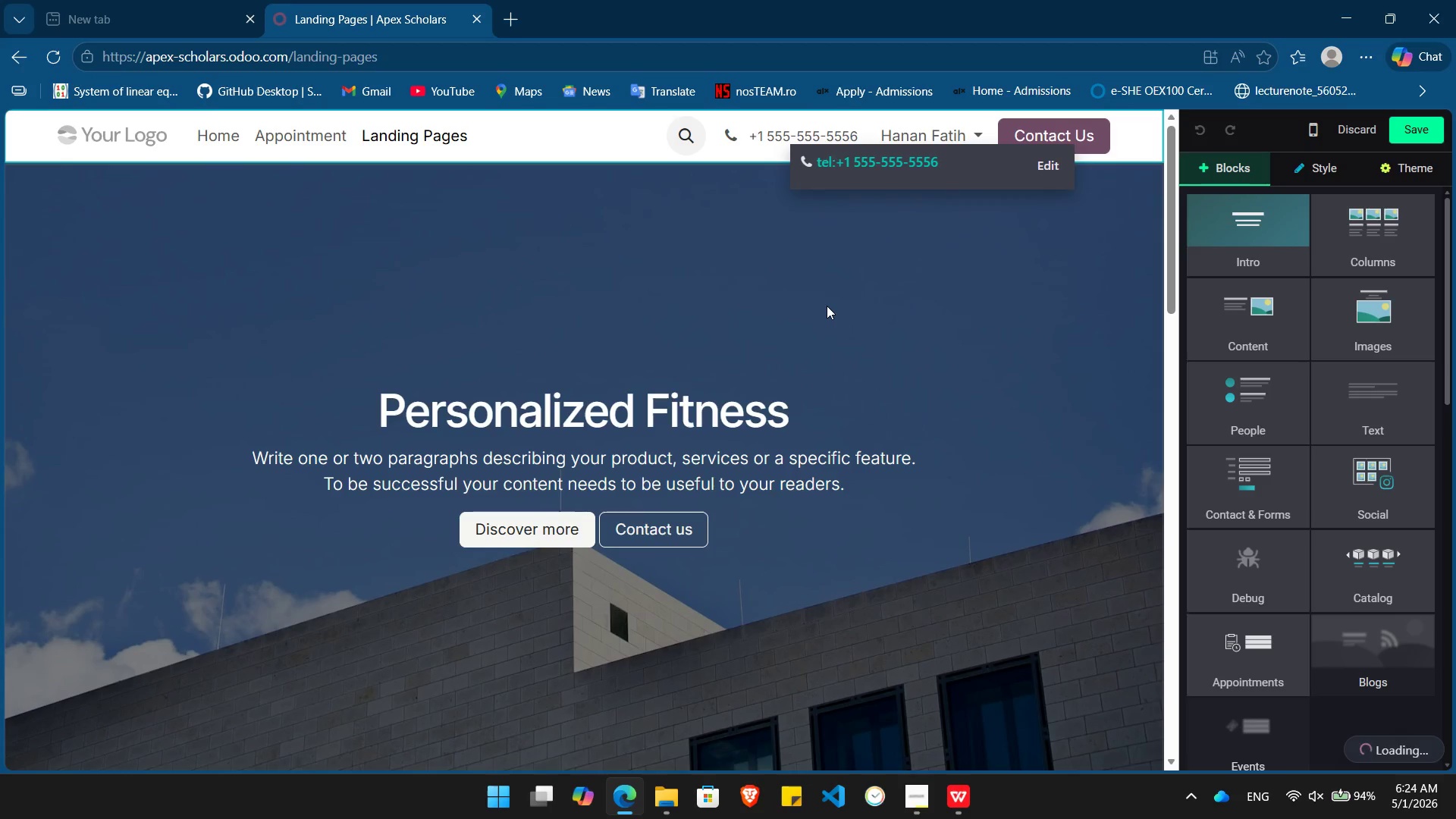 
left_click([827, 306])
 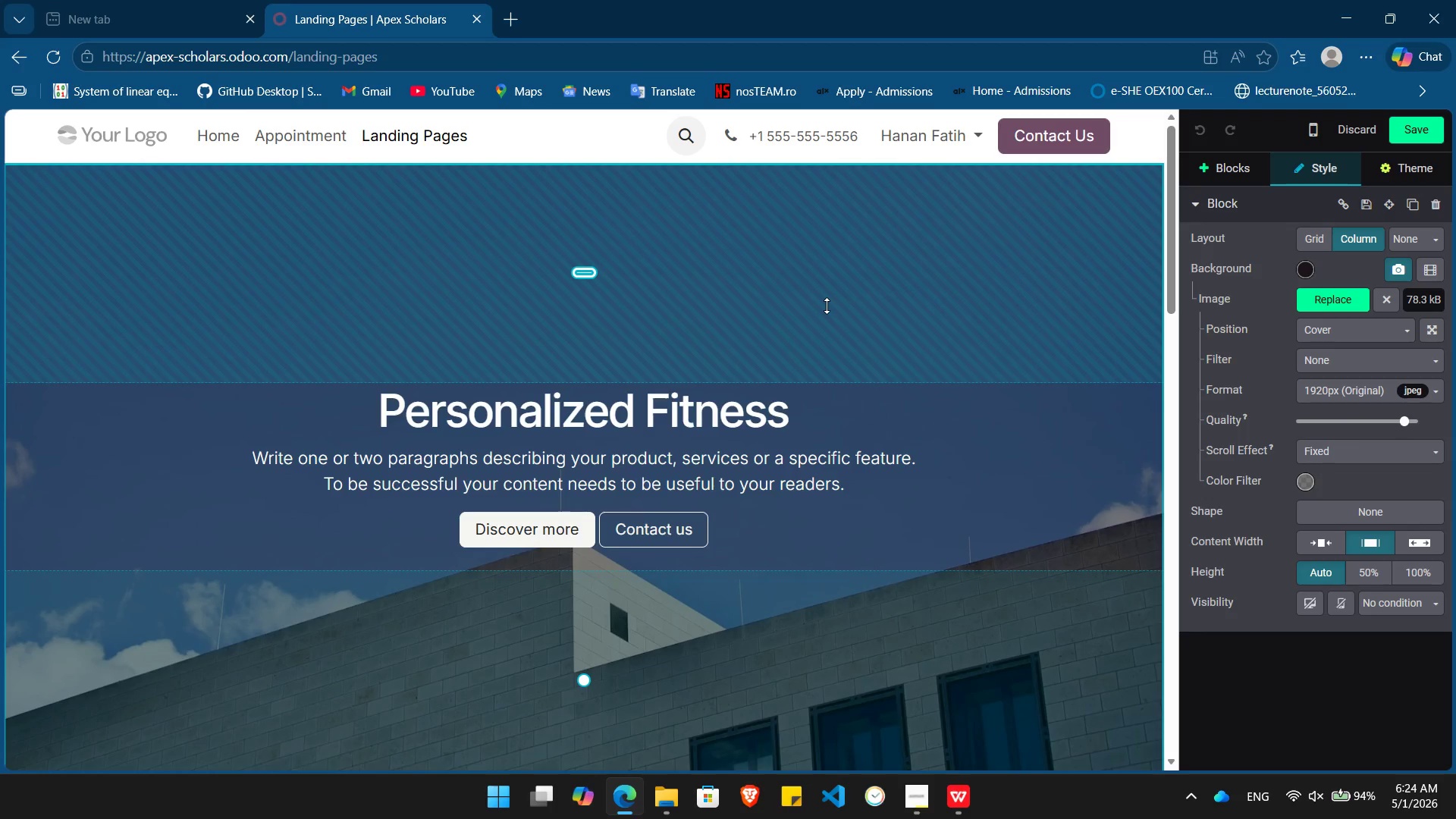 
wait(12.92)
 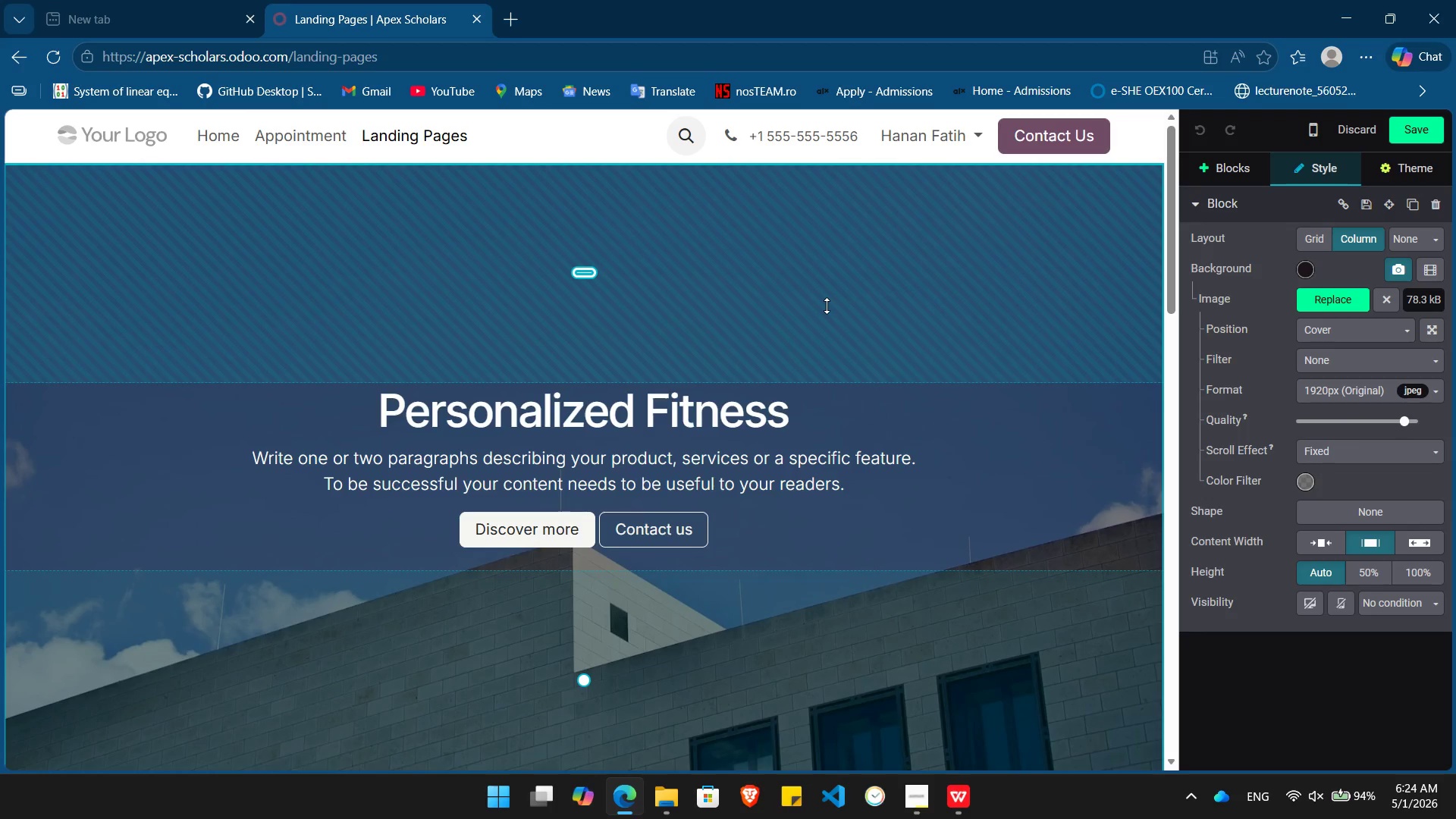 
left_click([1328, 300])
 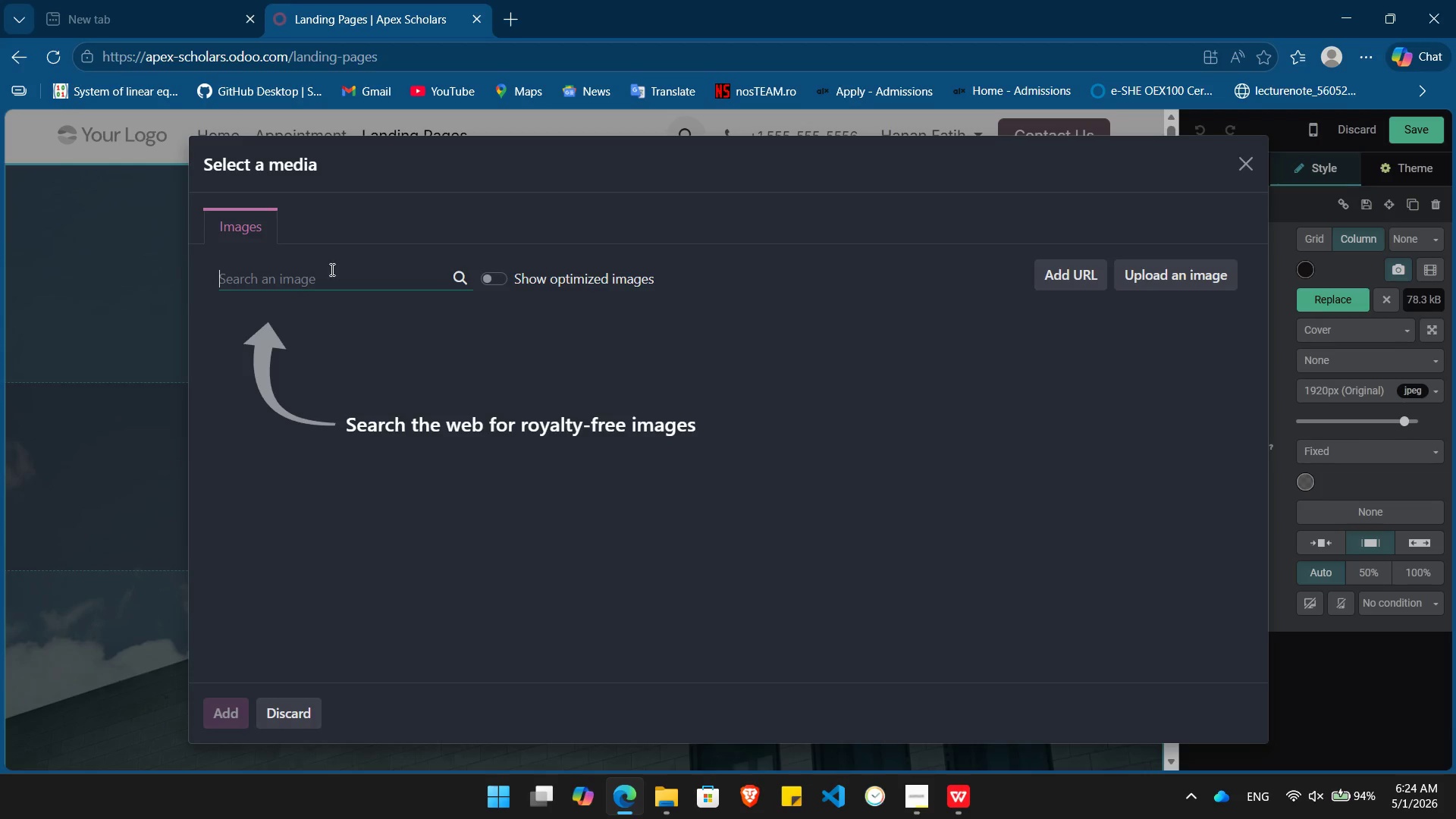 
left_click([295, 276])
 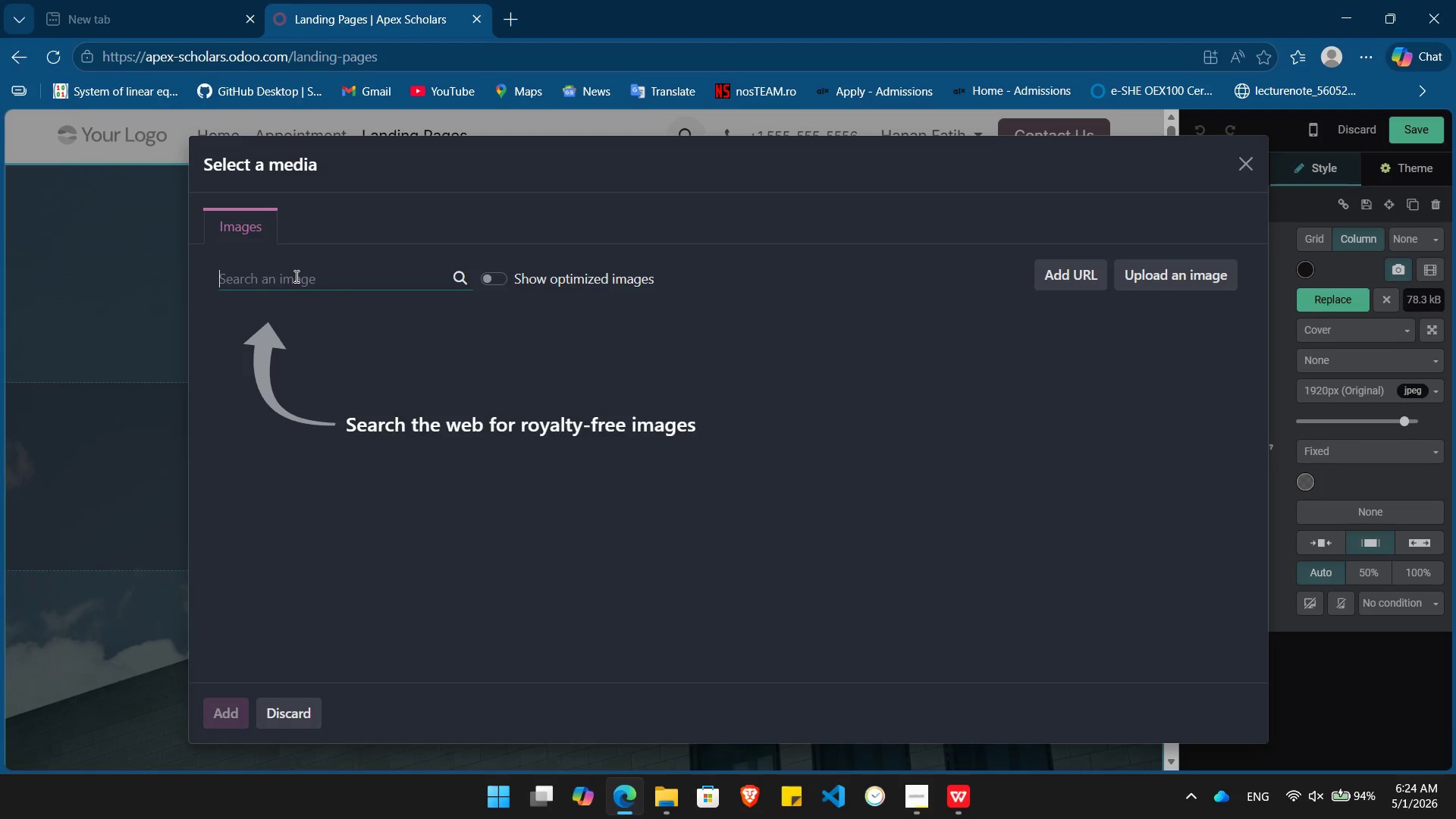 
type(Class room)
 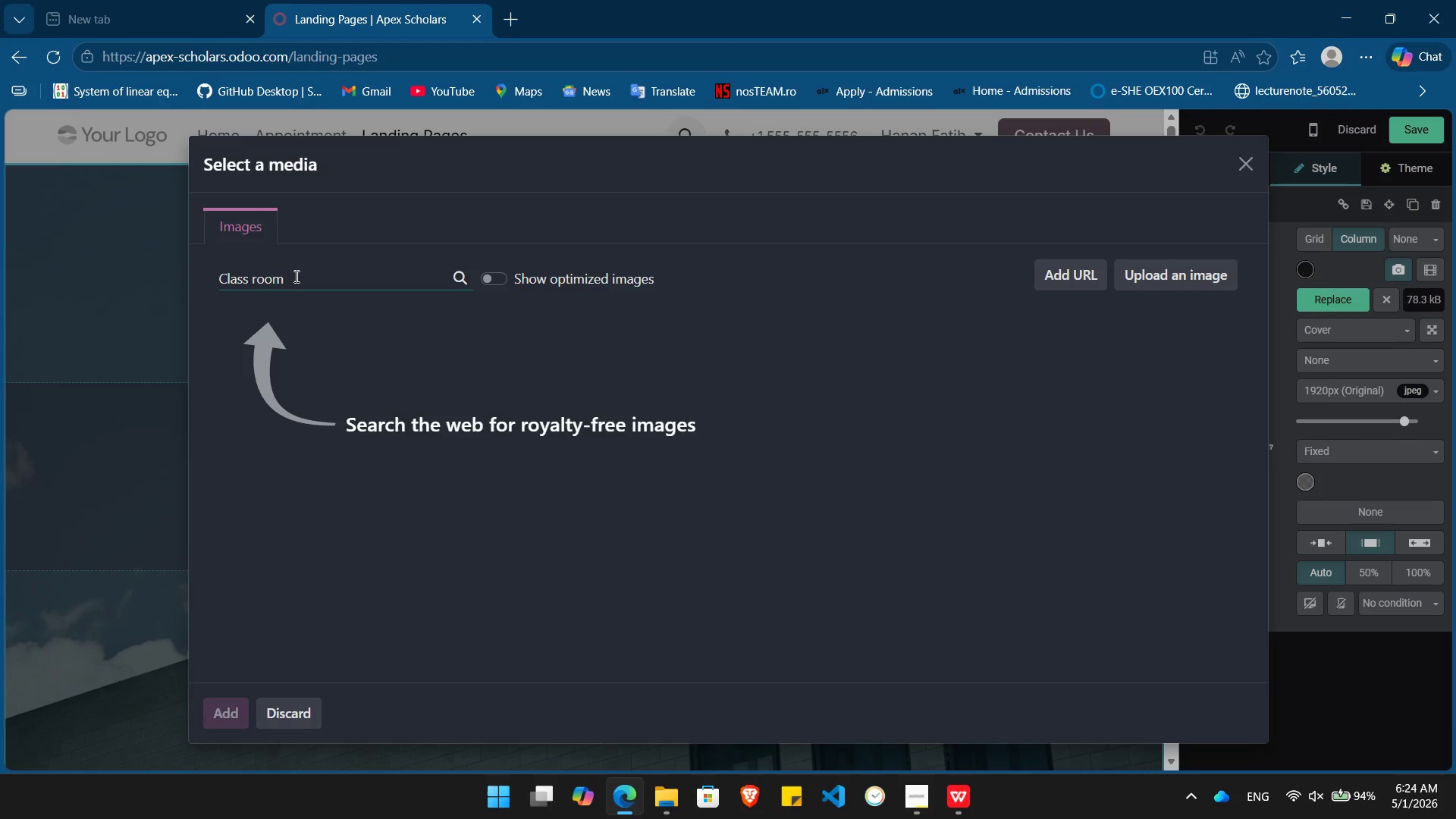 
key(Enter)
 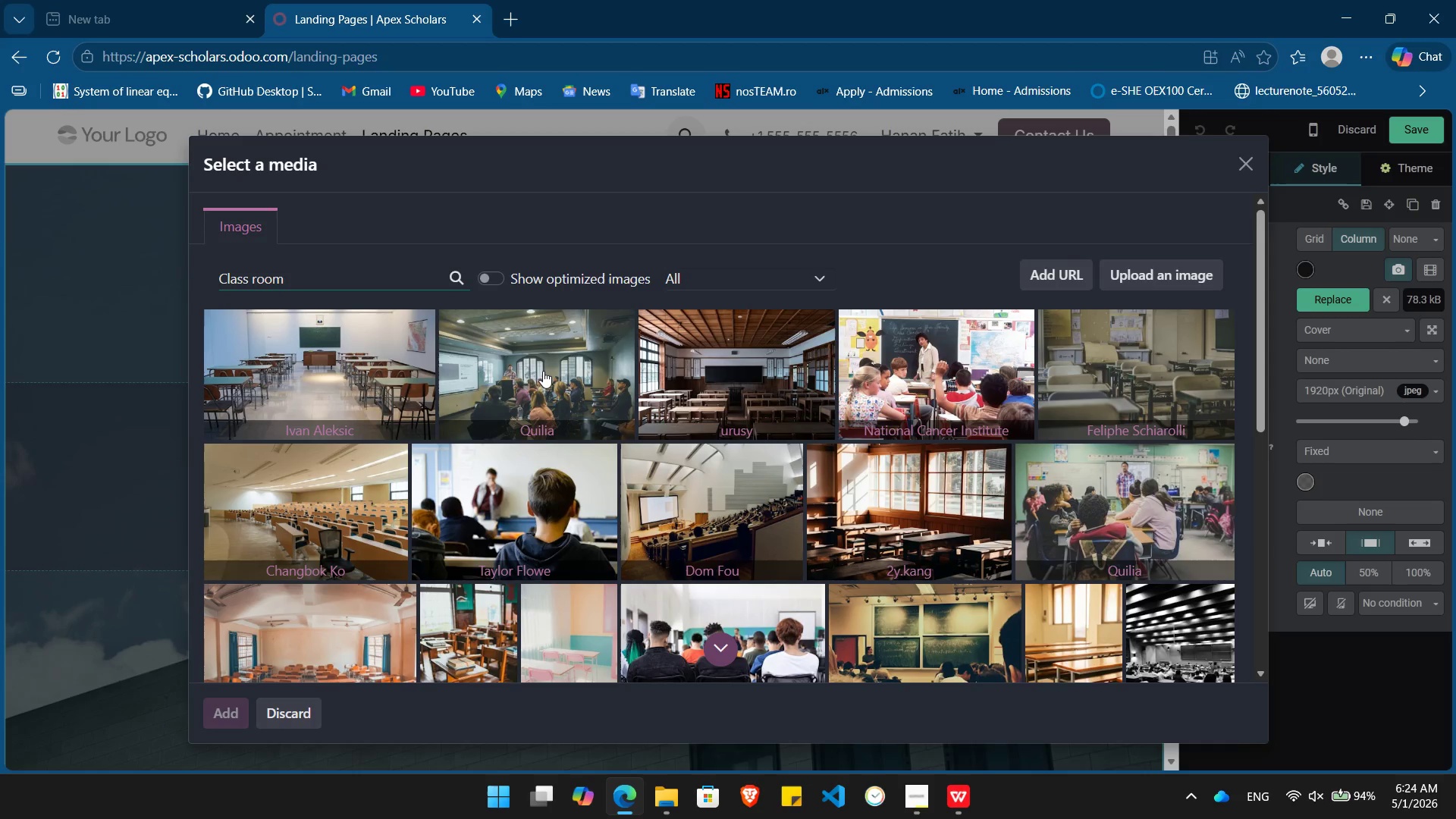 
wait(13.64)
 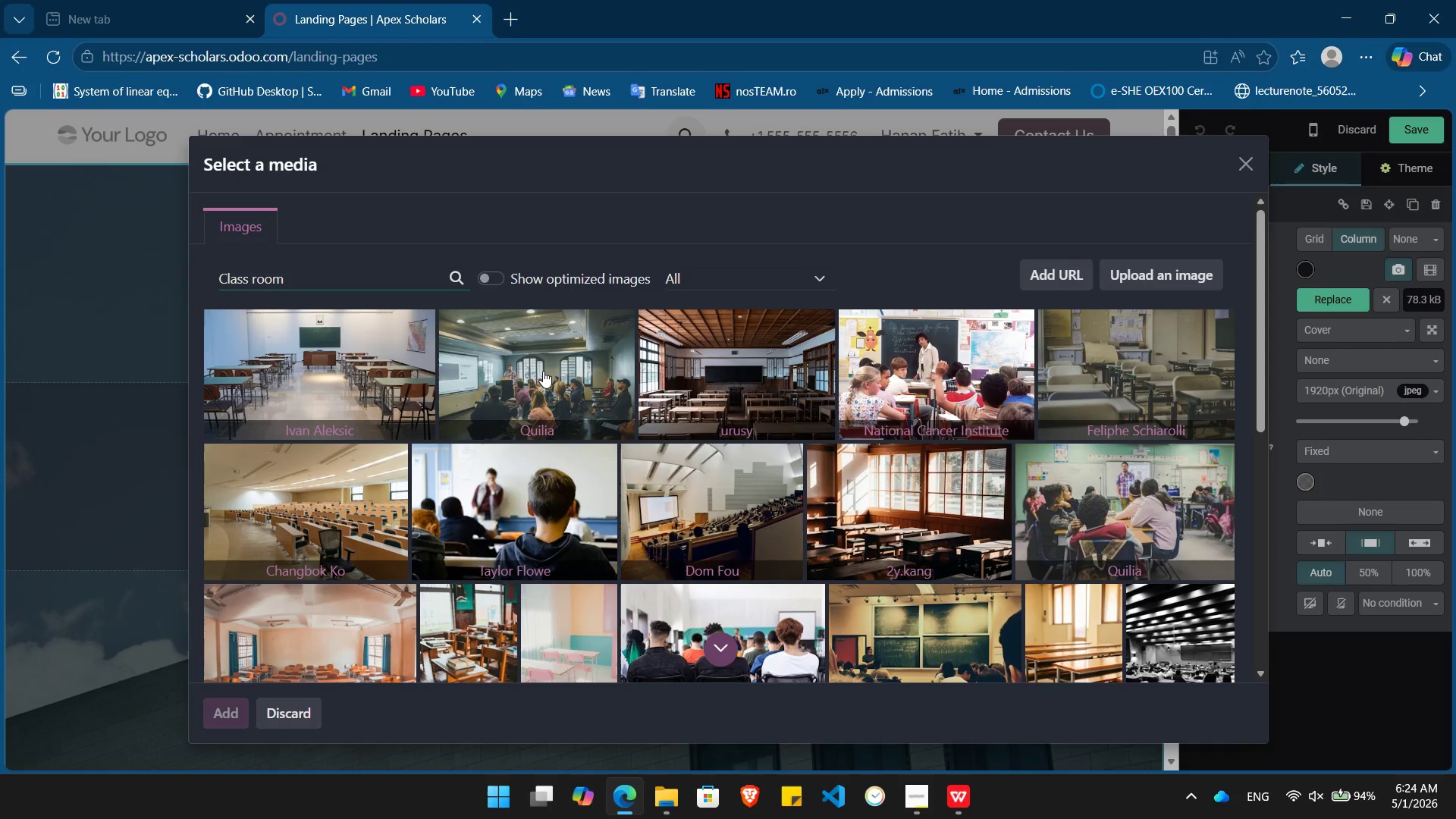 
left_click([544, 367])
 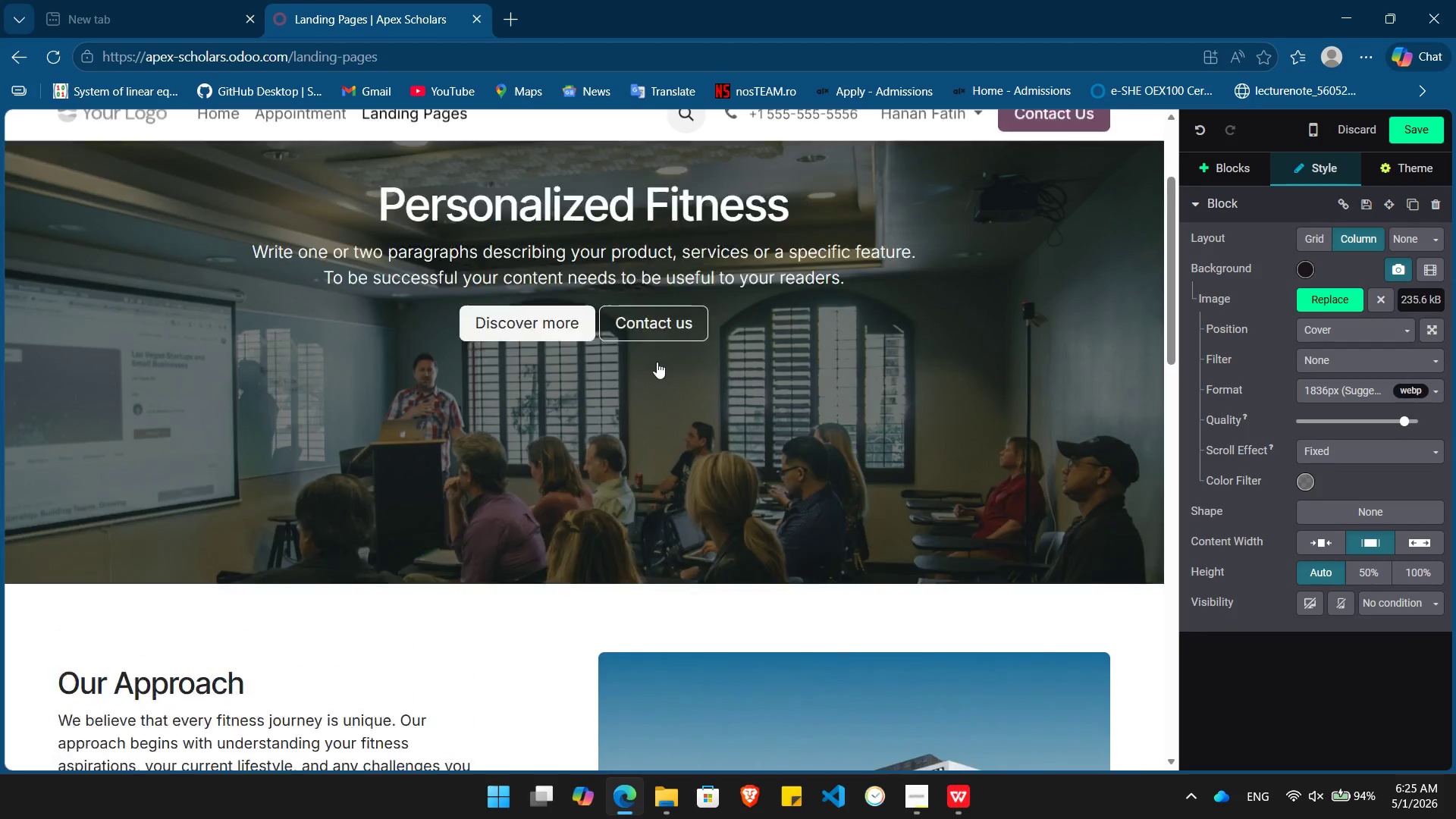 
wait(37.73)
 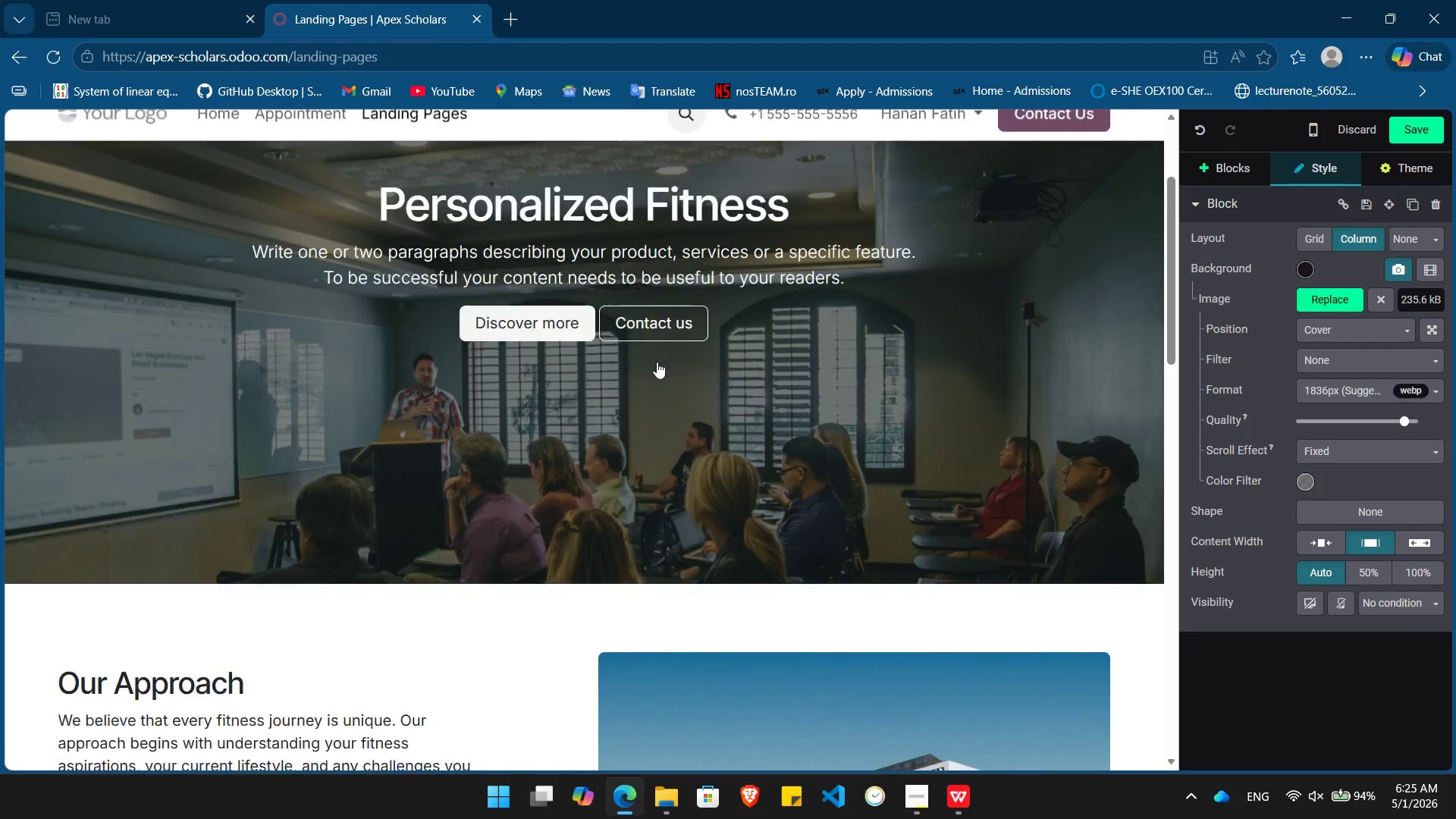 
left_click_drag(start_coordinate=[787, 415], to_coordinate=[391, 417])
 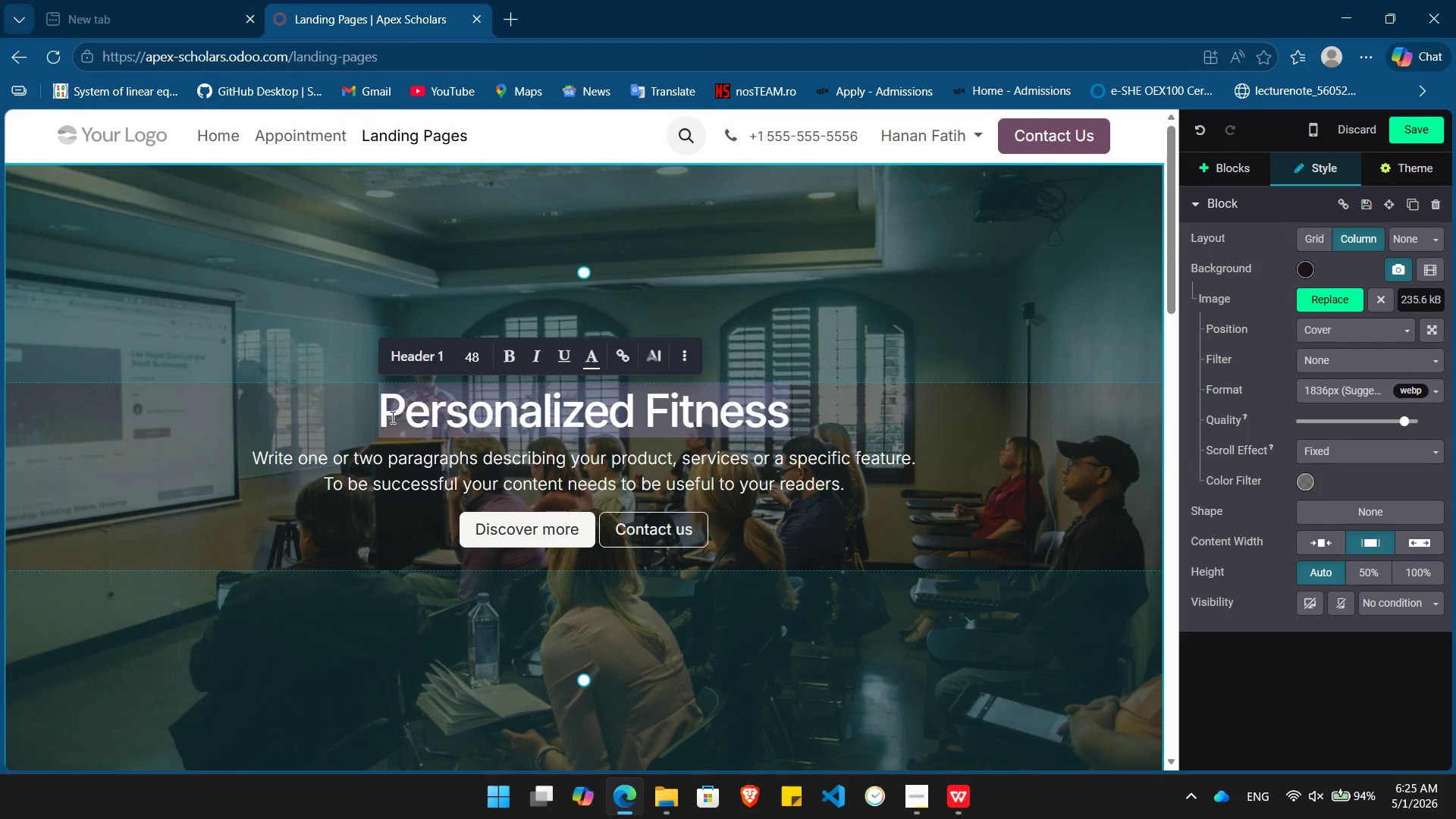 
key(Backspace)
type(your 150-point)
key(Backspace)
key(Backspace)
key(Backspace)
key(Backspace)
key(Backspace)
key(Backspace)
type(-Point Score Increase Start Here)
 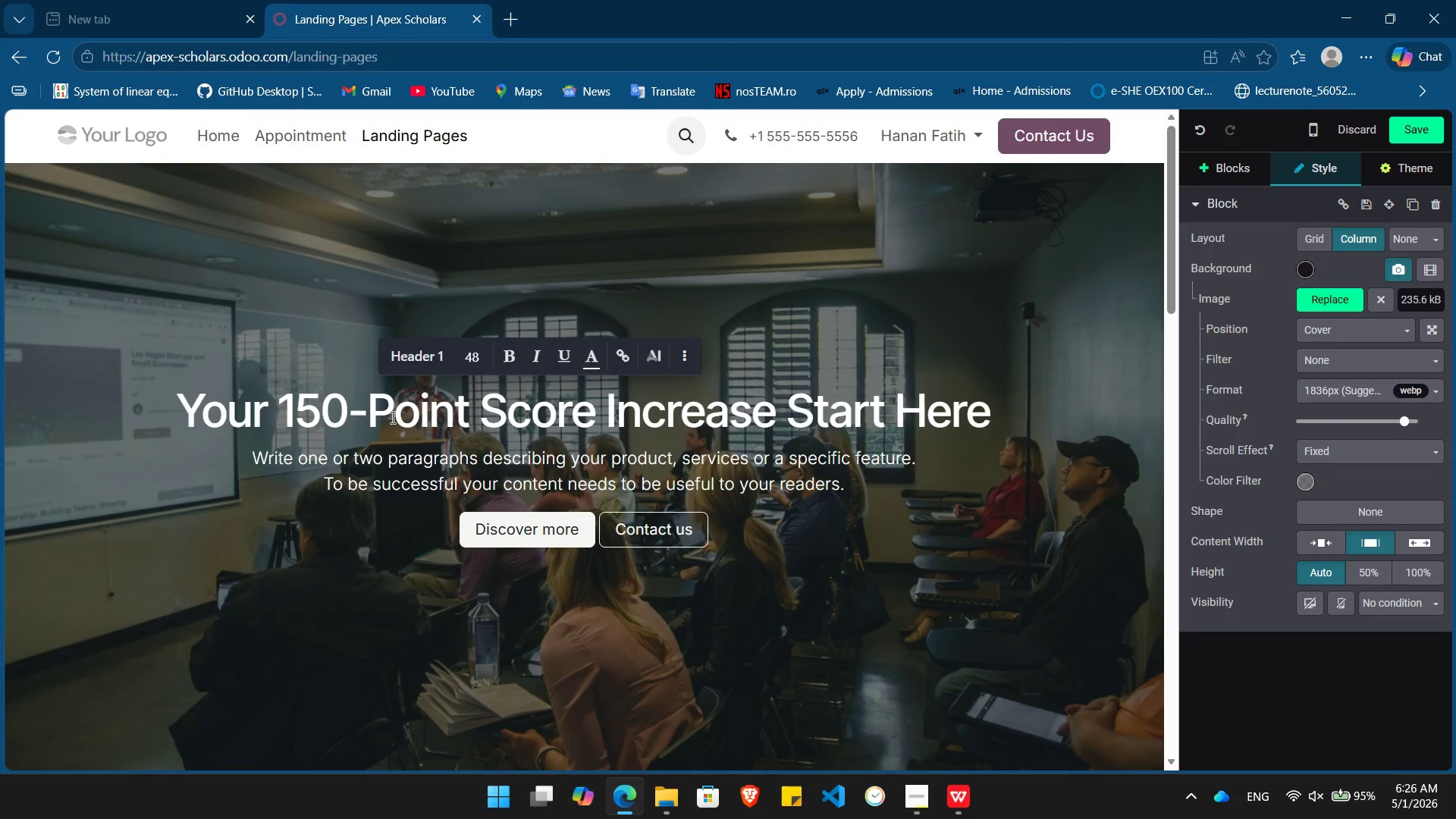 
left_click_drag(start_coordinate=[856, 488], to_coordinate=[284, 460])
 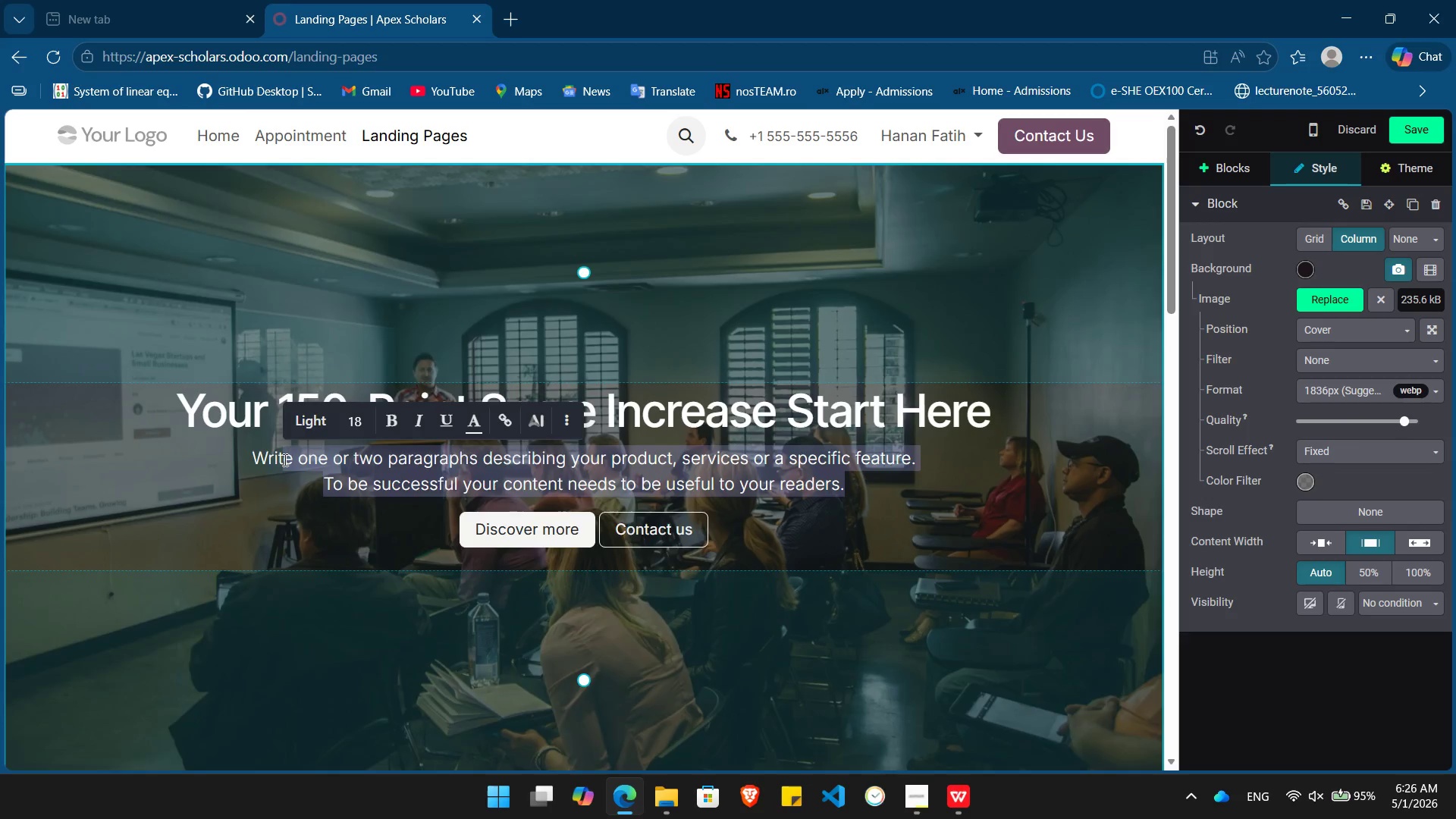 
key(Backspace)
key(Backspace)
key(Backspace)
key(Backspace)
key(Backspace)
type(Don't let)
 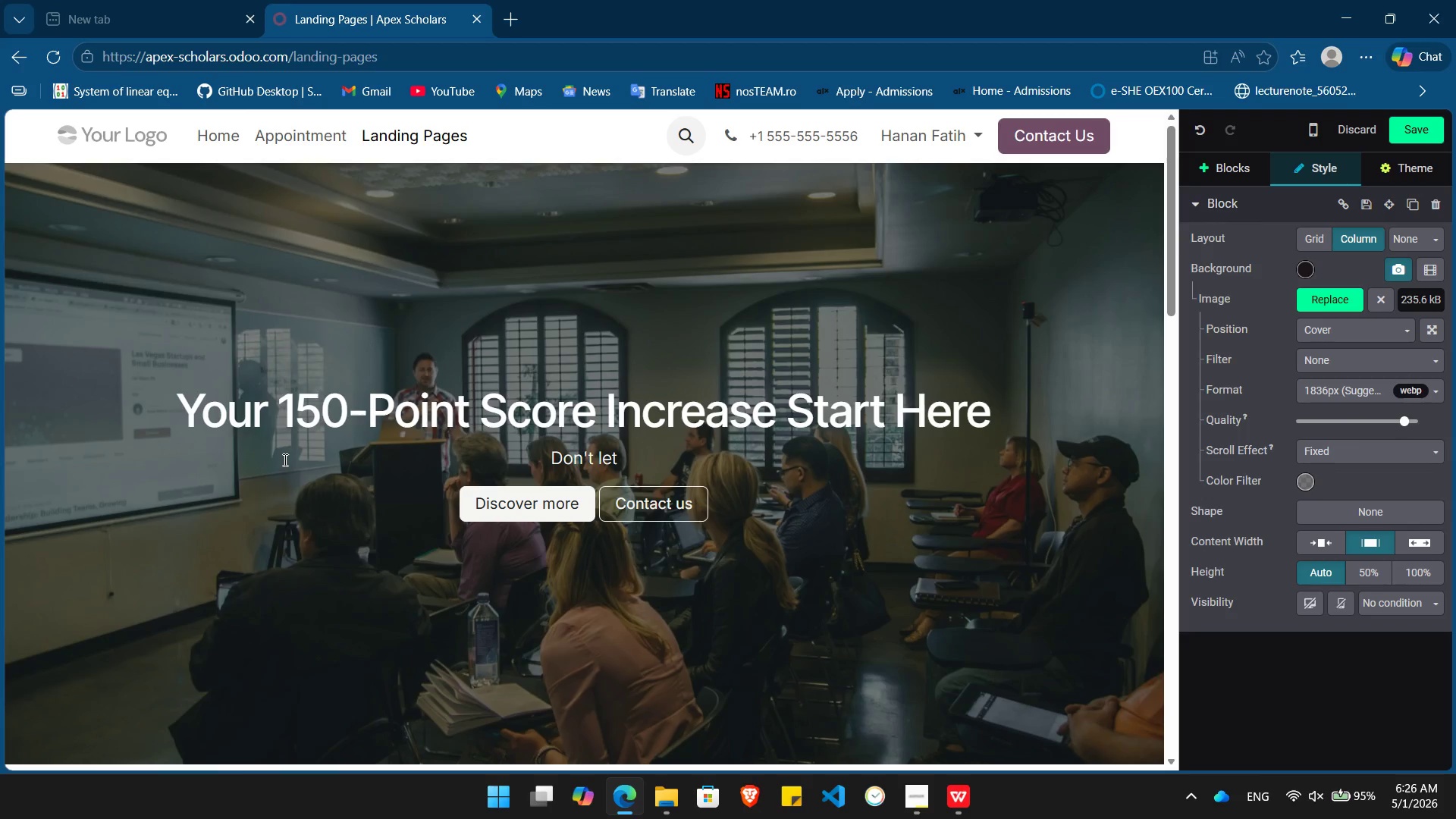 
type( the summer slip away )
key(Backspace)
type(. Apex Scholars provide )
key(Backspace)
type(a )
key(Backspace)
key(Backspace)
type(s a rigorous, data-driven approach to the SAT that turns potential into top-tie result)
 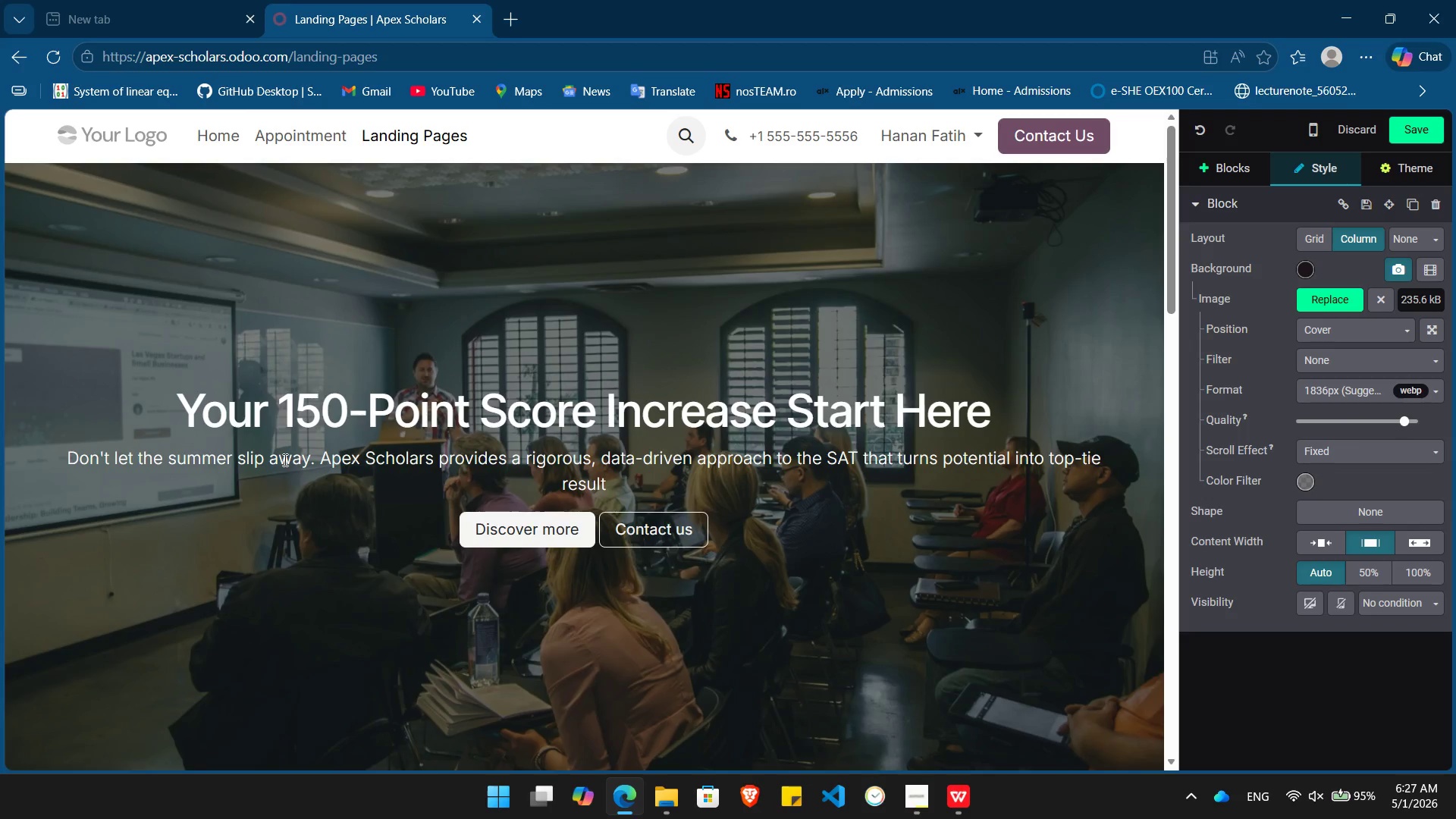 
wait(5.33)
 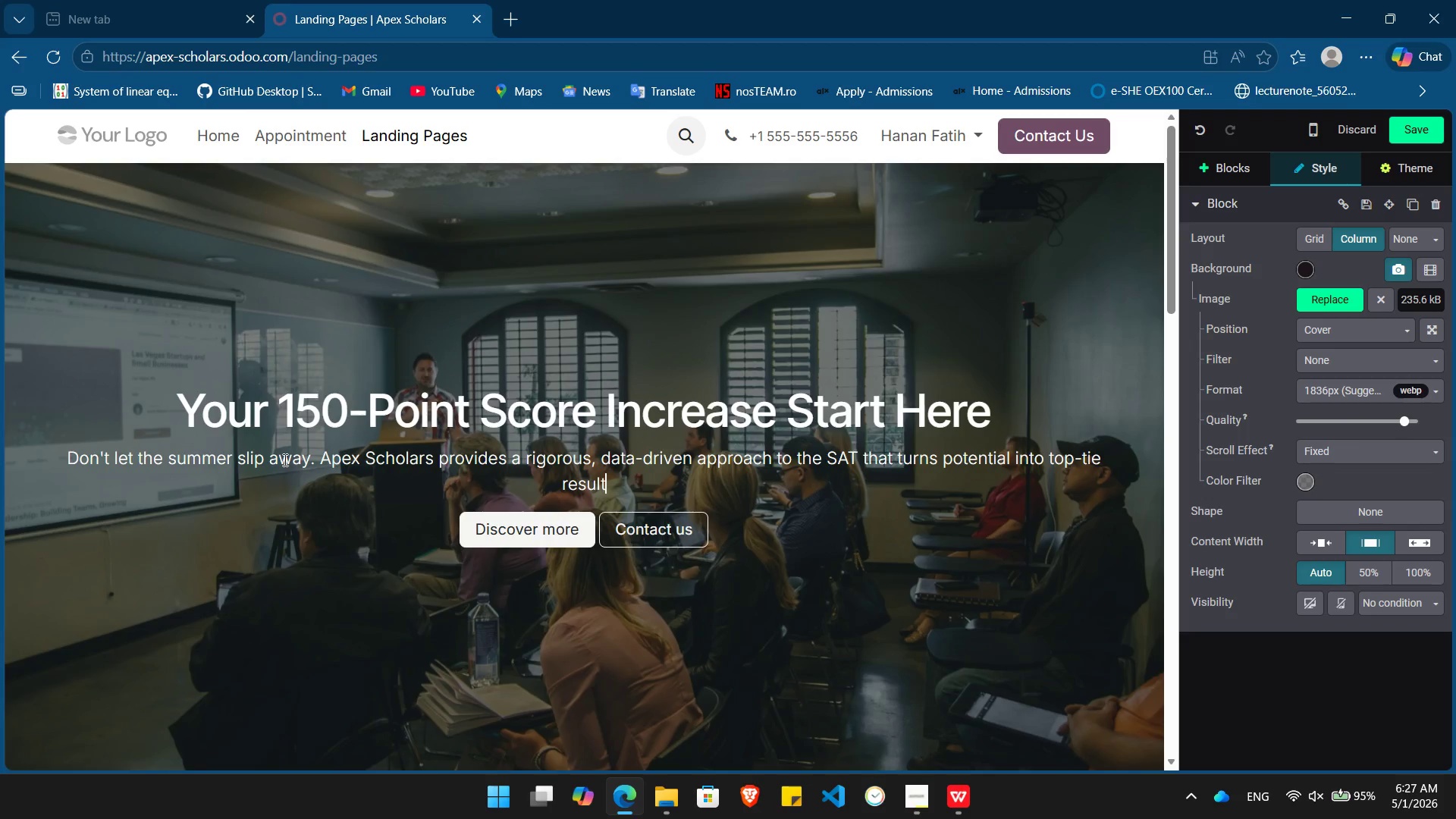 
key(S)
 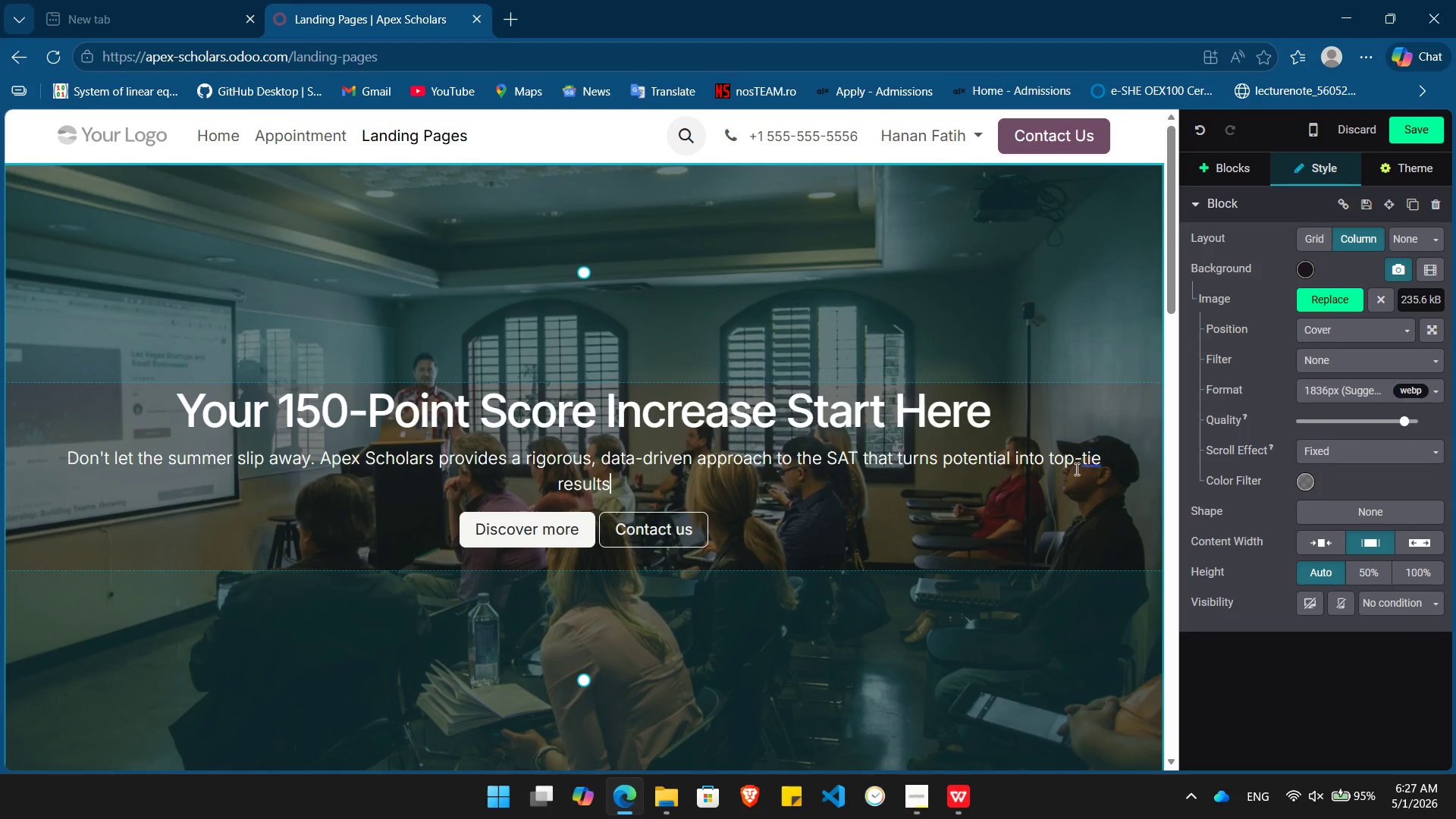 
wait(5.84)
 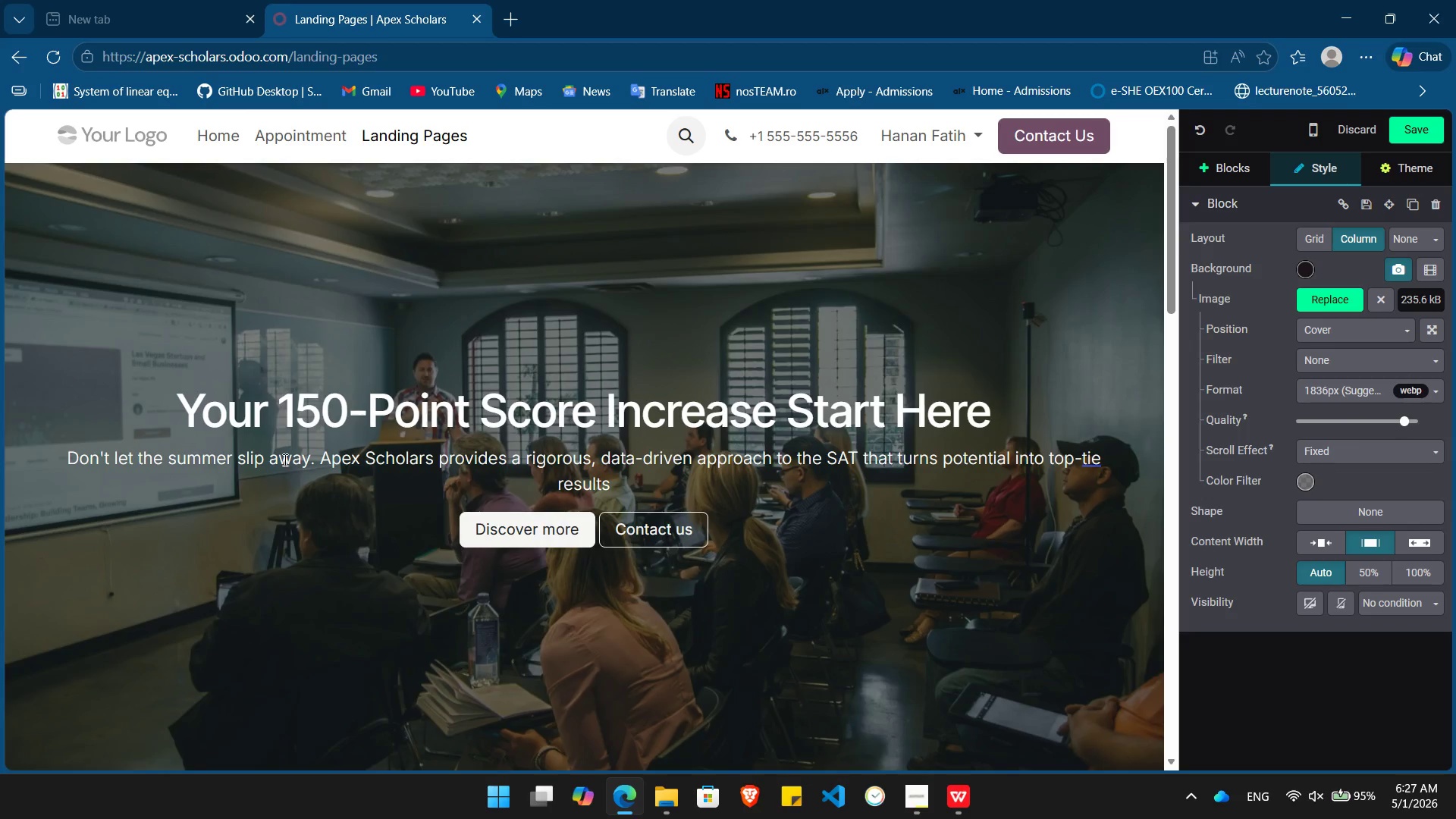 
left_click([1098, 454])
 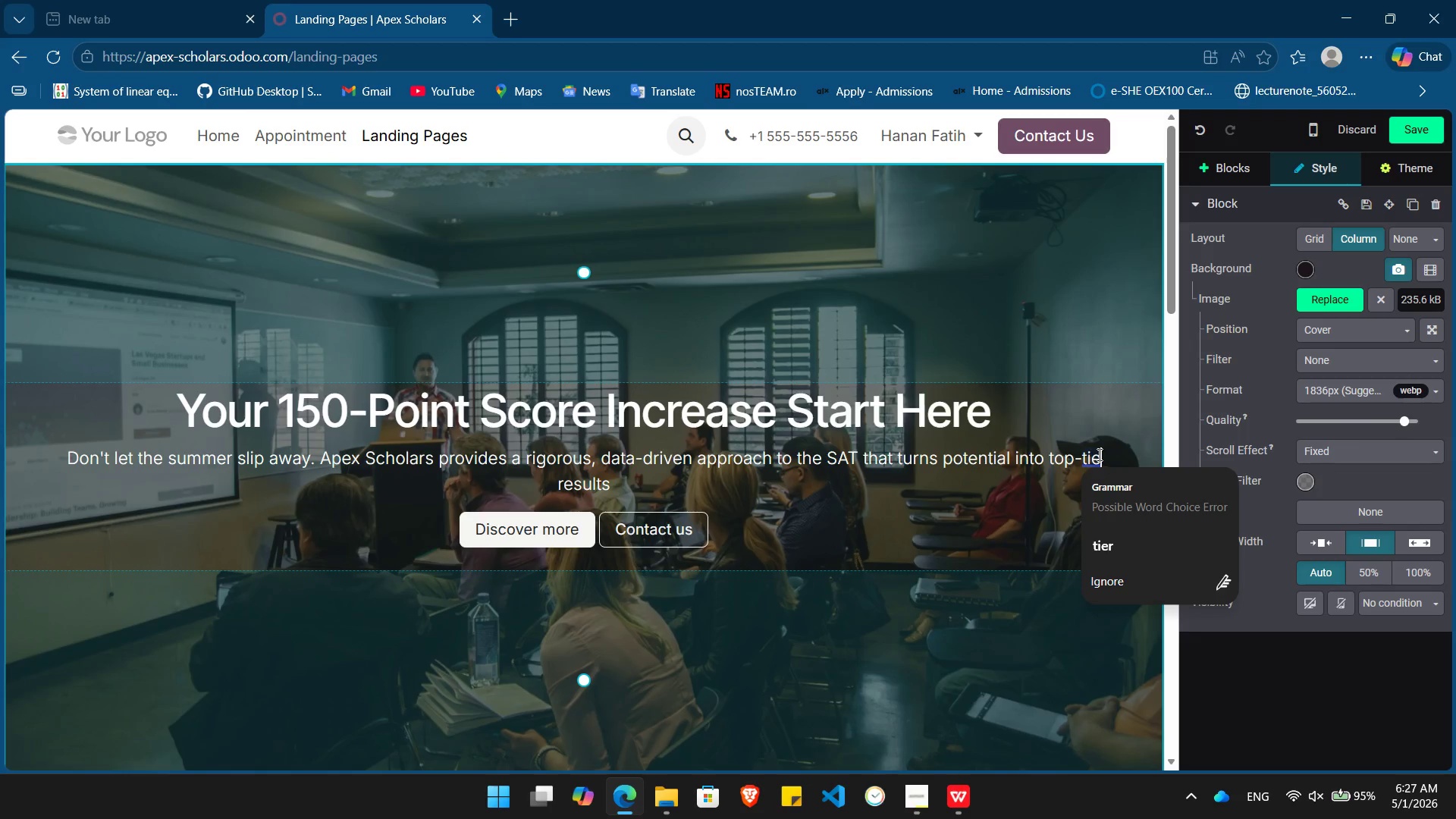 
key(R)
 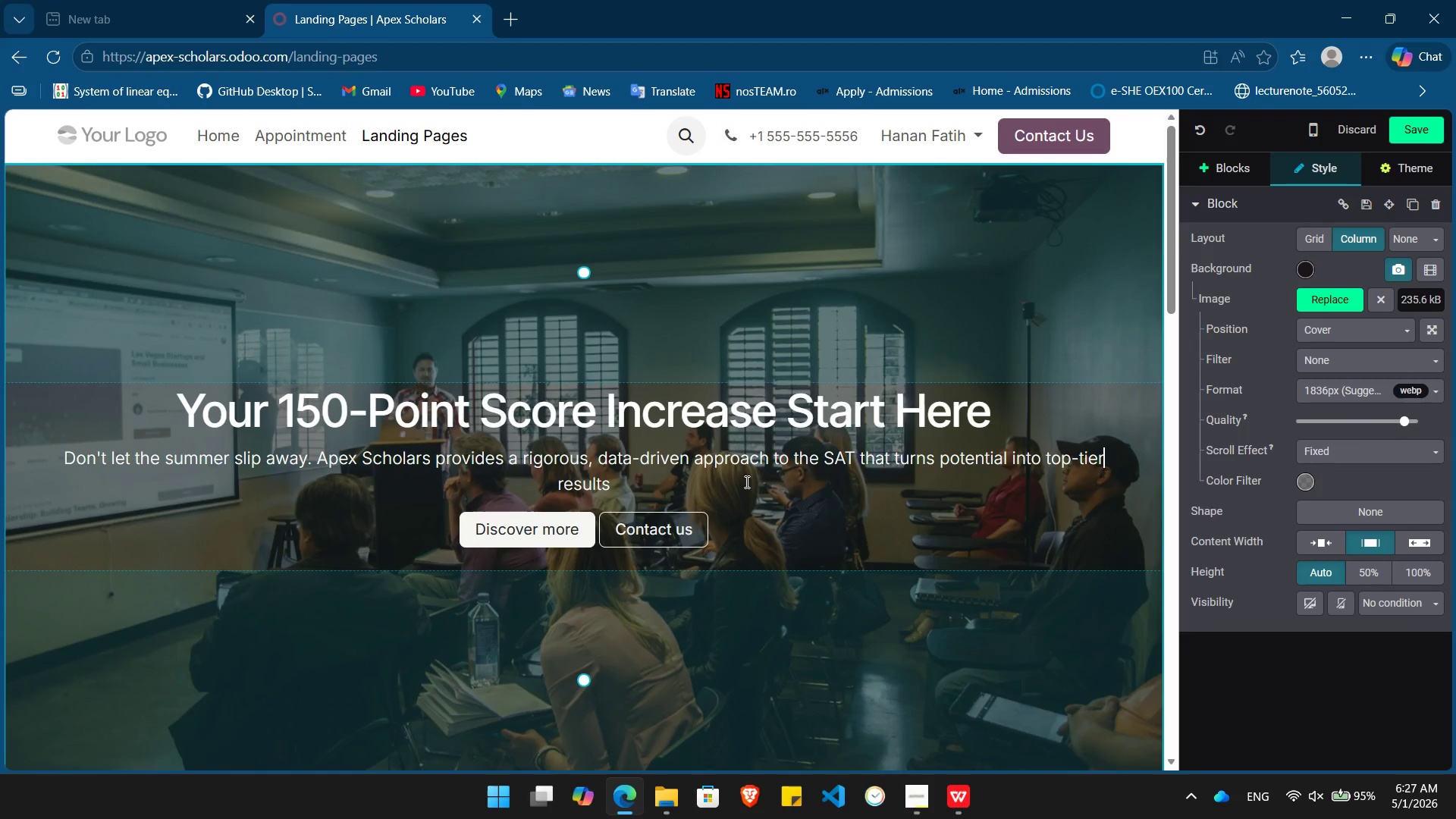 
left_click([745, 482])
 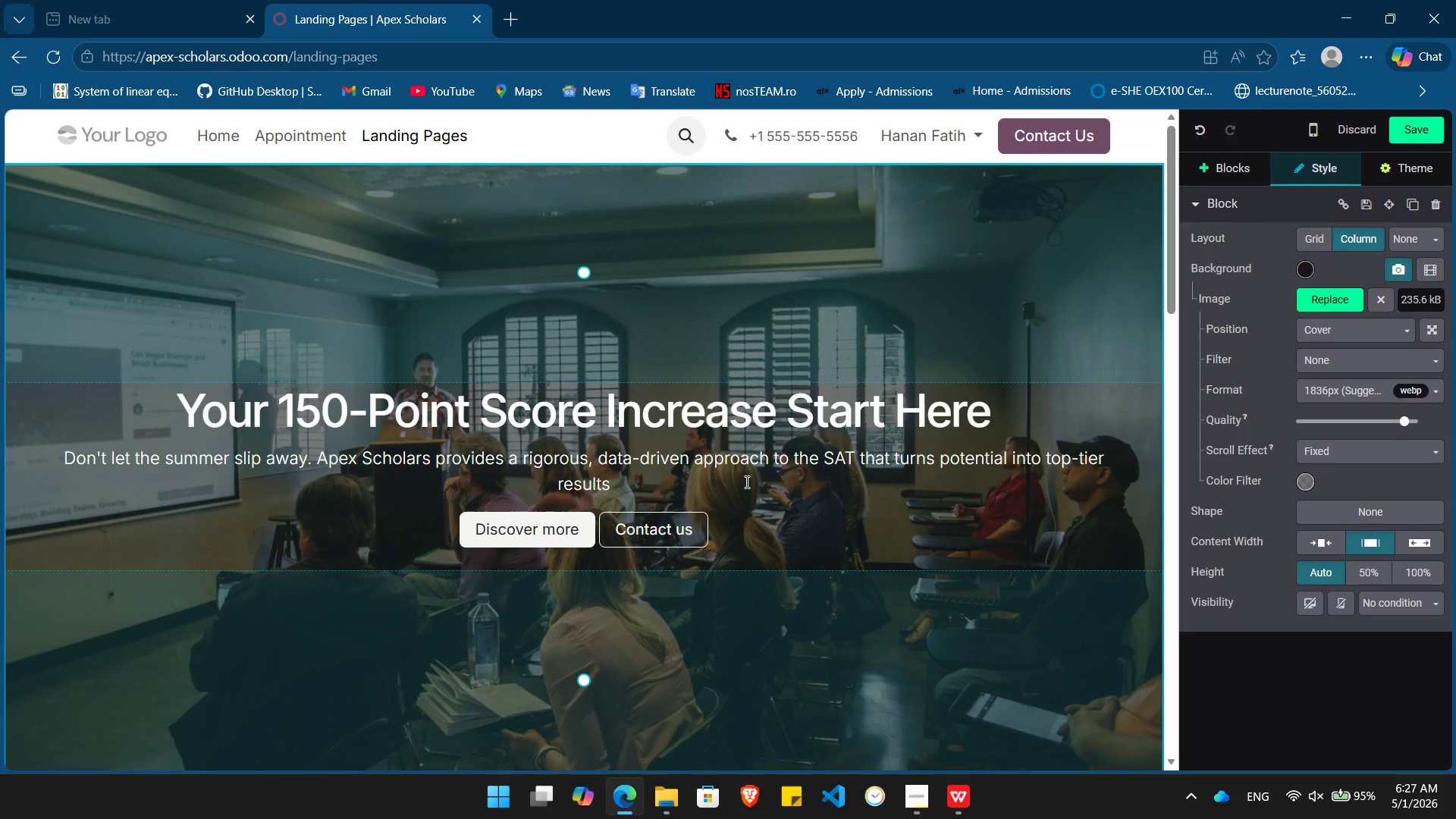 
wait(11.89)
 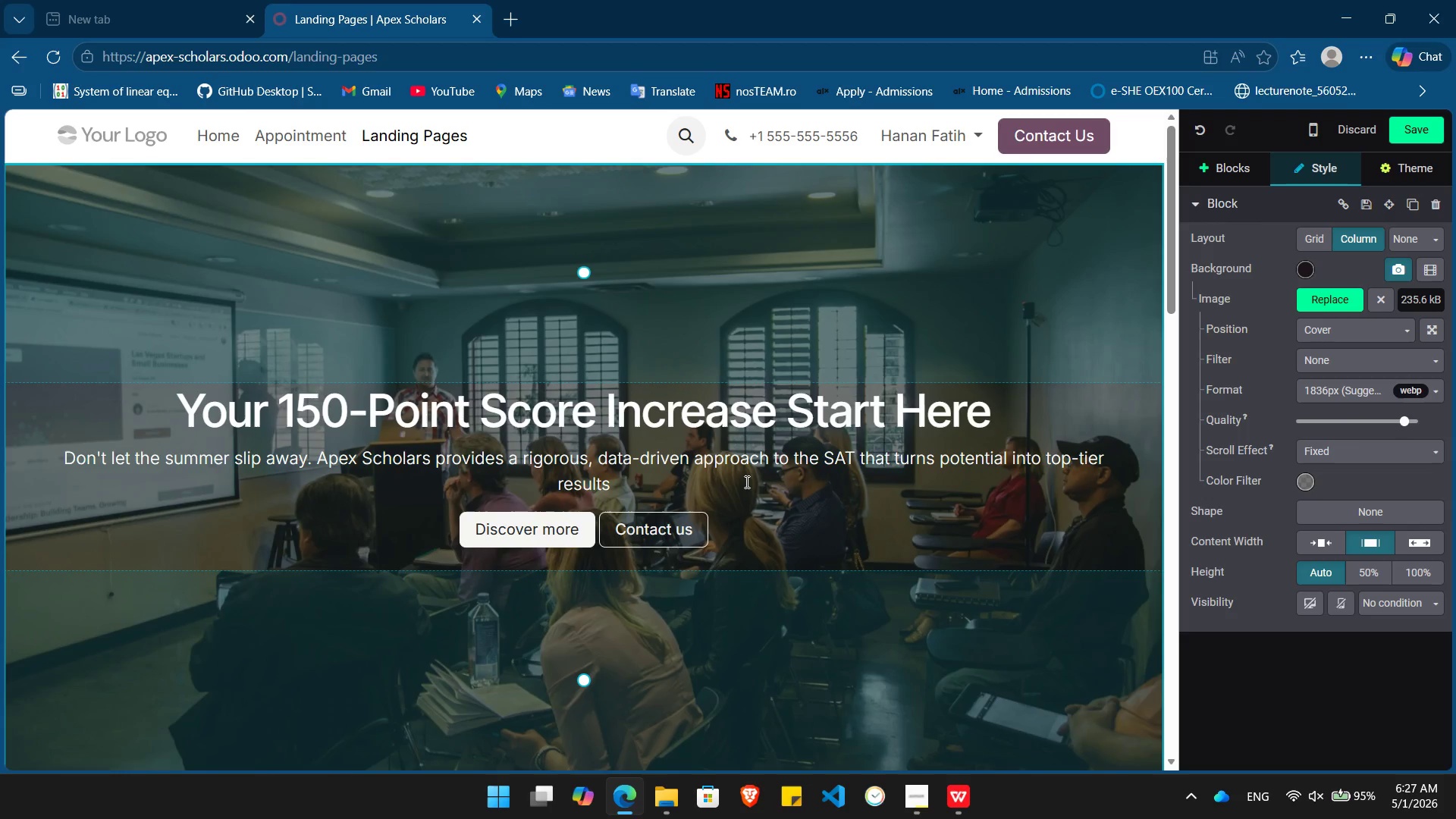 
type(. Limited to 12 student cohorts for personalized attention.)
 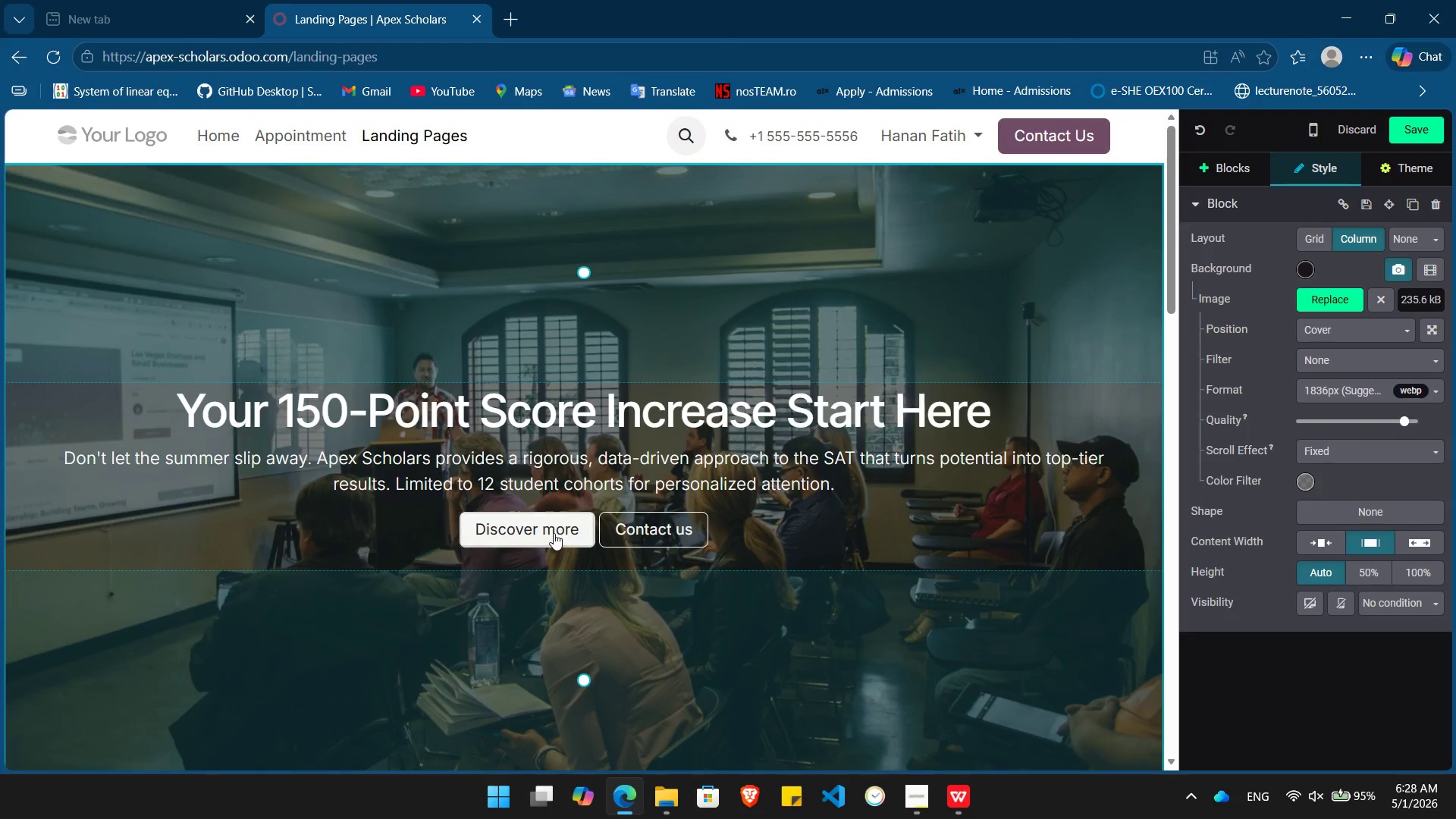 
left_click([548, 528])
 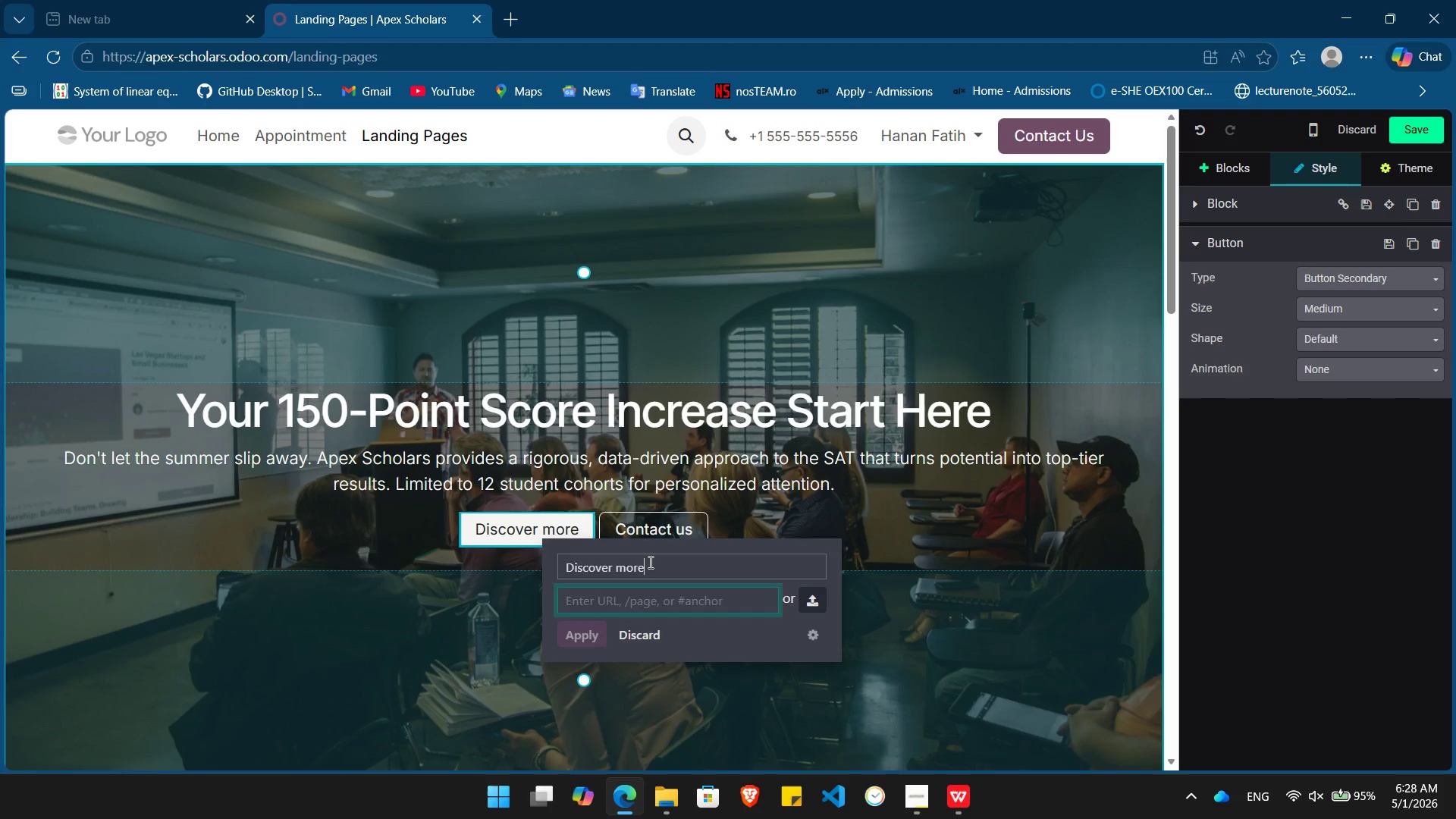 
double_click([649, 562])
 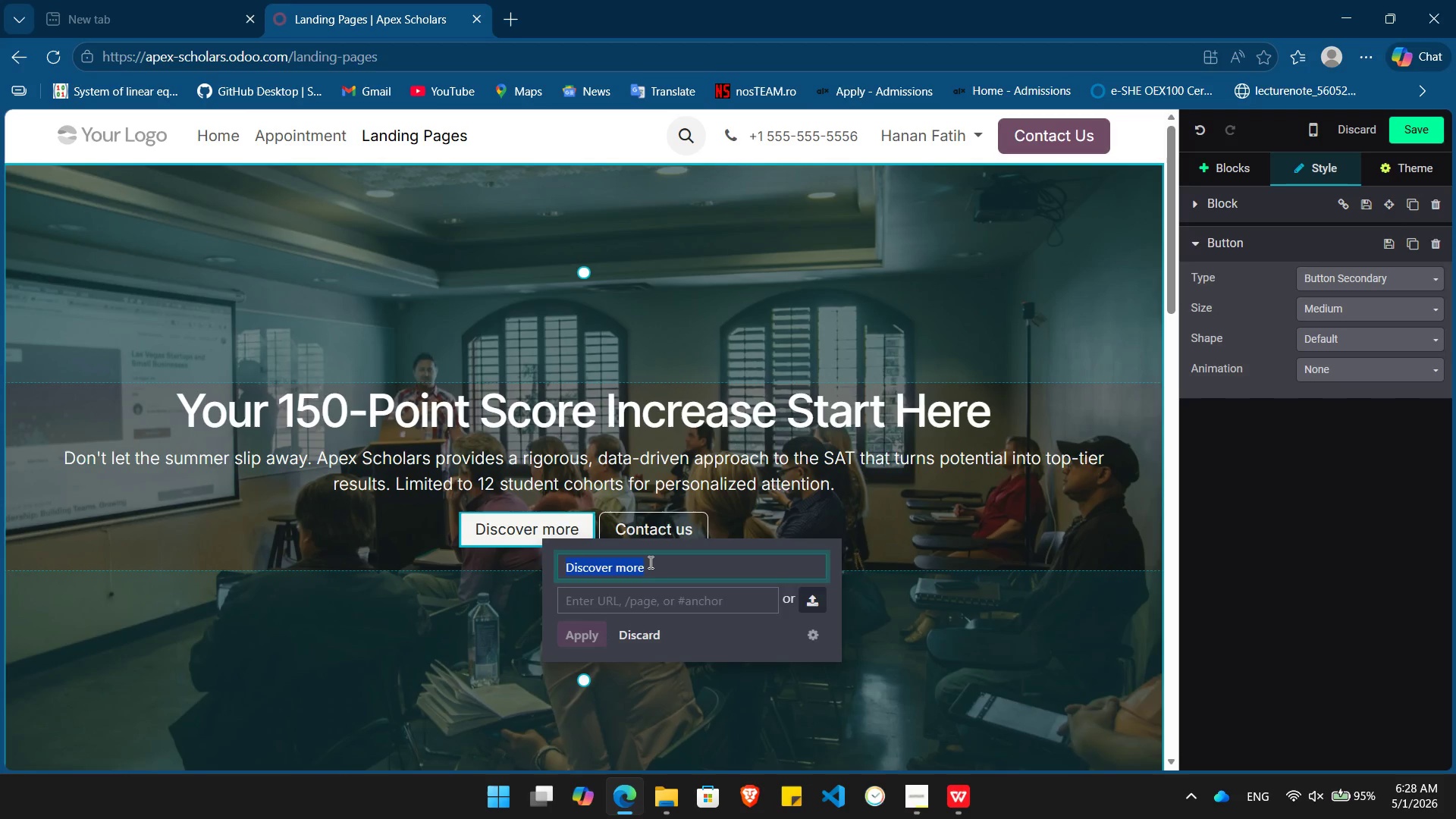 
triple_click([649, 562])
 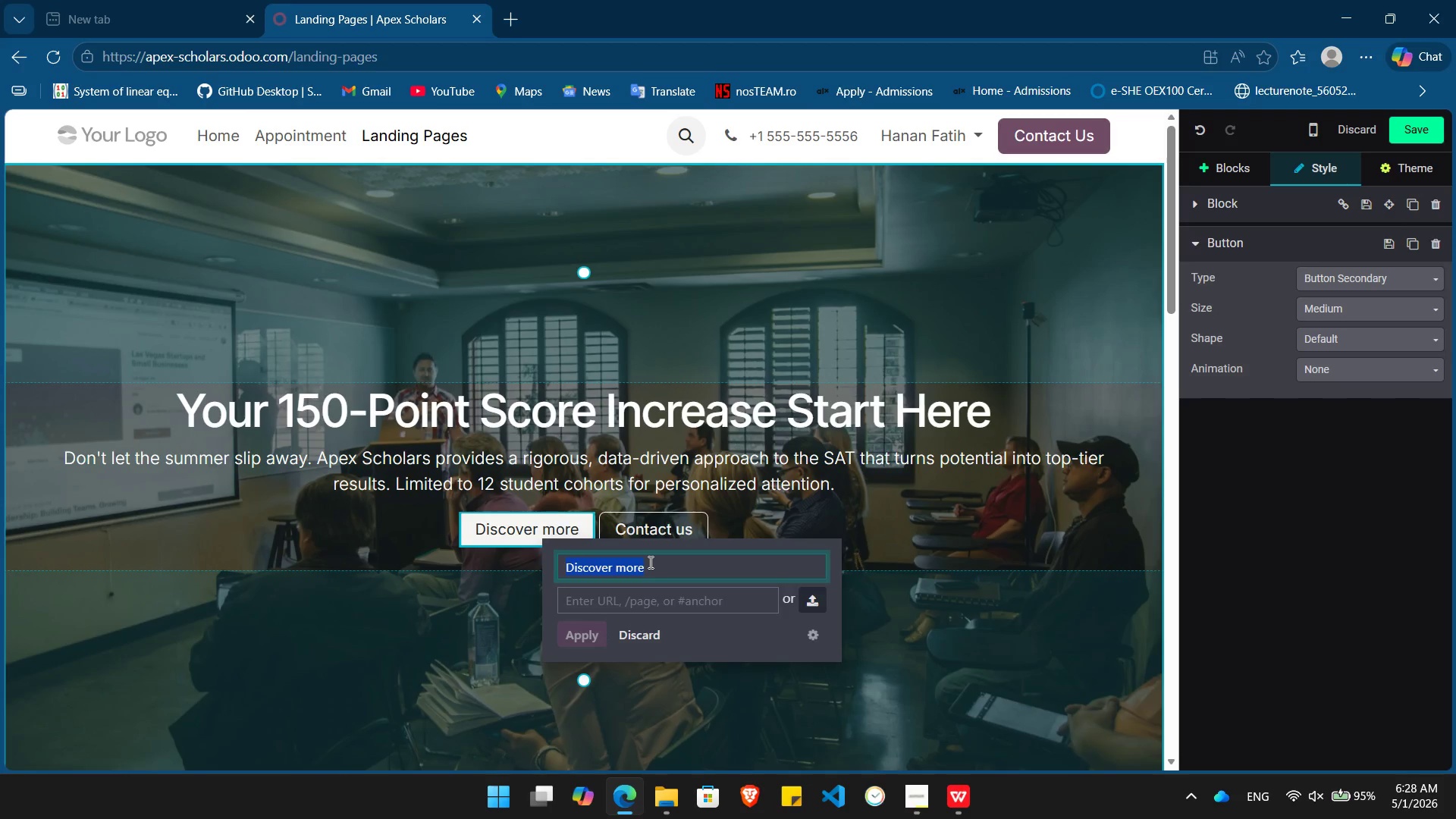 
key(Backspace)
type(Secure My S)
key(Backspace)
type(Apo)
key(Backspace)
key(Backspace)
key(Backspace)
type(Spot)
 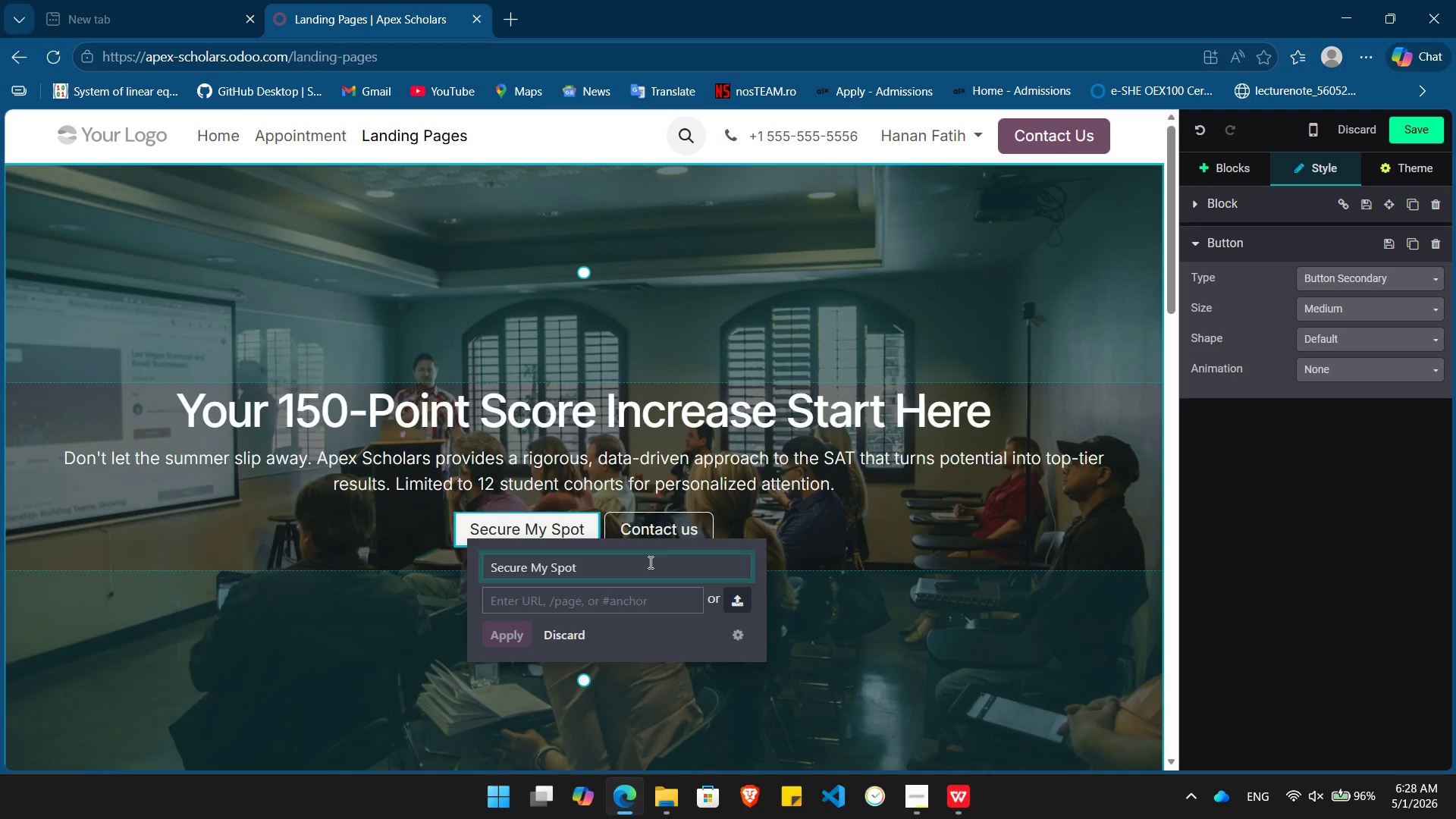 
key(Enter)
 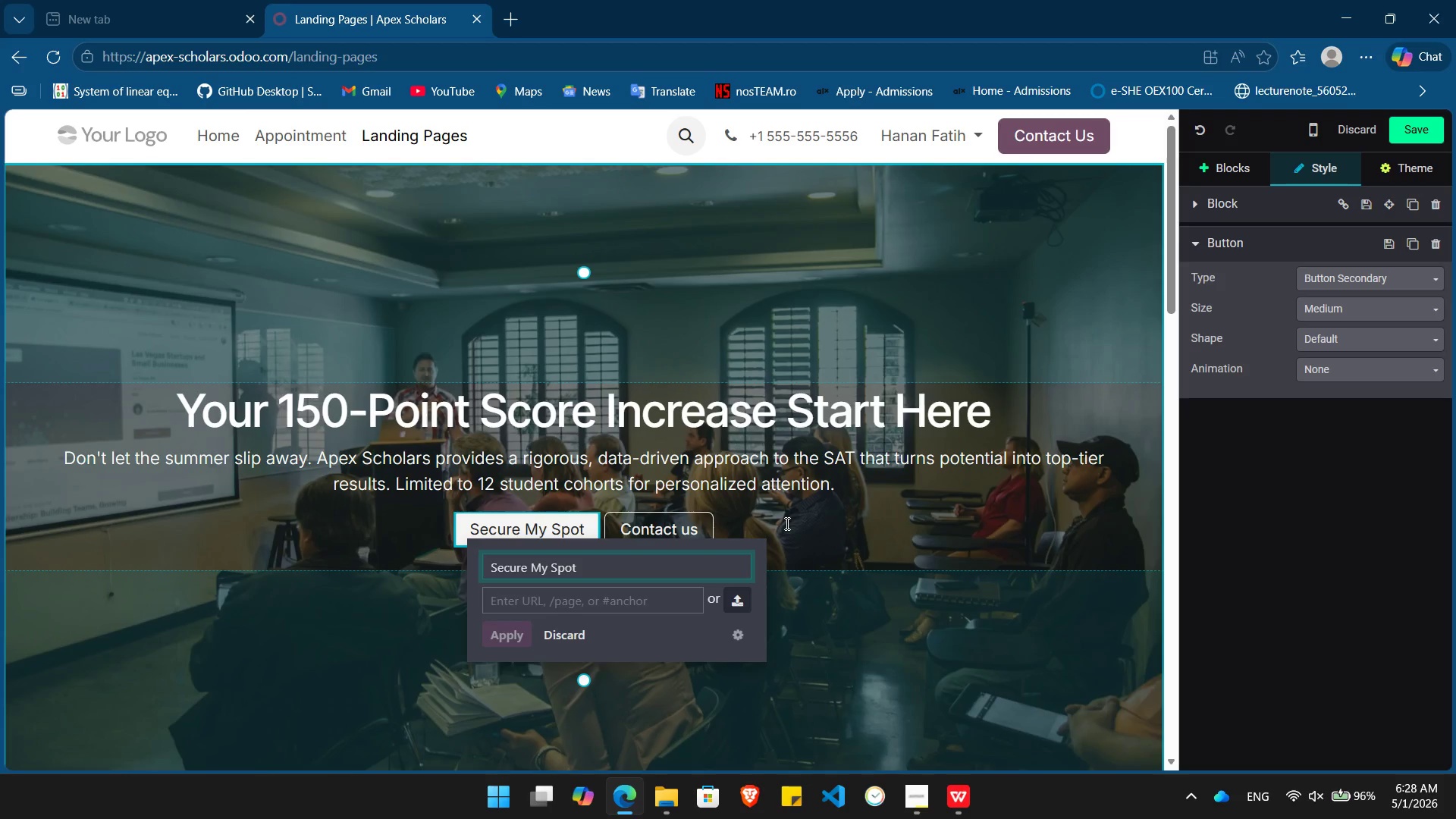 
left_click([786, 523])
 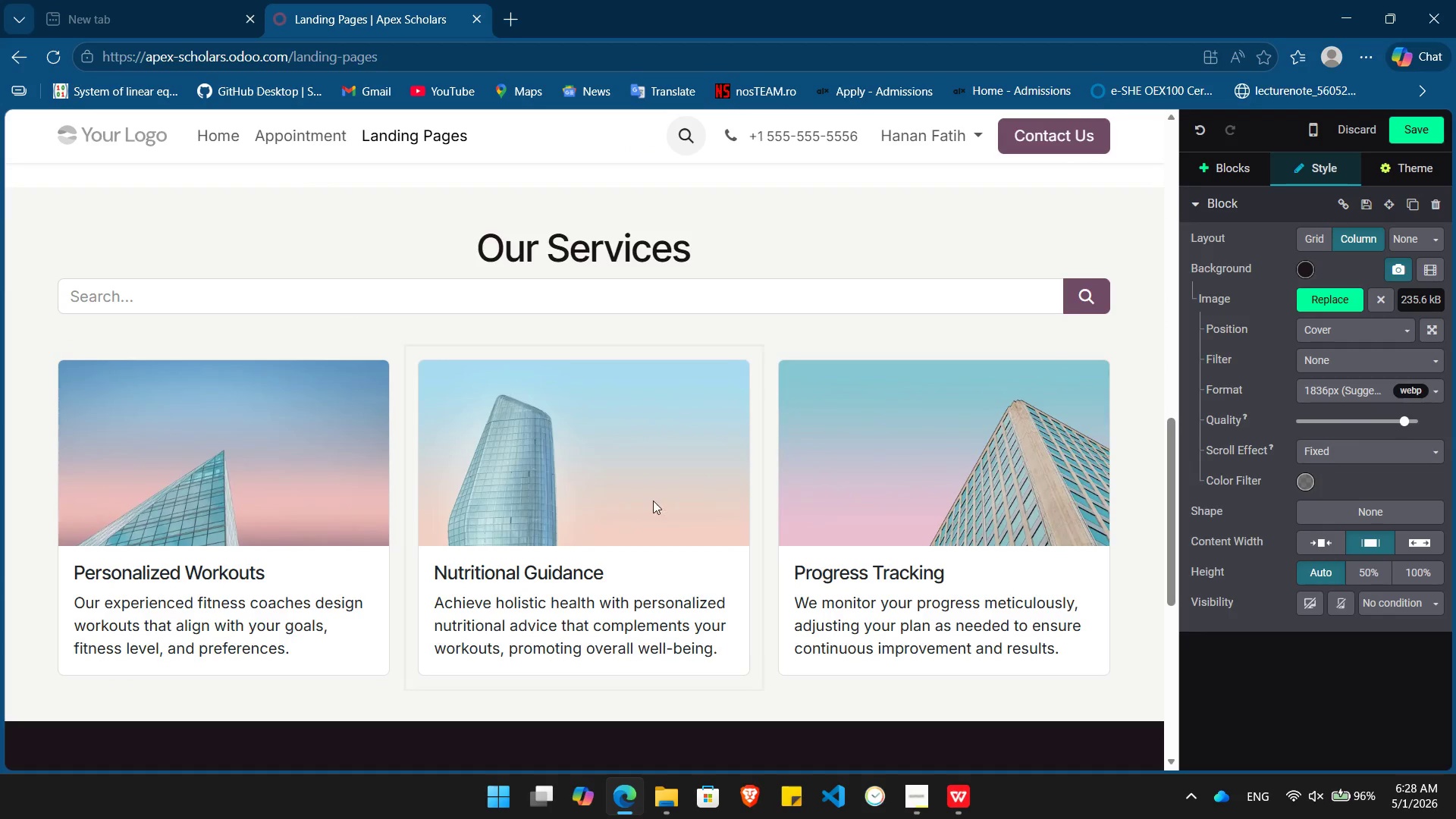 
wait(16.28)
 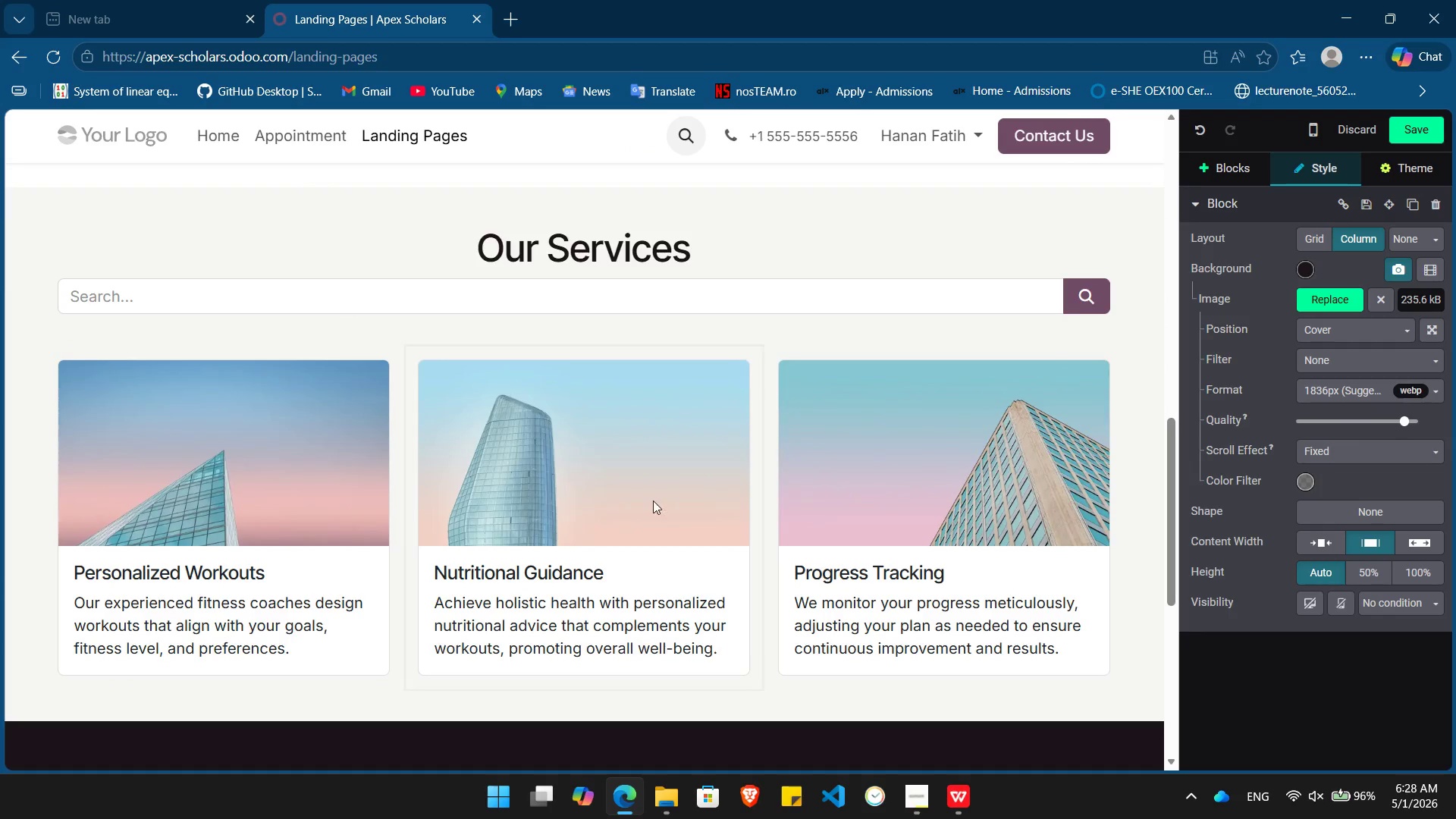 
left_click([289, 469])
 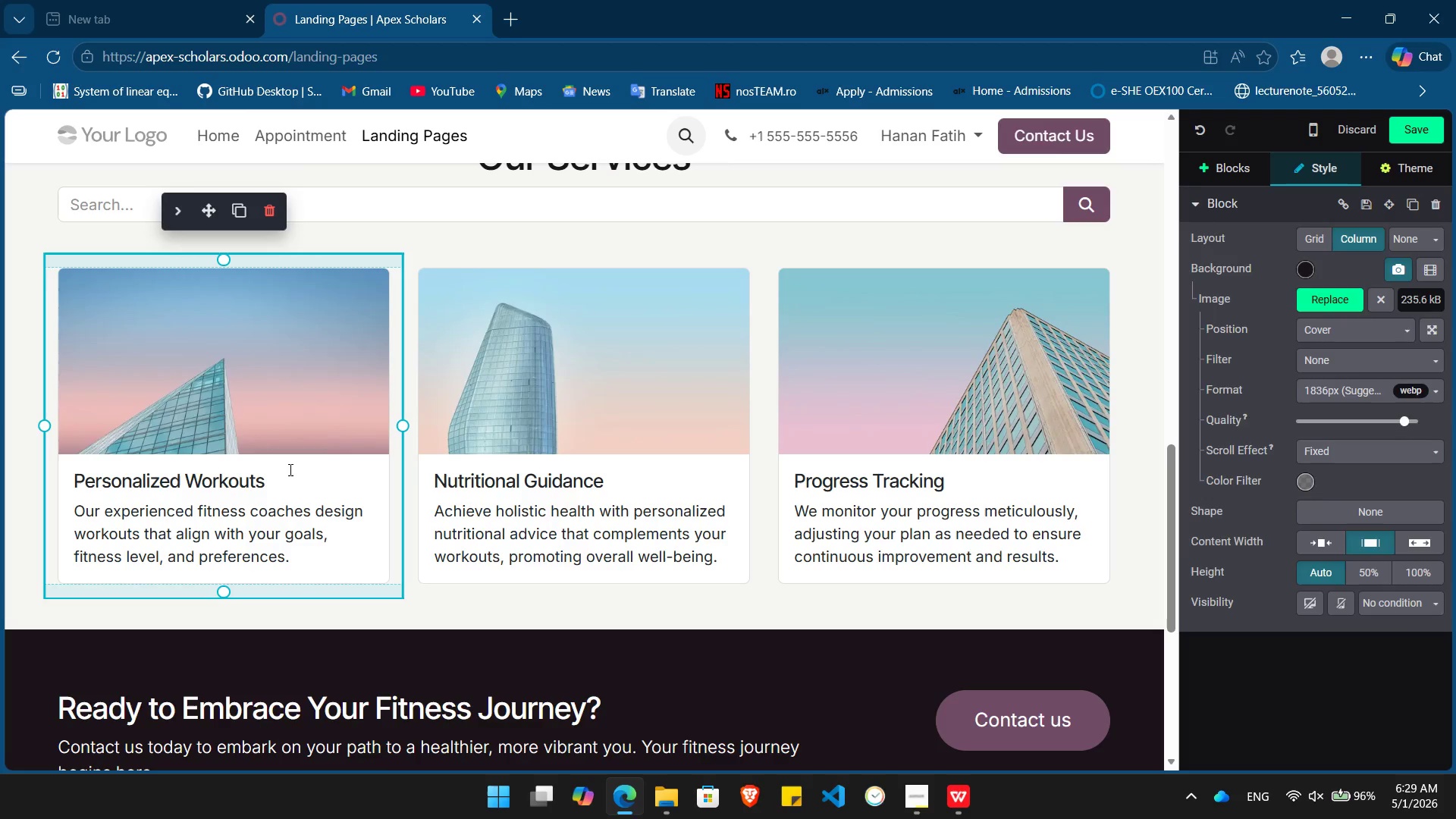 
hold_key(key=Backspace, duration=0.94)
 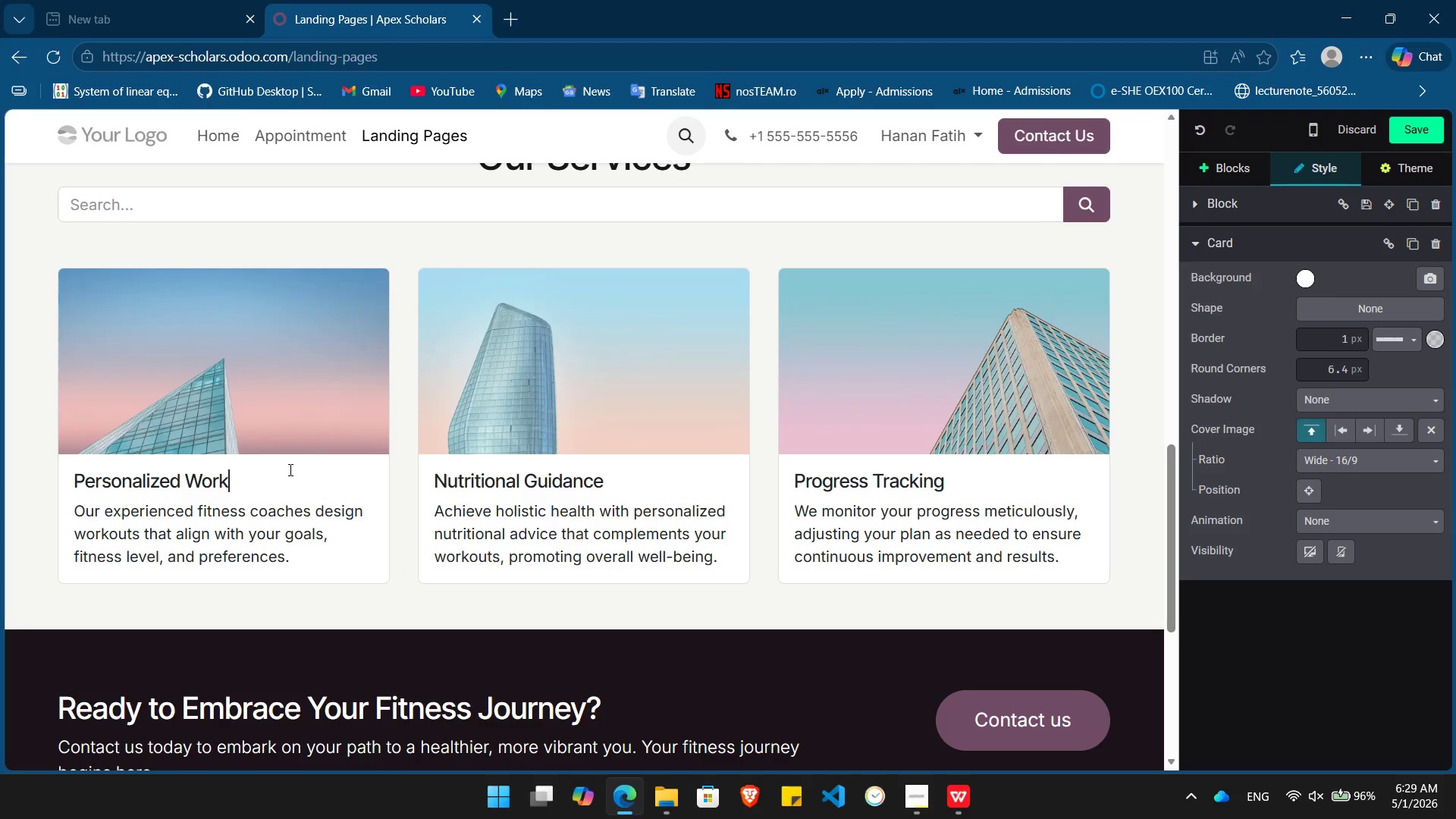 
key(Backspace)
key(Backspace)
key(Backspace)
key(Backspace)
key(Backspace)
type(Scorw)
key(Backspace)
type(e Guarantee)
 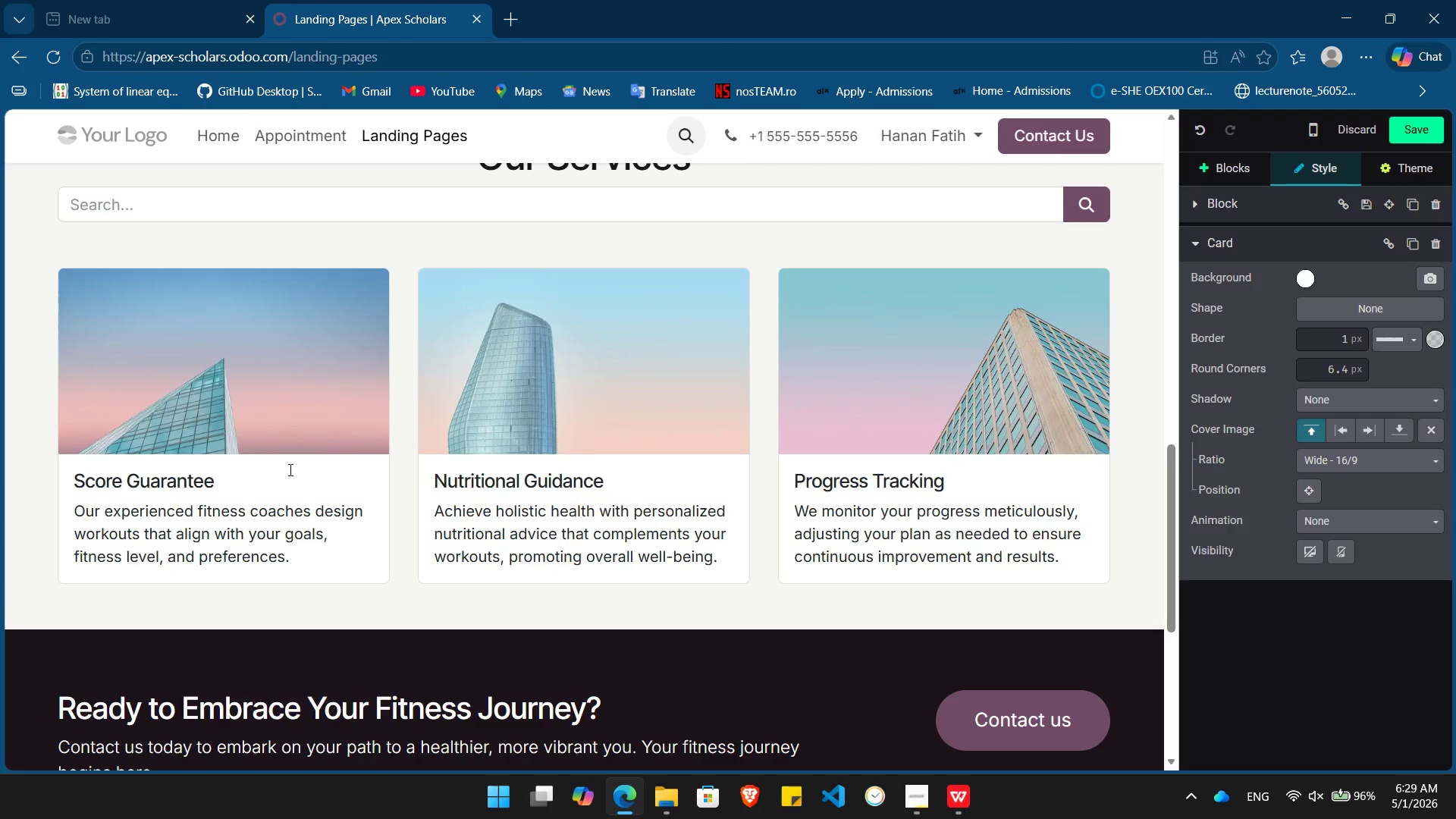 
left_click([618, 480])
 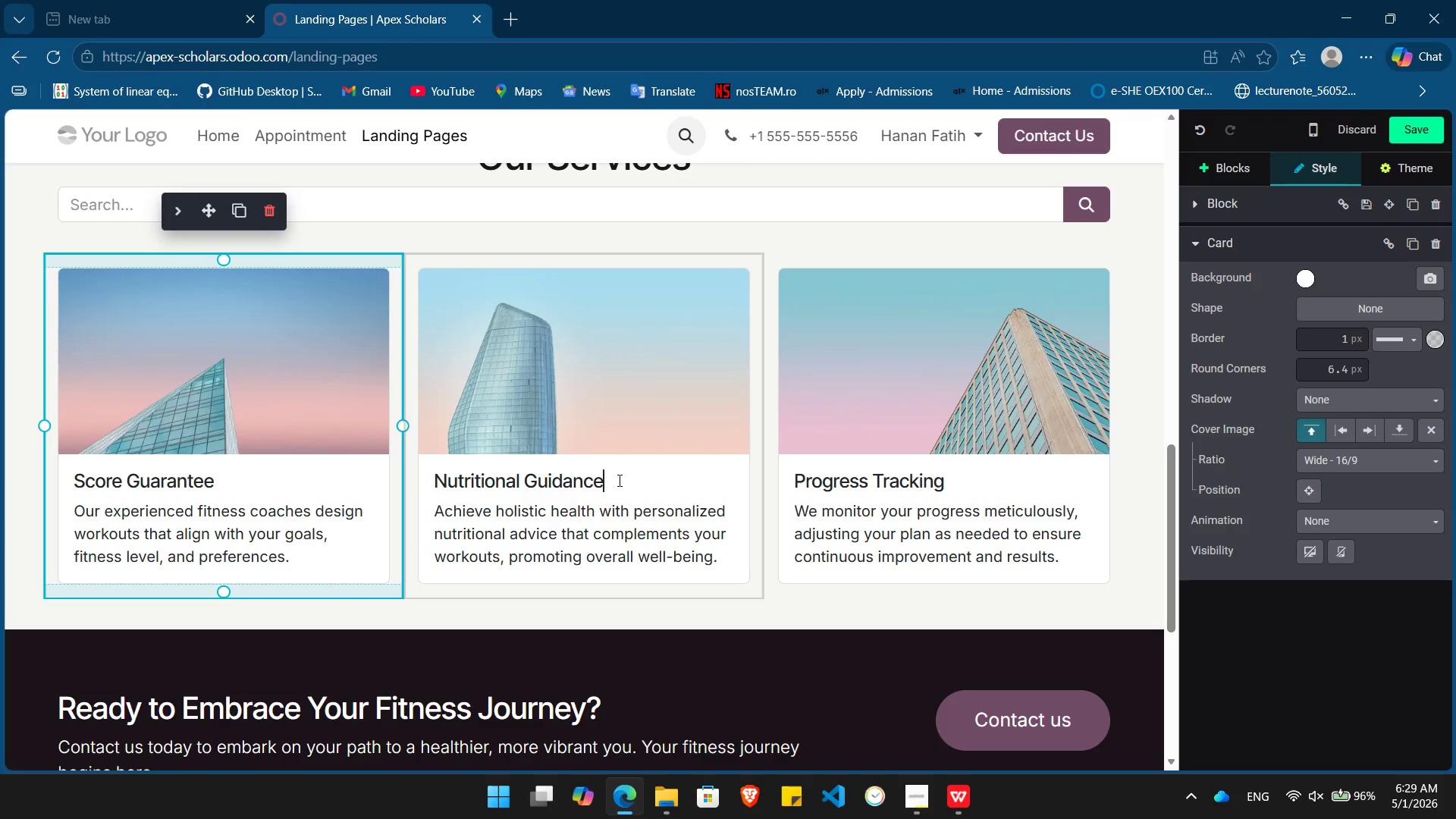 
key(Backspace)
key(Backspace)
key(Backspace)
key(Backspace)
key(Backspace)
key(Backspace)
key(Backspace)
key(Backspace)
key(Backspace)
key(Backspace)
key(Backspace)
key(Backspace)
key(Backspace)
key(Backspace)
key(Backspace)
key(Backspace)
key(Backspace)
key(Backspace)
key(Backspace)
key(Backspace)
type(Limited Cohort)
 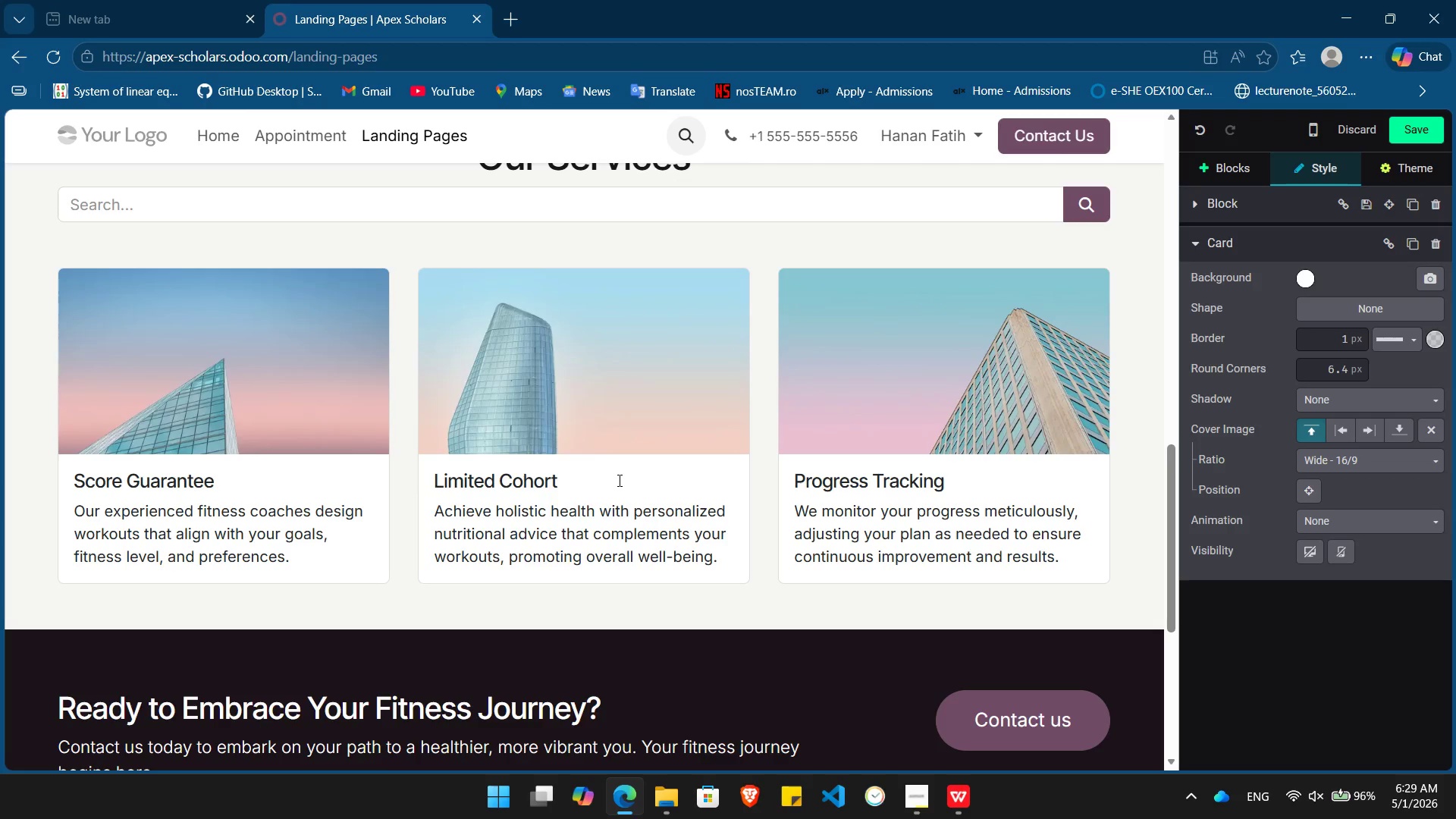 
left_click([618, 480])
 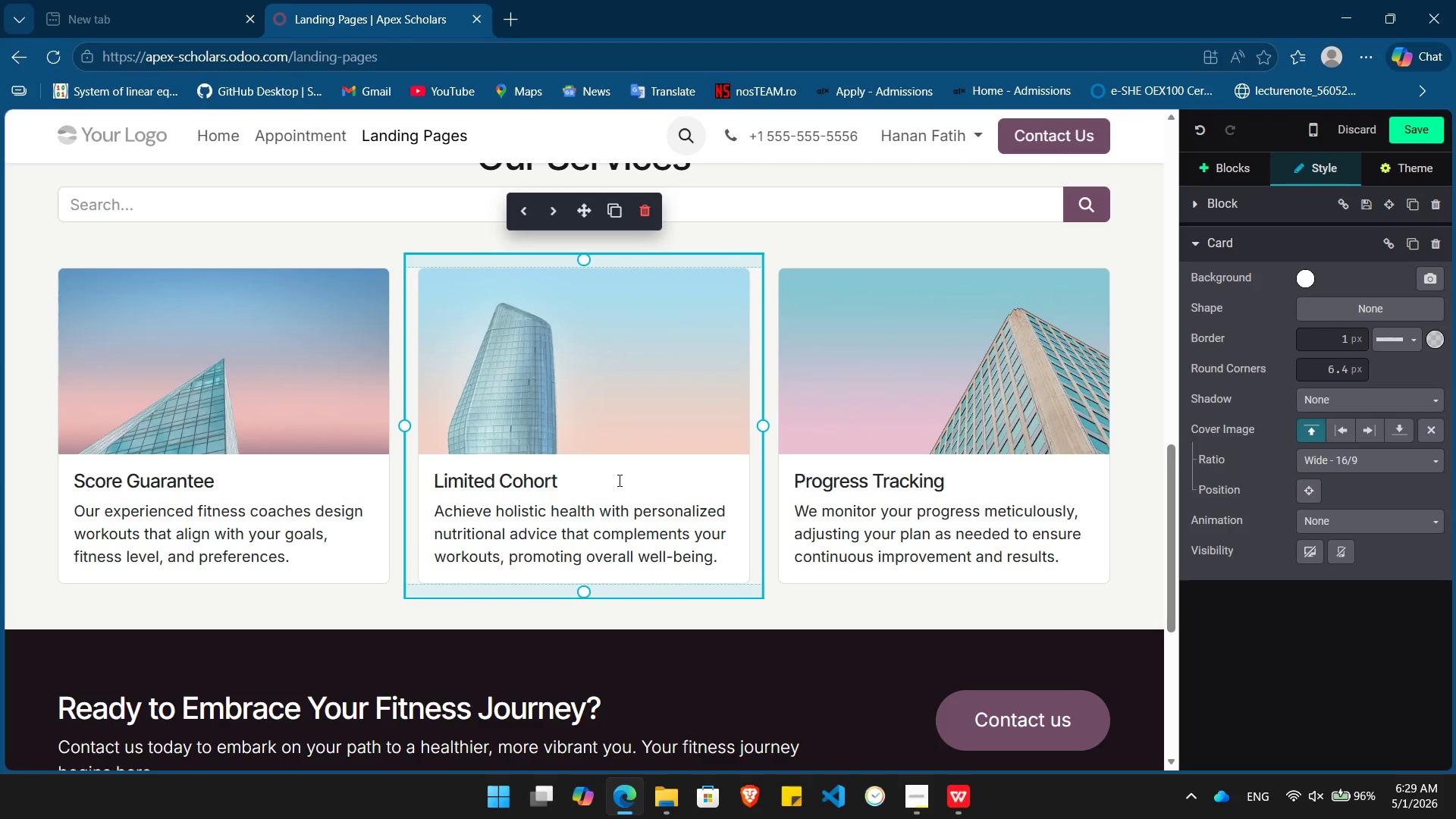 
key(S)
 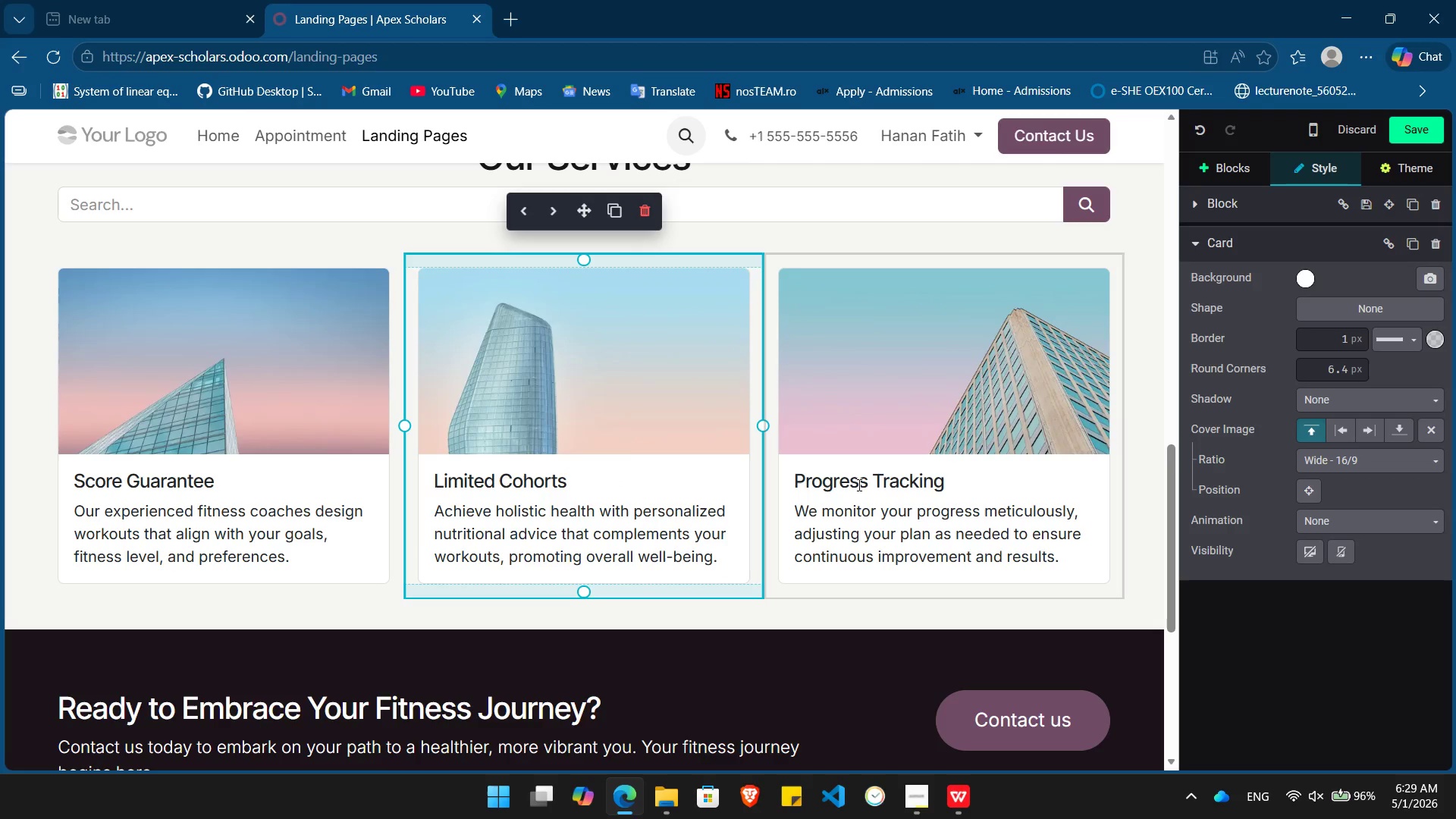 
double_click([858, 485])
 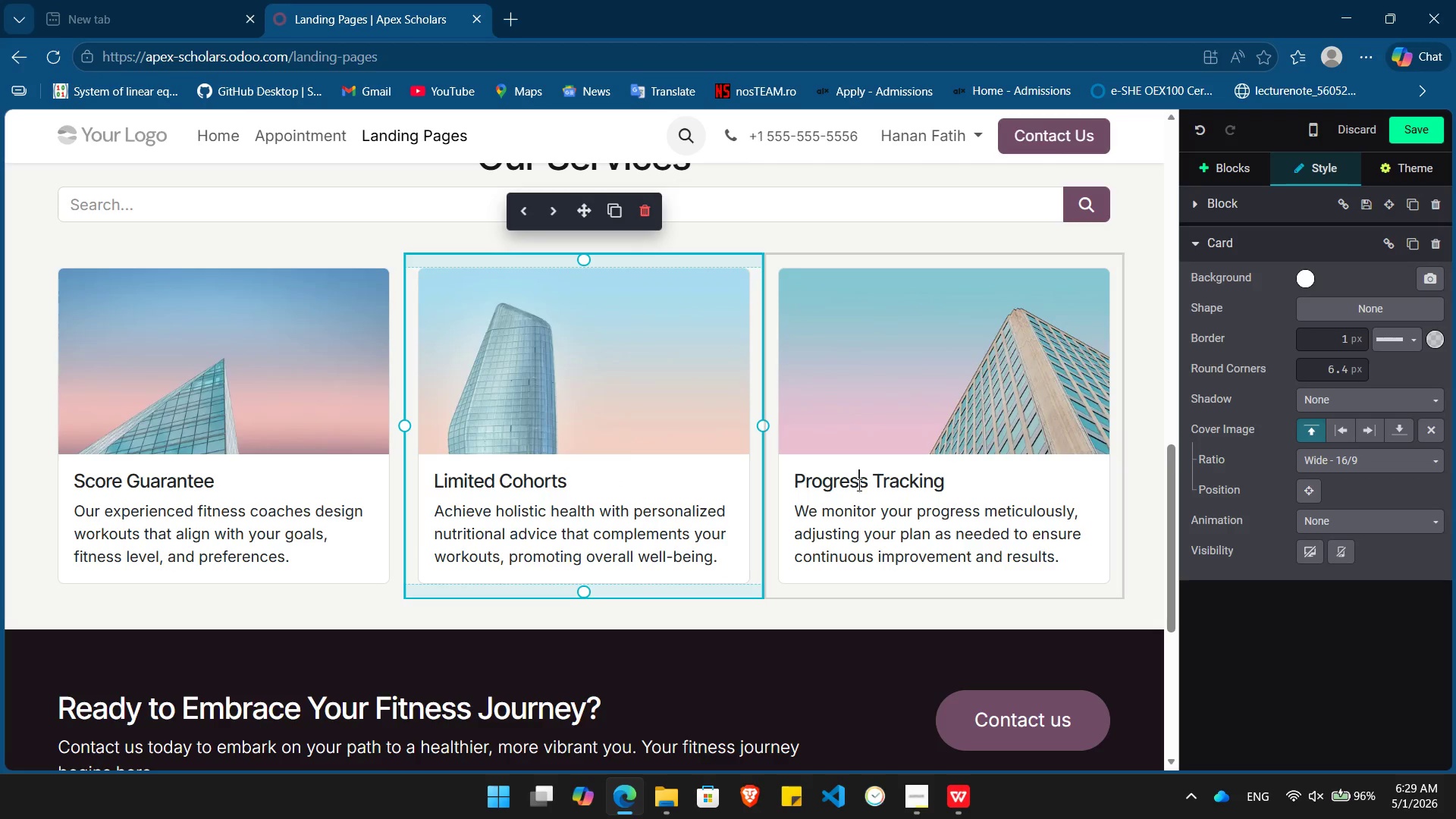 
triple_click([858, 485])
 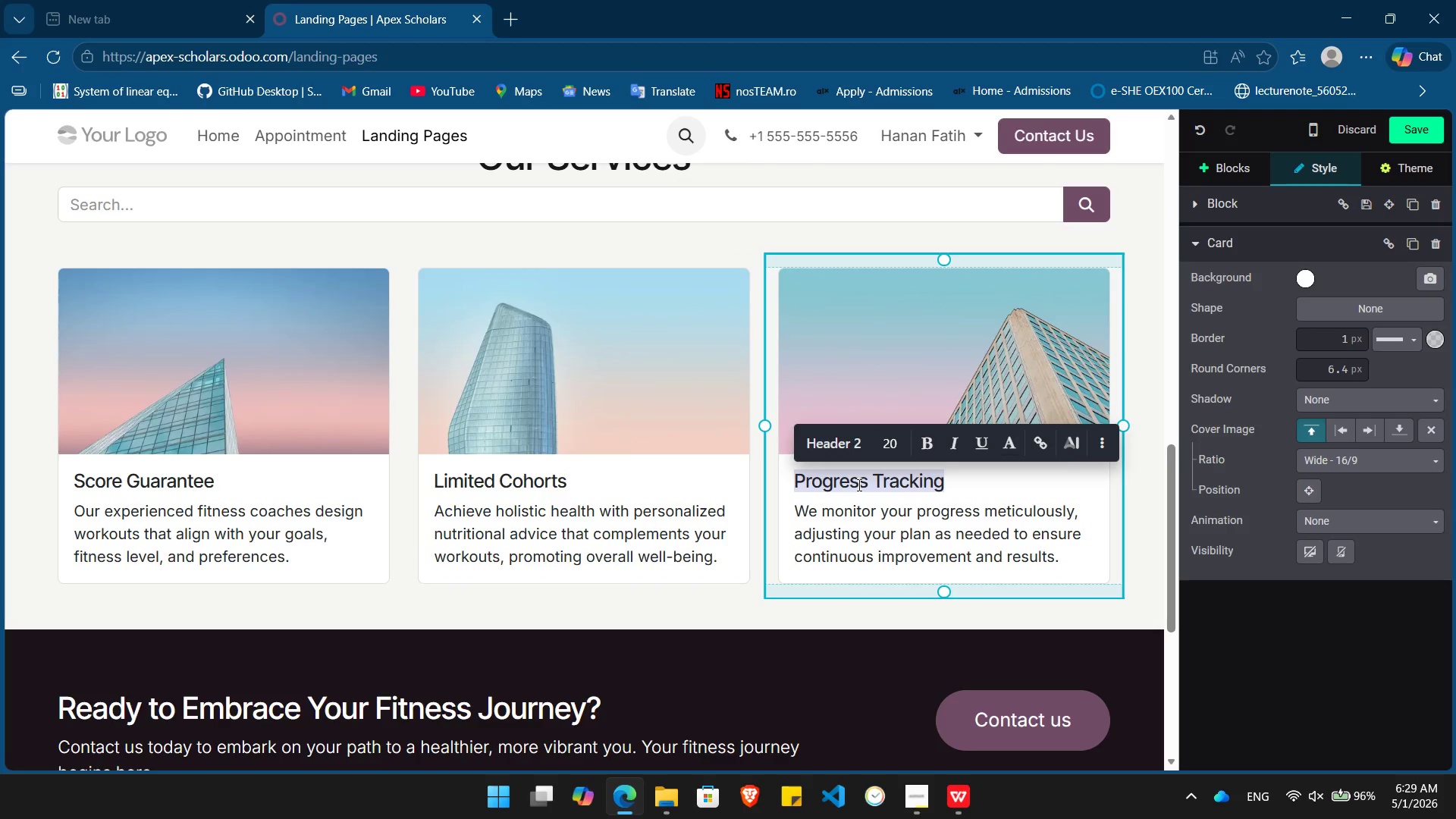 
type(Expert Memebers)
 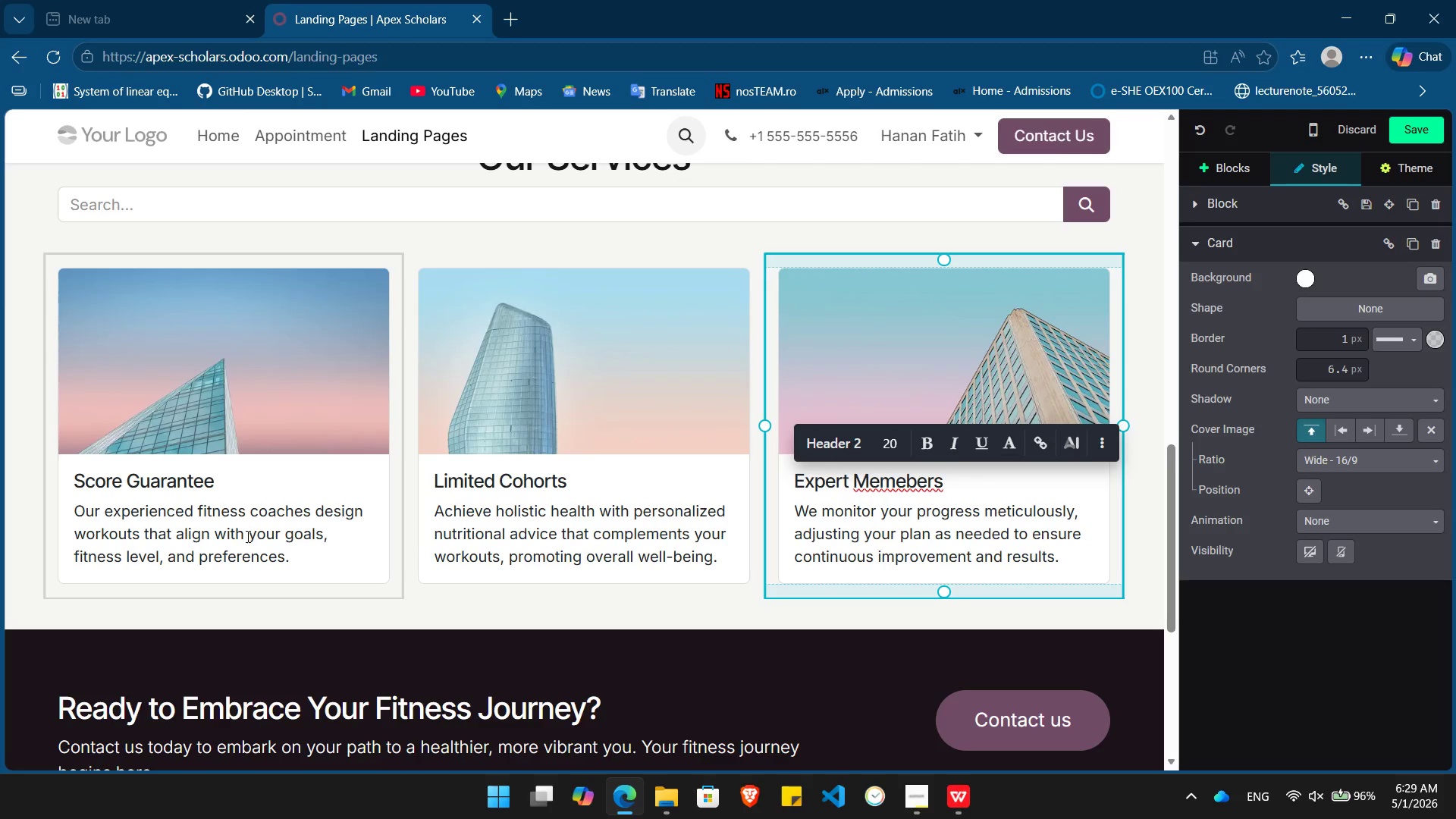 
double_click([246, 536])
 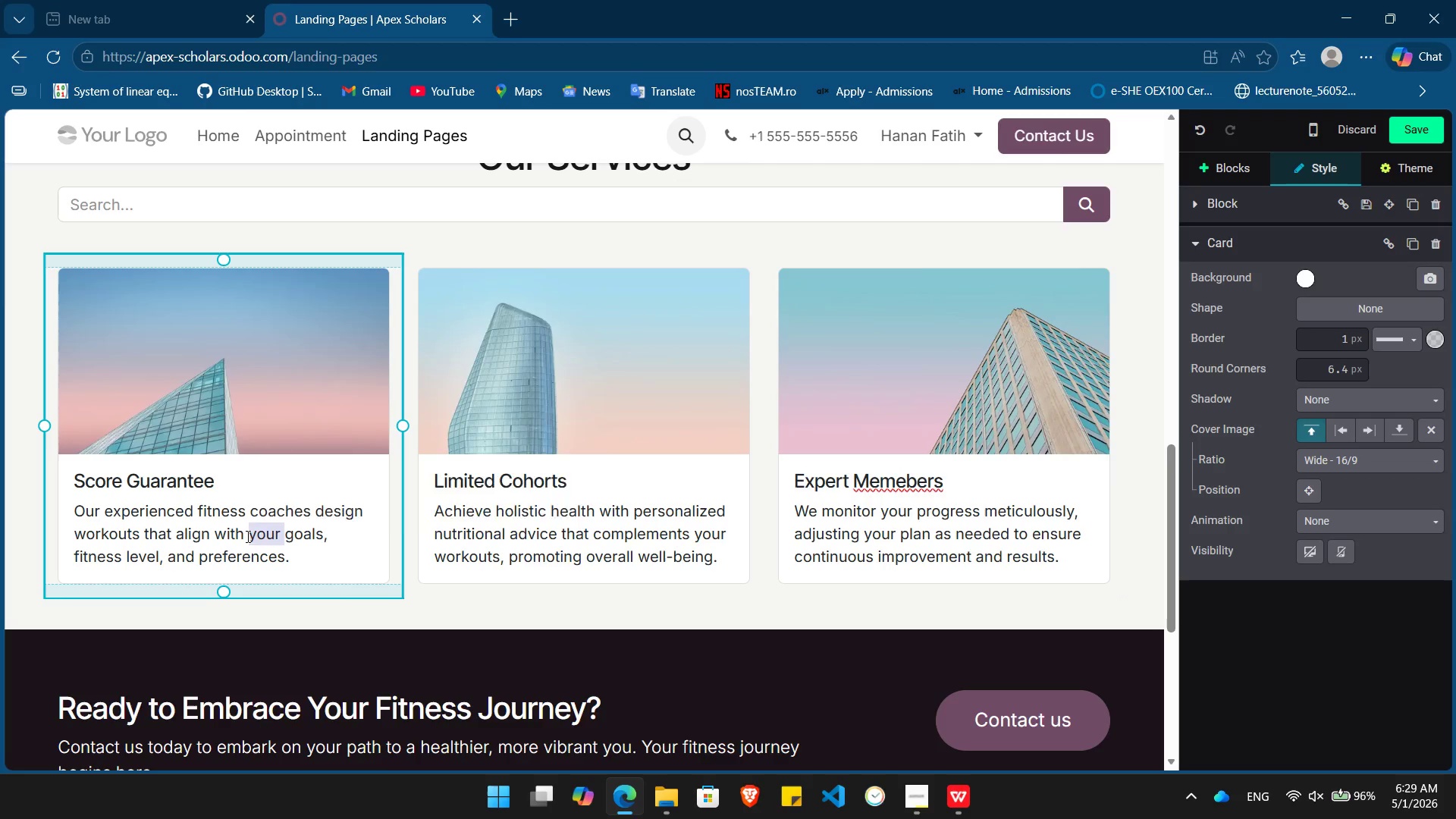 
double_click([246, 536])
 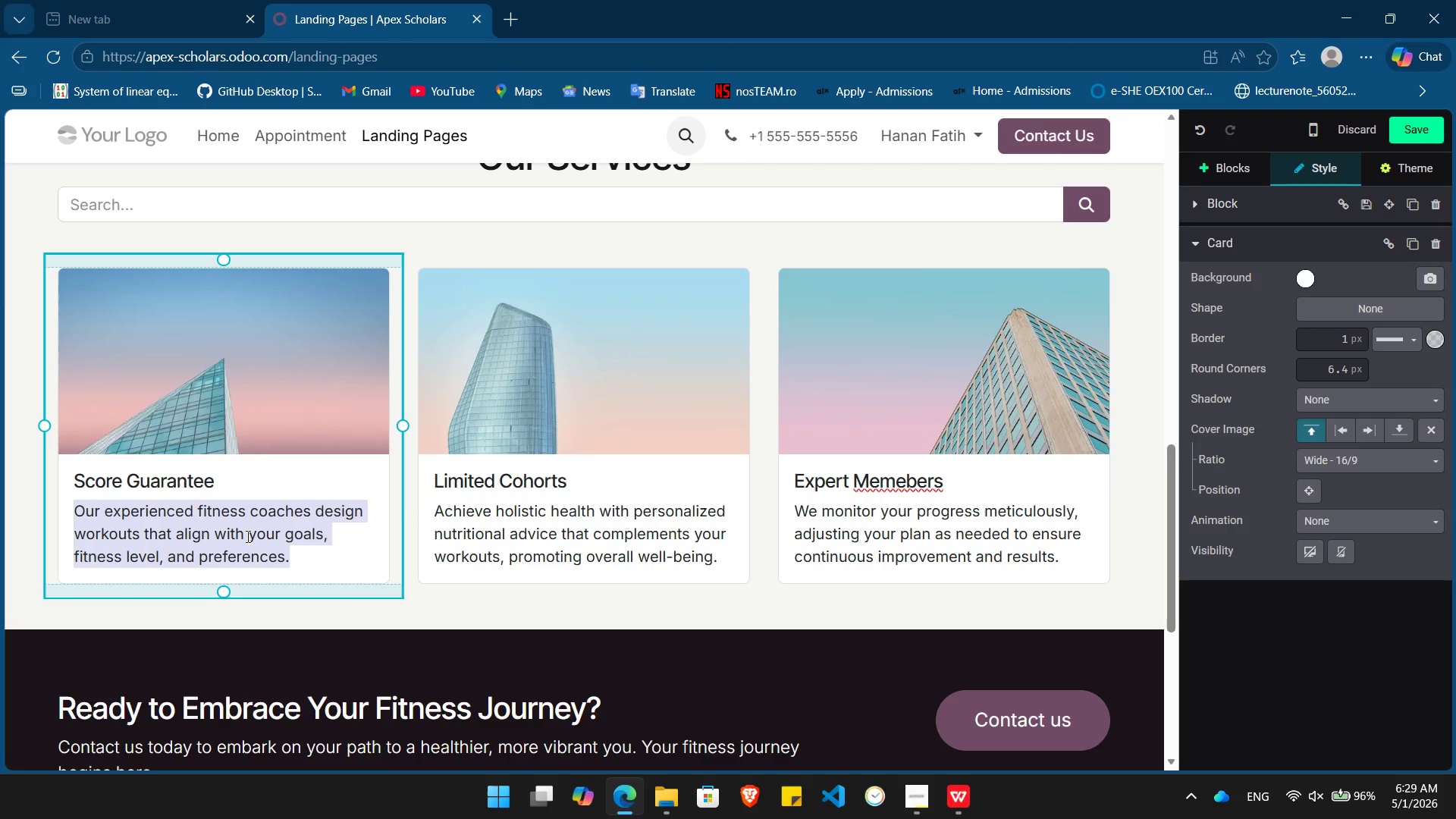 
triple_click([246, 536])
 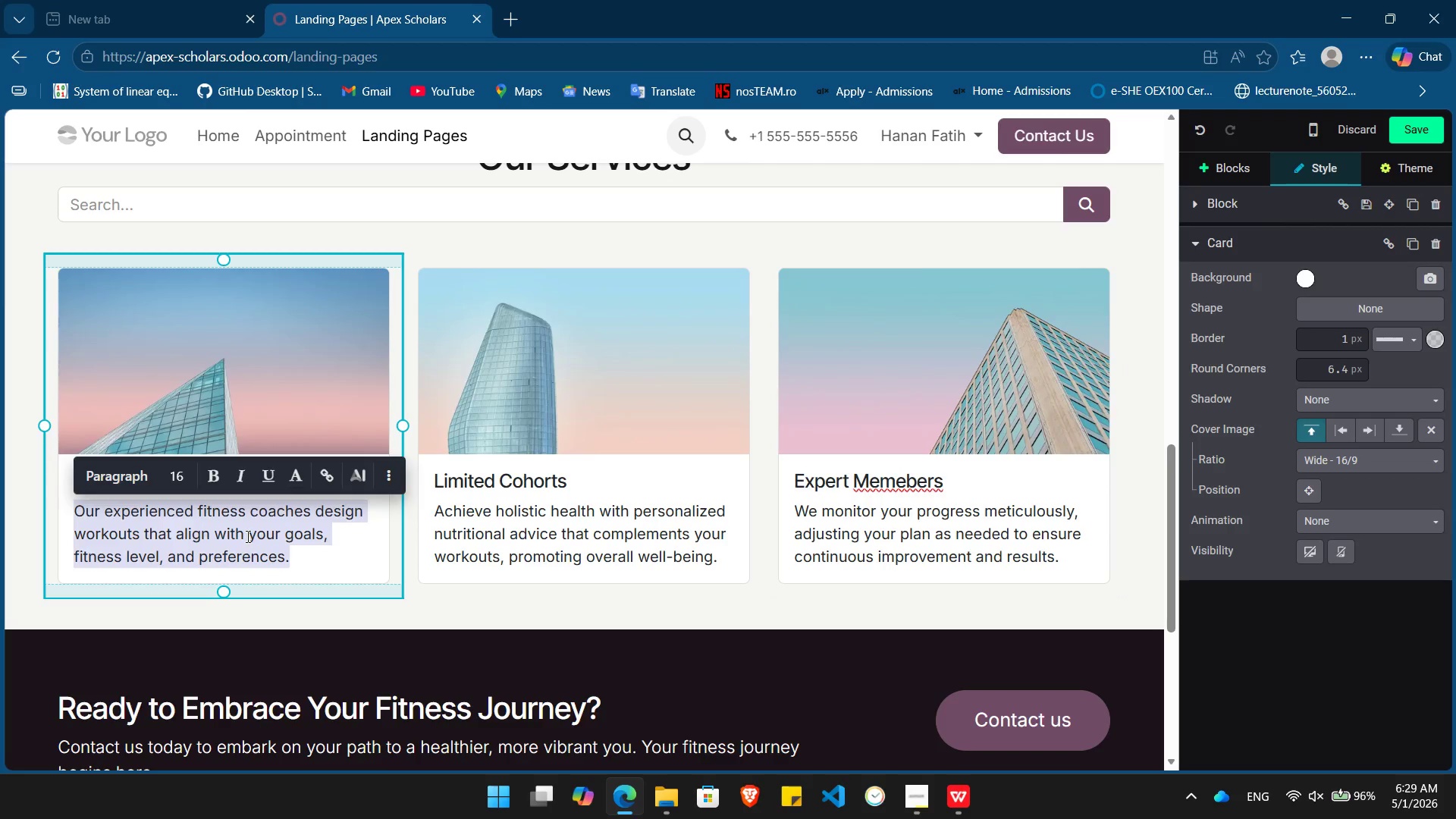 
key(Backspace)
type(We are so confident in our methods that we guarantee a score increase of at least 150 points or yur money )
key(Tab)
type(,)
key(Backspace)
type(.)
 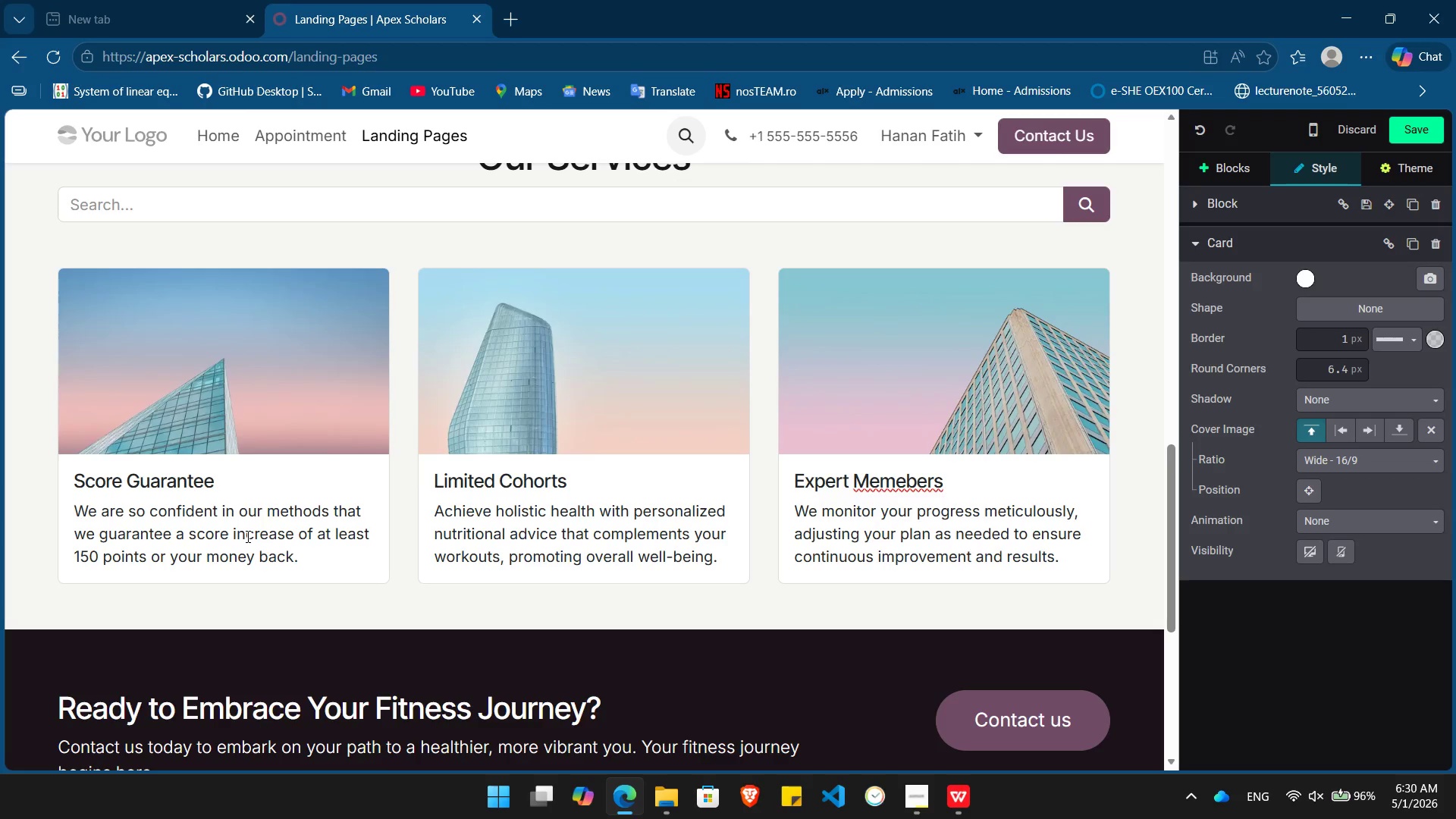 
double_click([523, 562])
 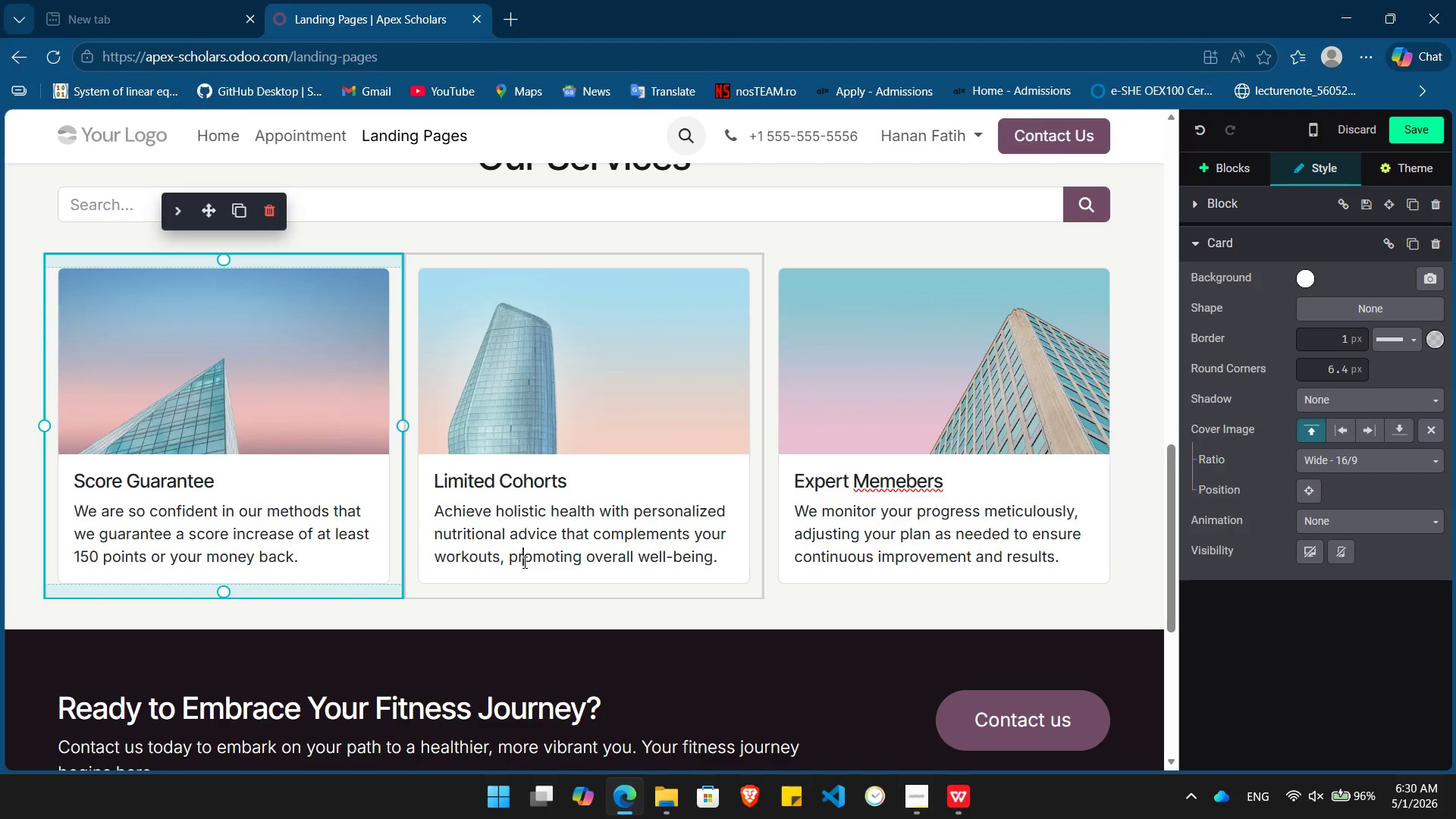 
triple_click([523, 562])
 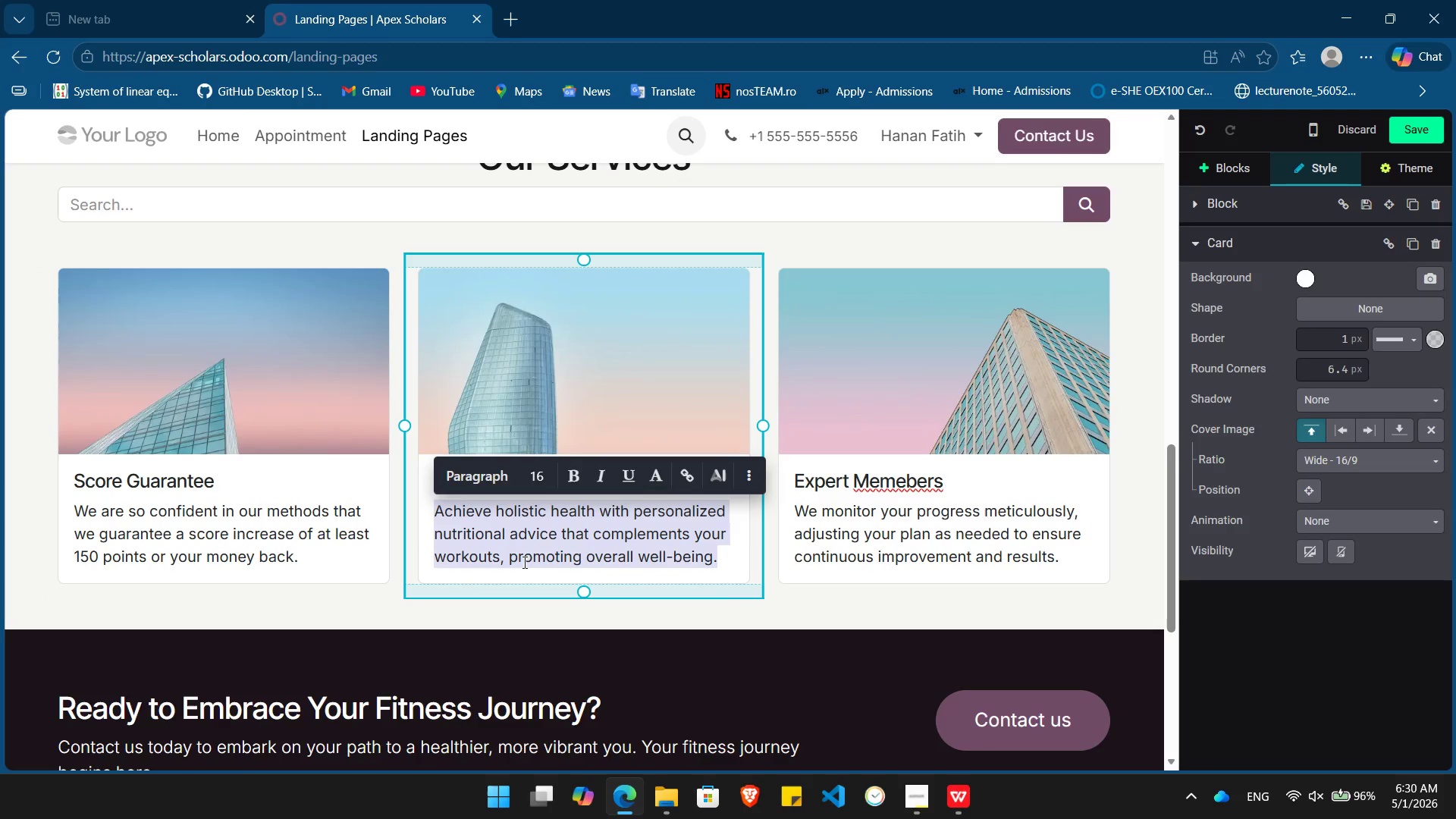 
key(Backspace)
type(We maintain a strict 12:1 student to teacher ratio to ensure every student recieve)
key(Backspace)
key(Backspace)
key(Backspace)
key(Backspace)
type(eive)
key(Tab)
type( indivudual support)
 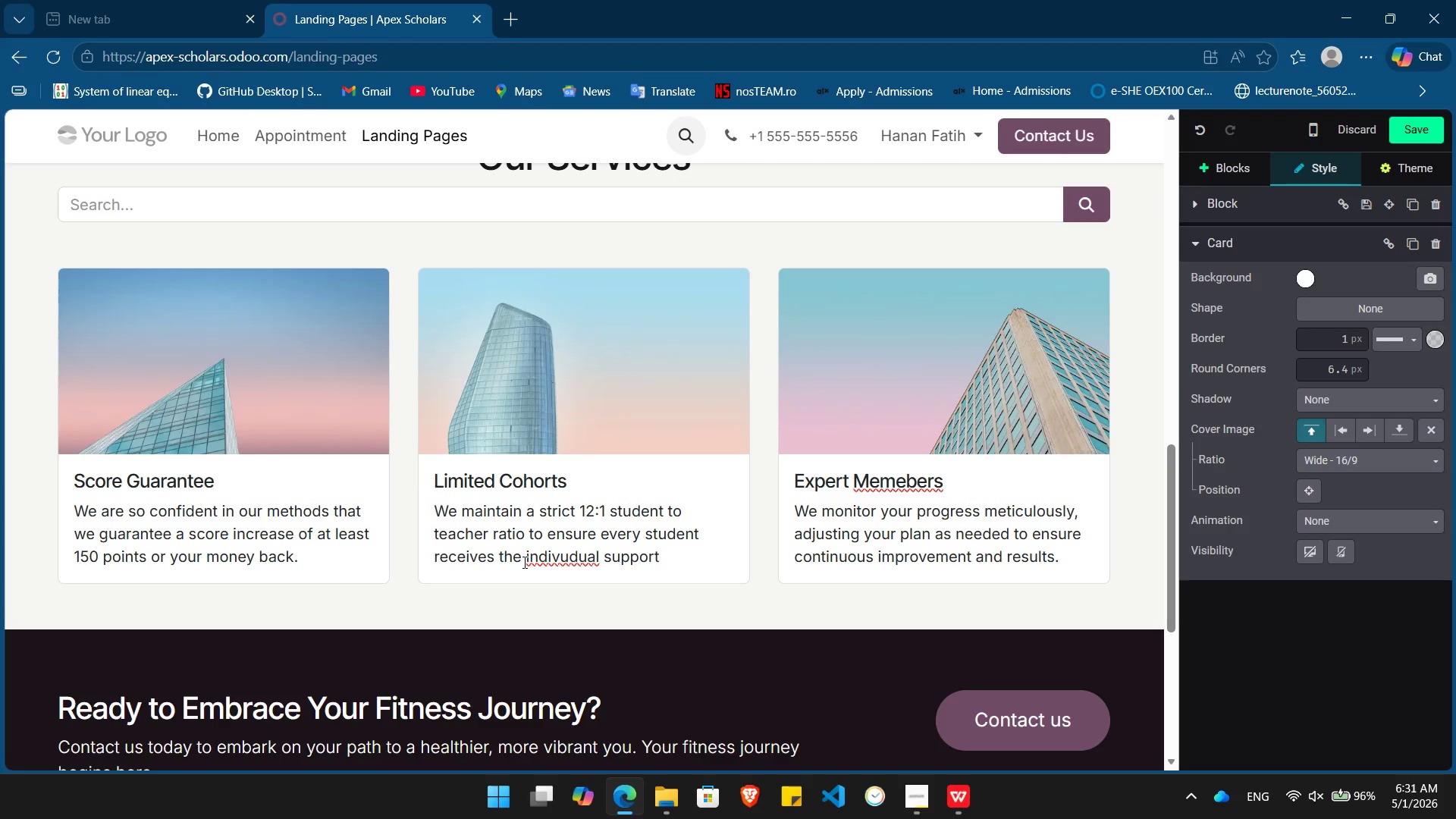 
type( they need.)
 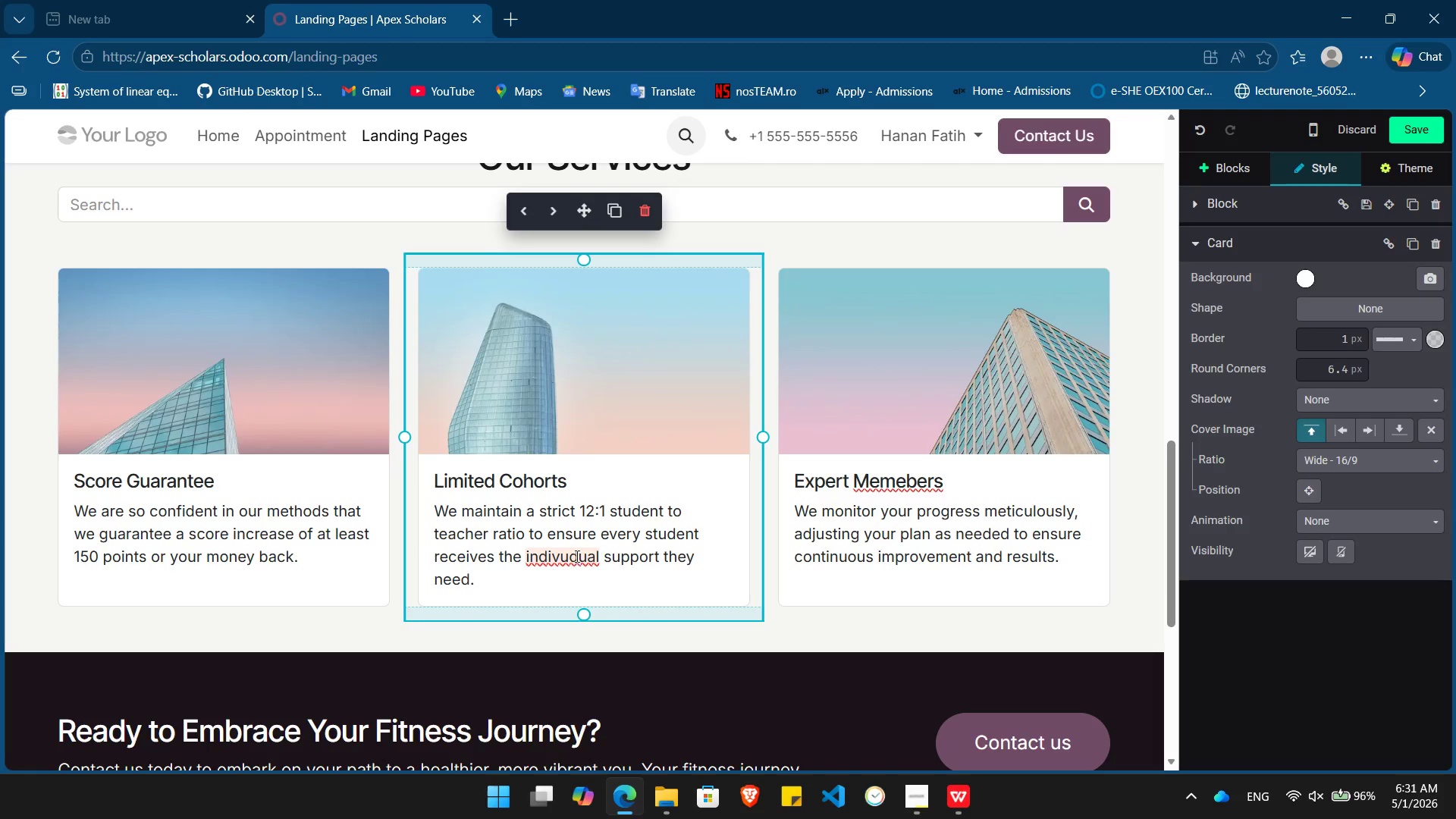 
left_click([576, 555])
 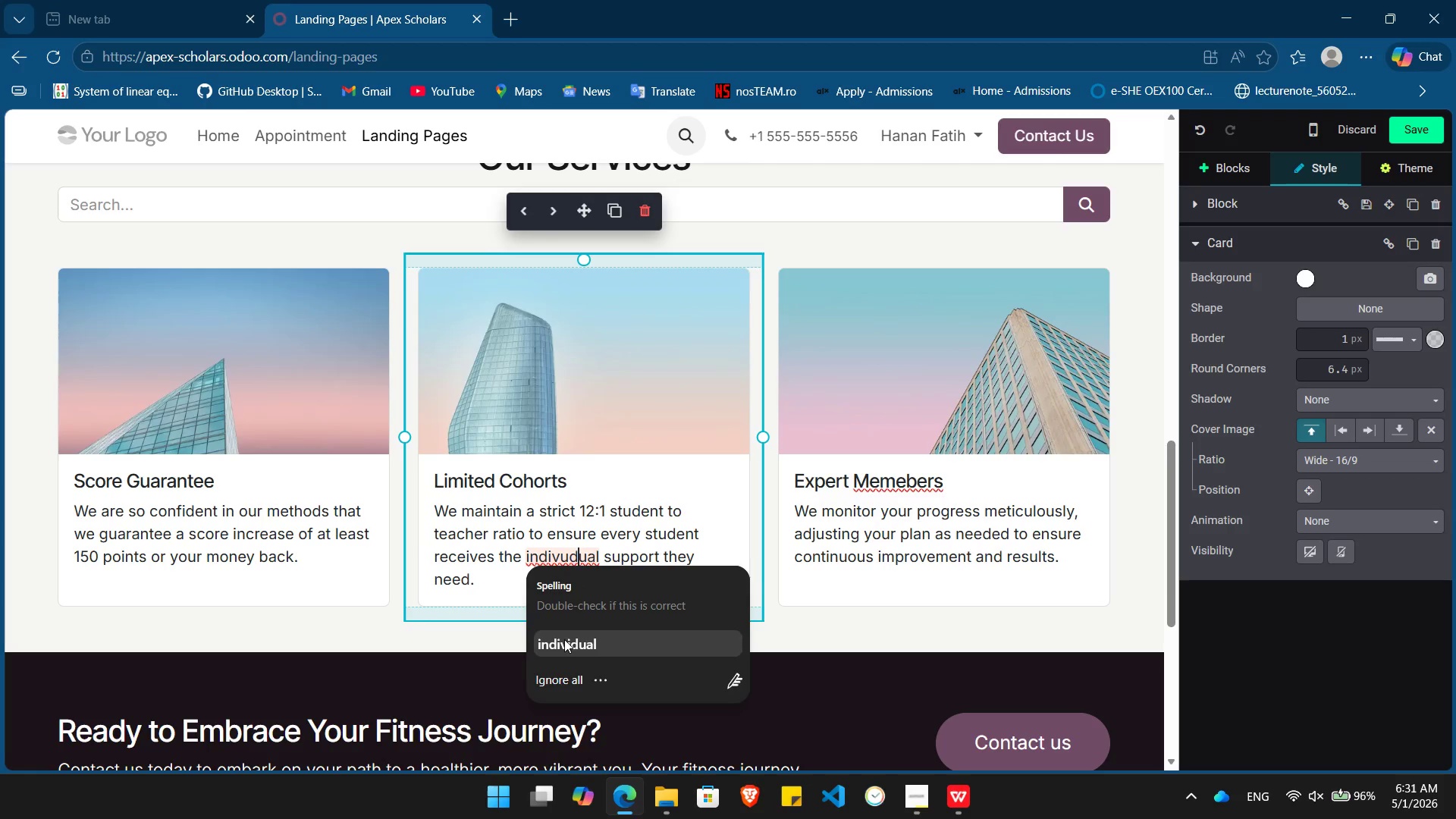 
left_click([564, 639])
 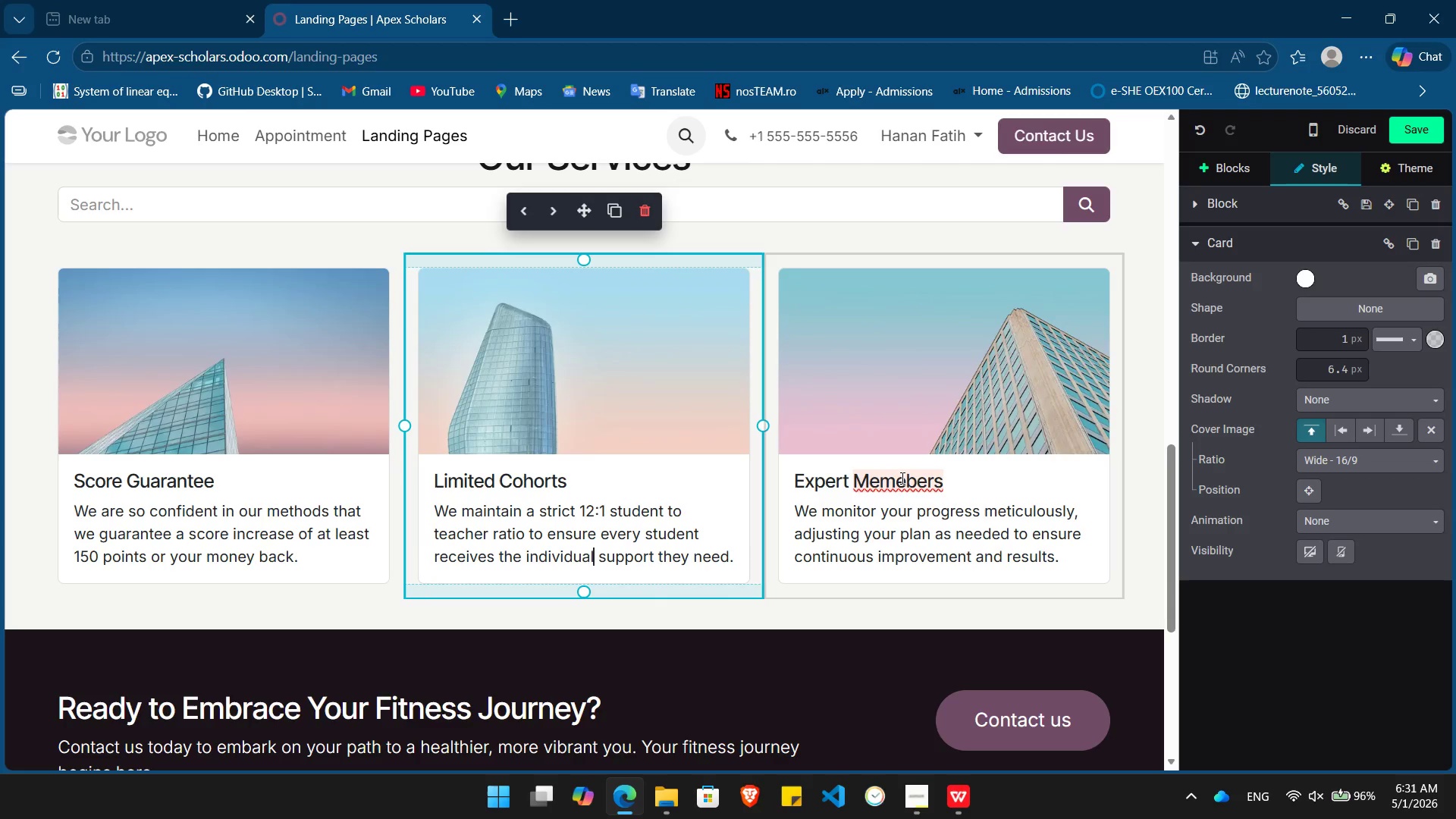 
left_click([901, 478])
 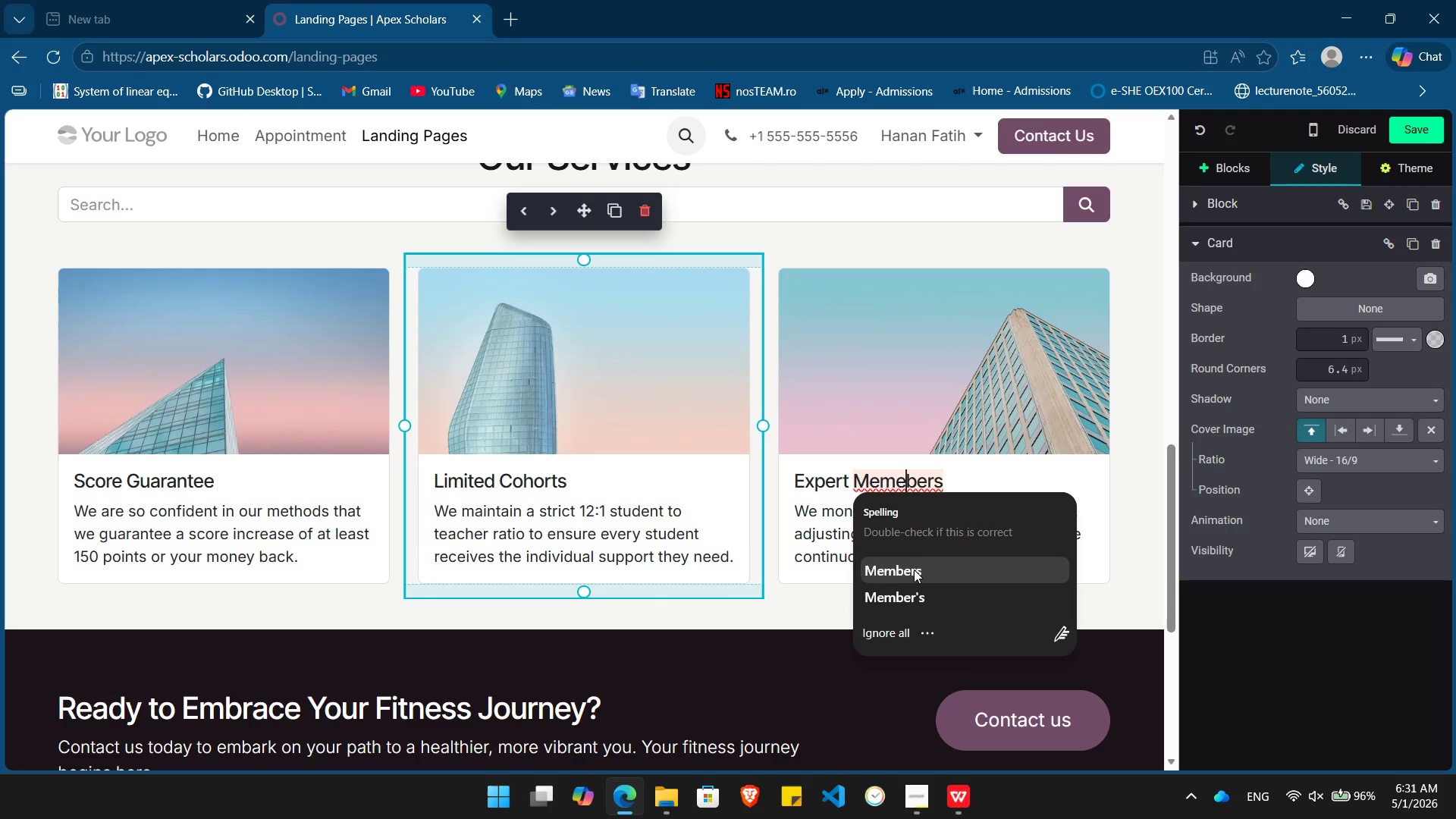 
left_click([914, 570])
 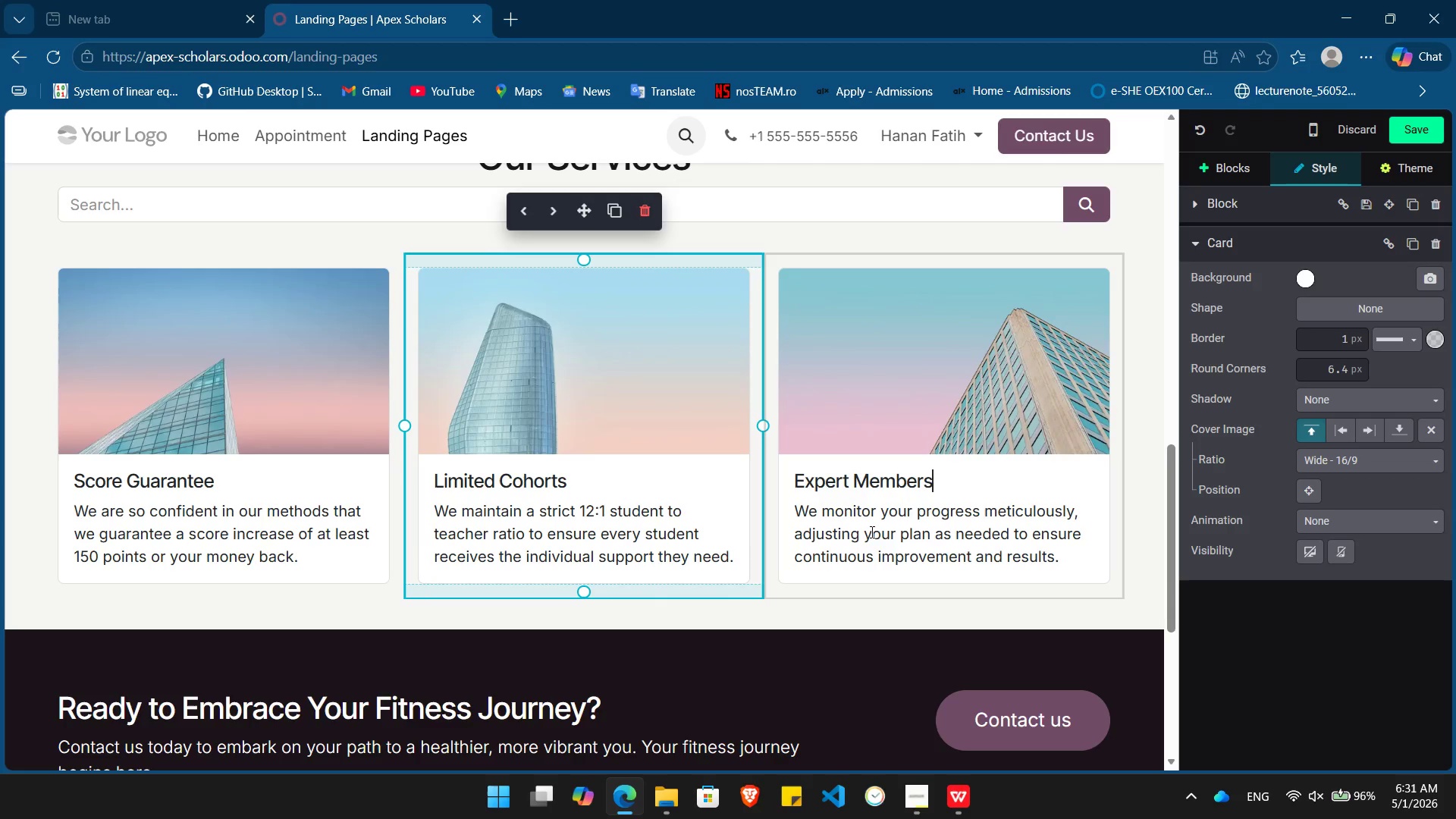 
double_click([871, 532])
 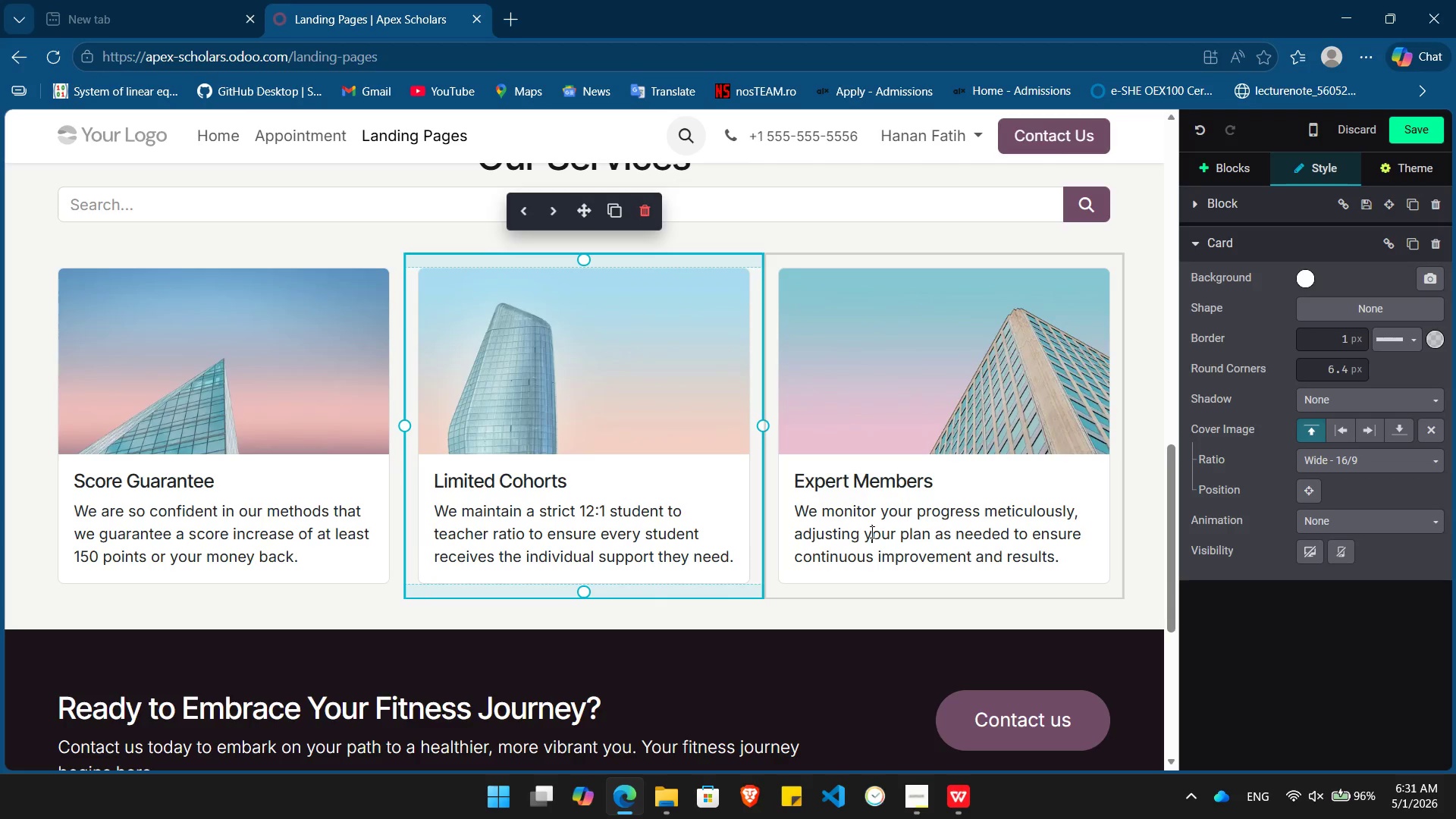 
triple_click([871, 532])
 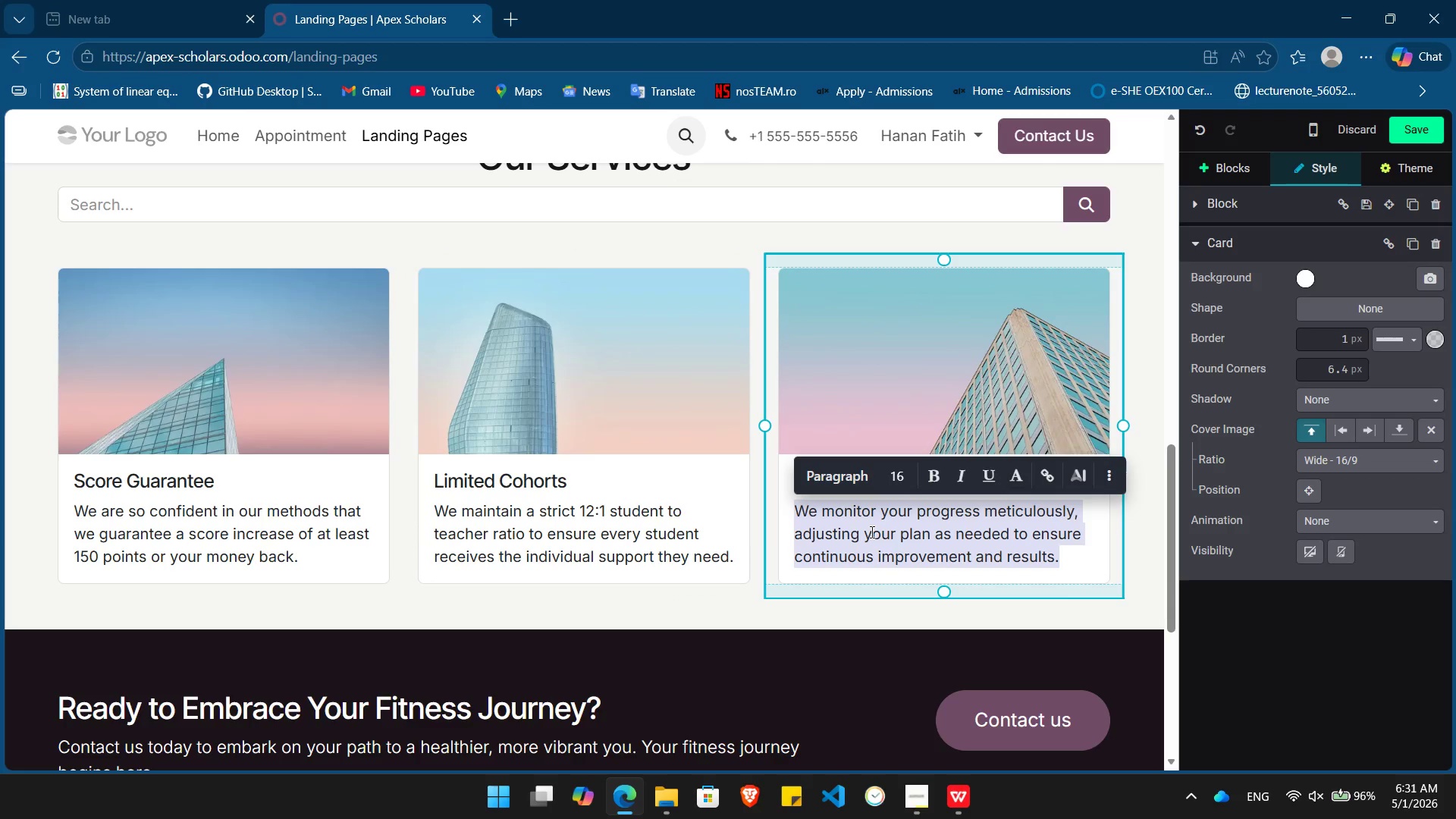 
key(Backspace)
type(Learn from tutors who have scored in y)
key(Backspace)
type(the 99th percentile and have trac)
 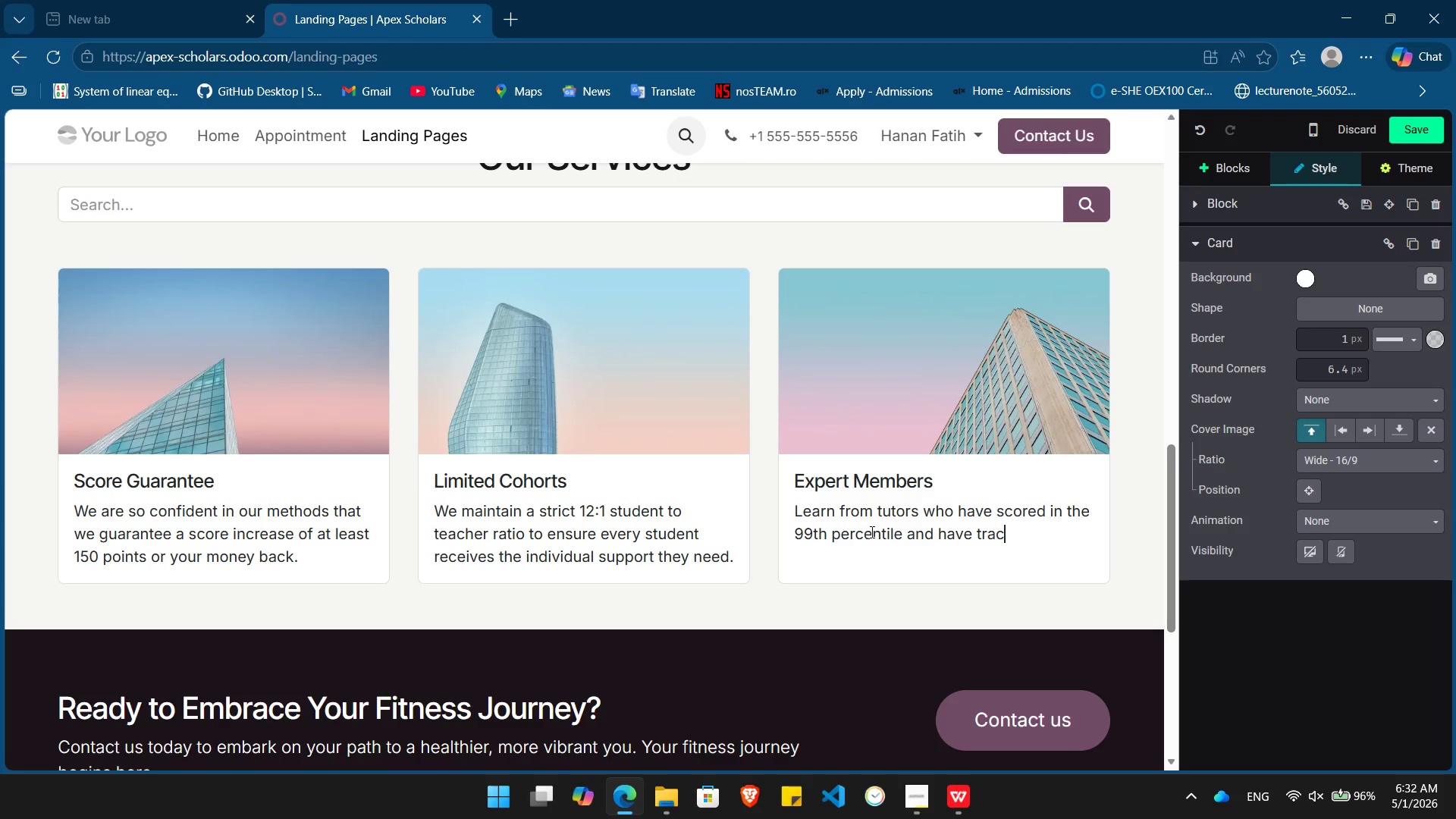 
type(k record of student success.)
 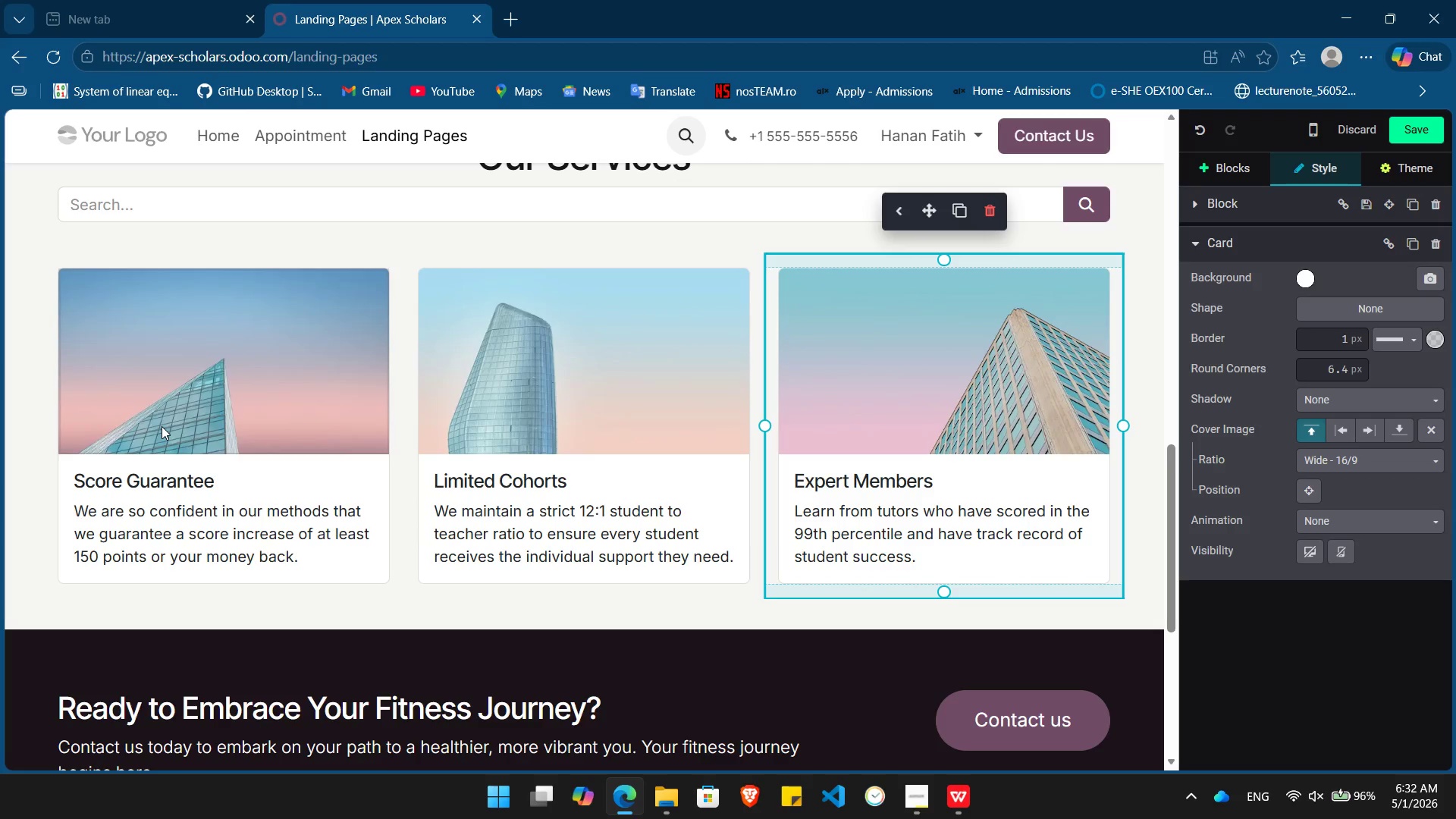 
double_click([162, 426])
 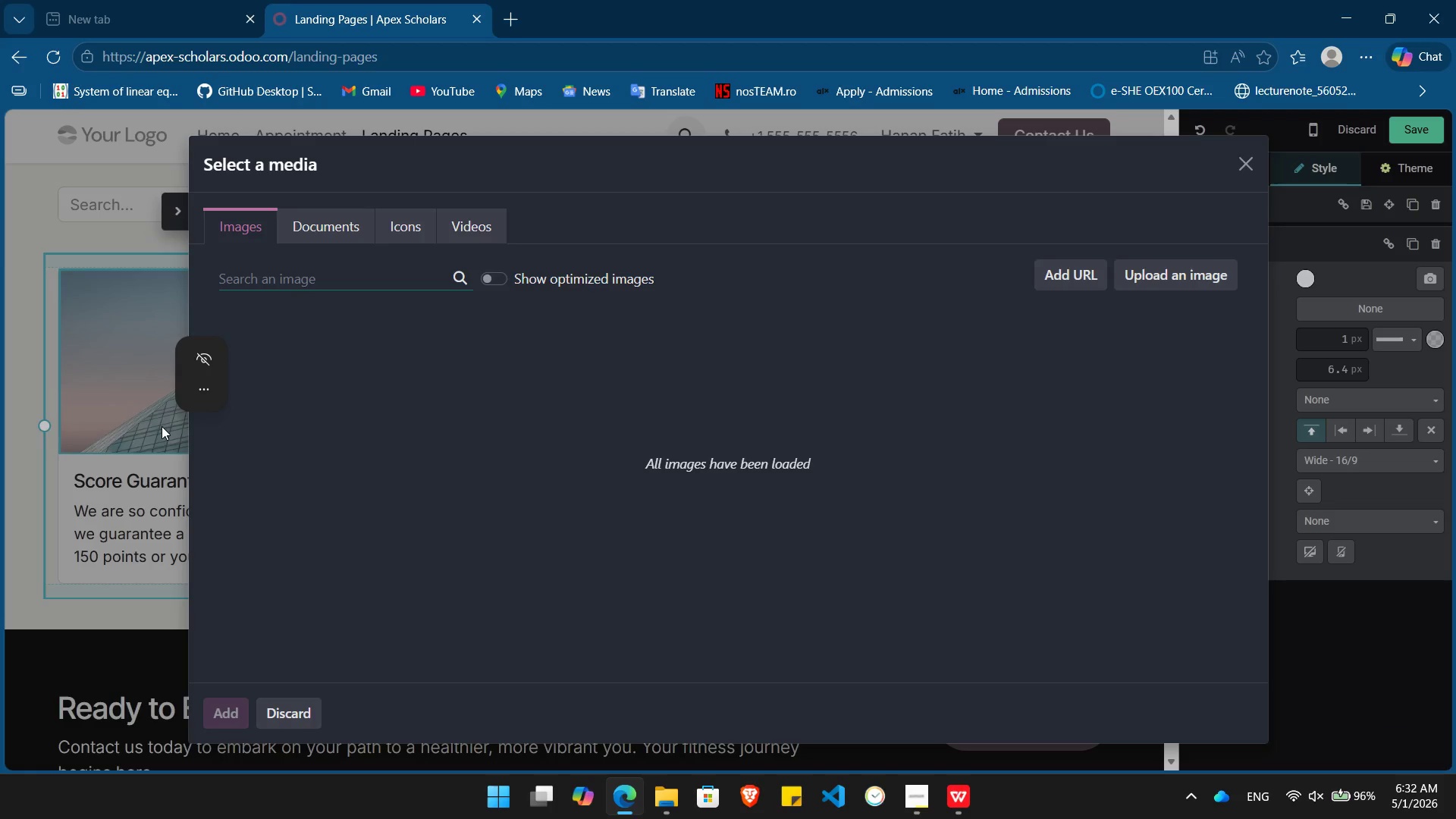 
type(high)
 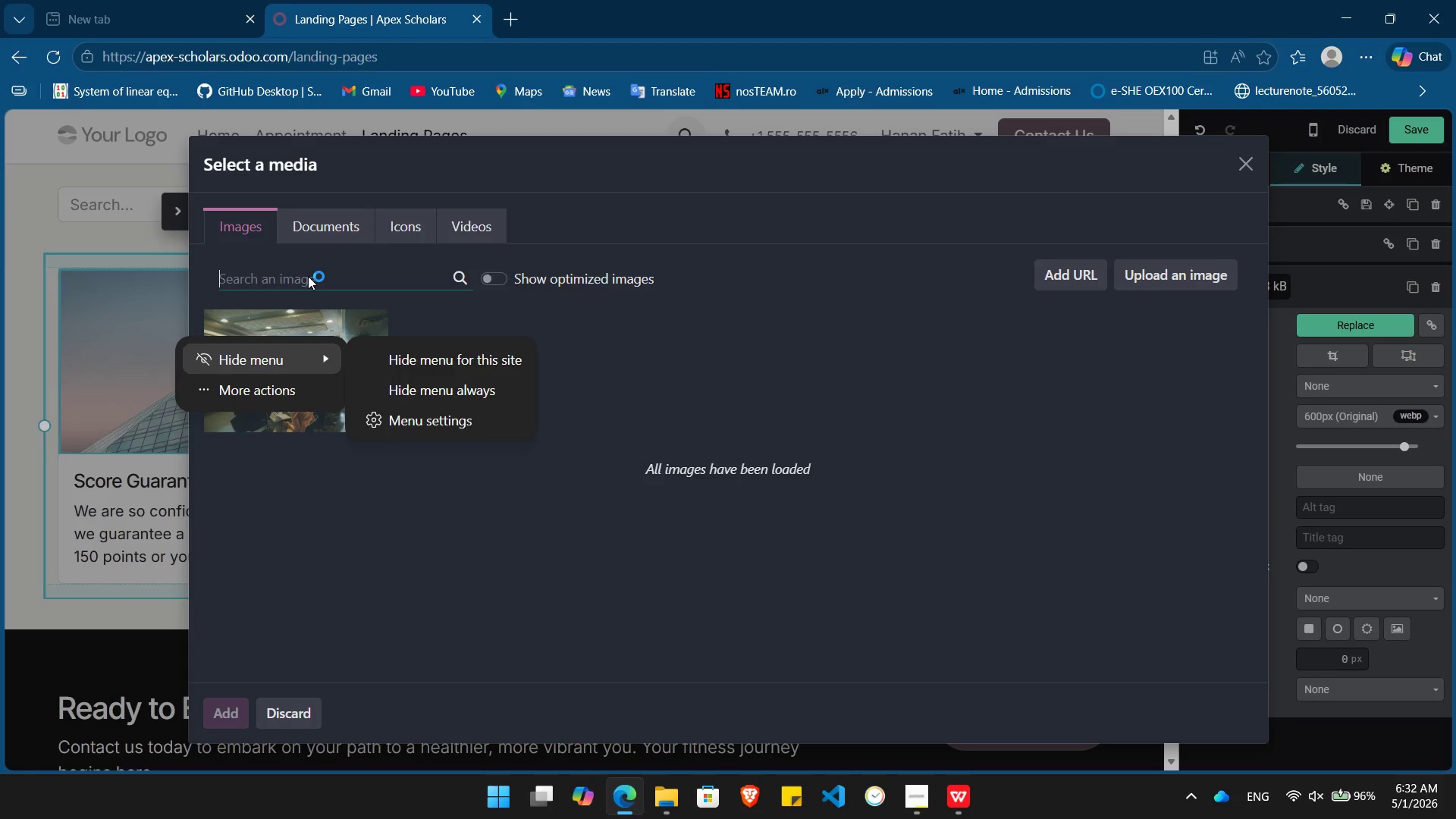 
left_click([308, 276])
 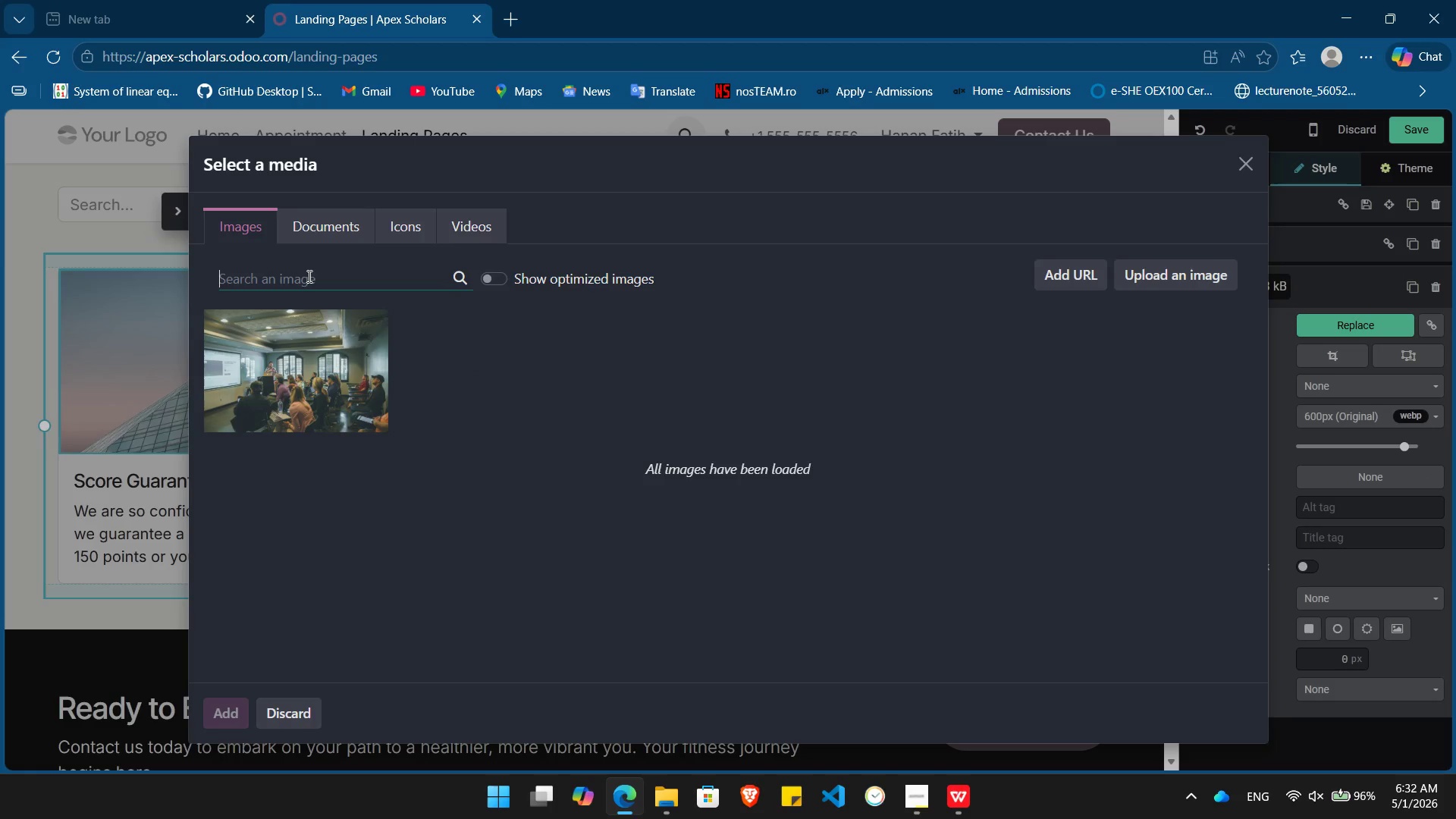 
type(high score)
 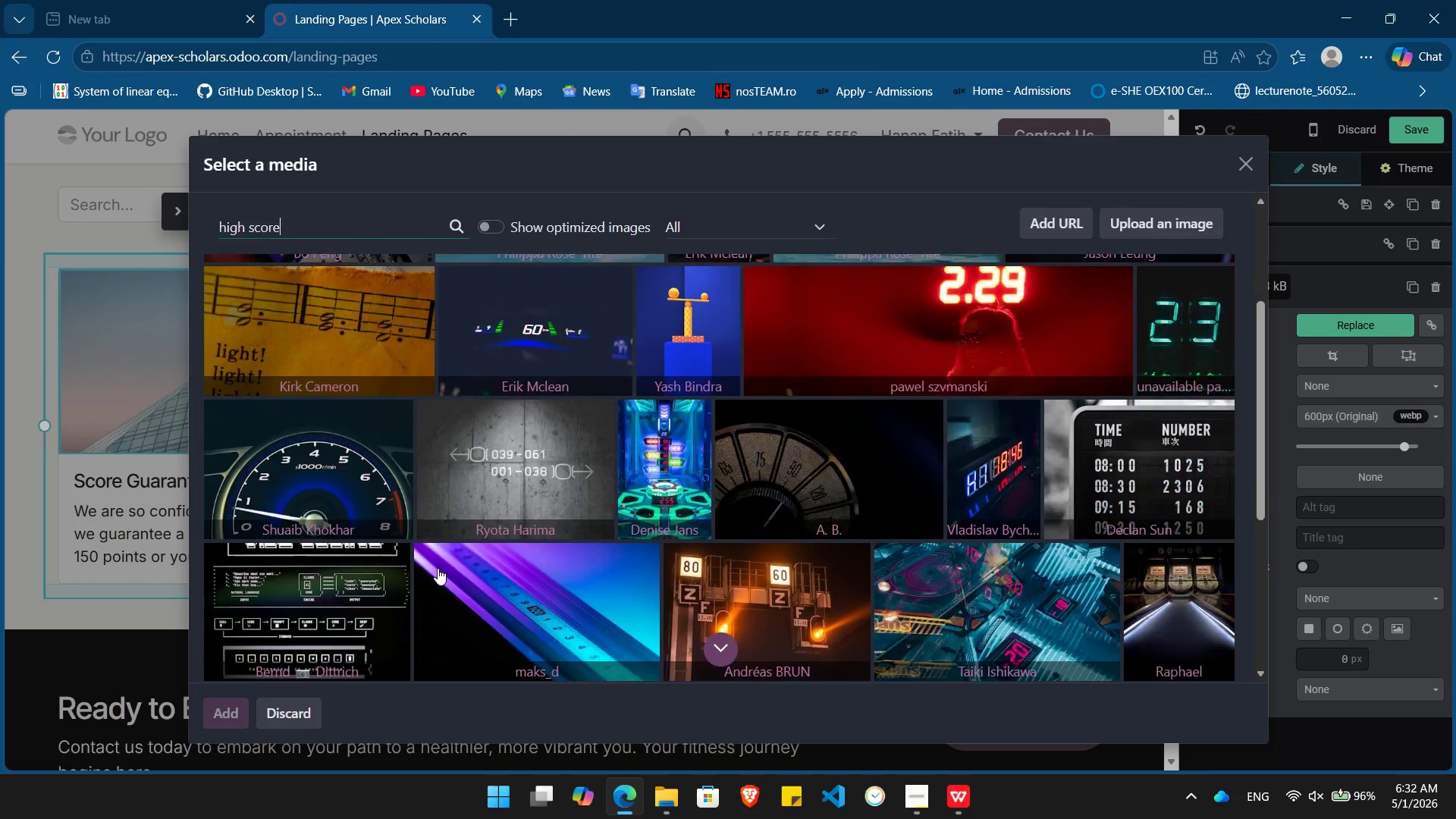 
wait(15.81)
 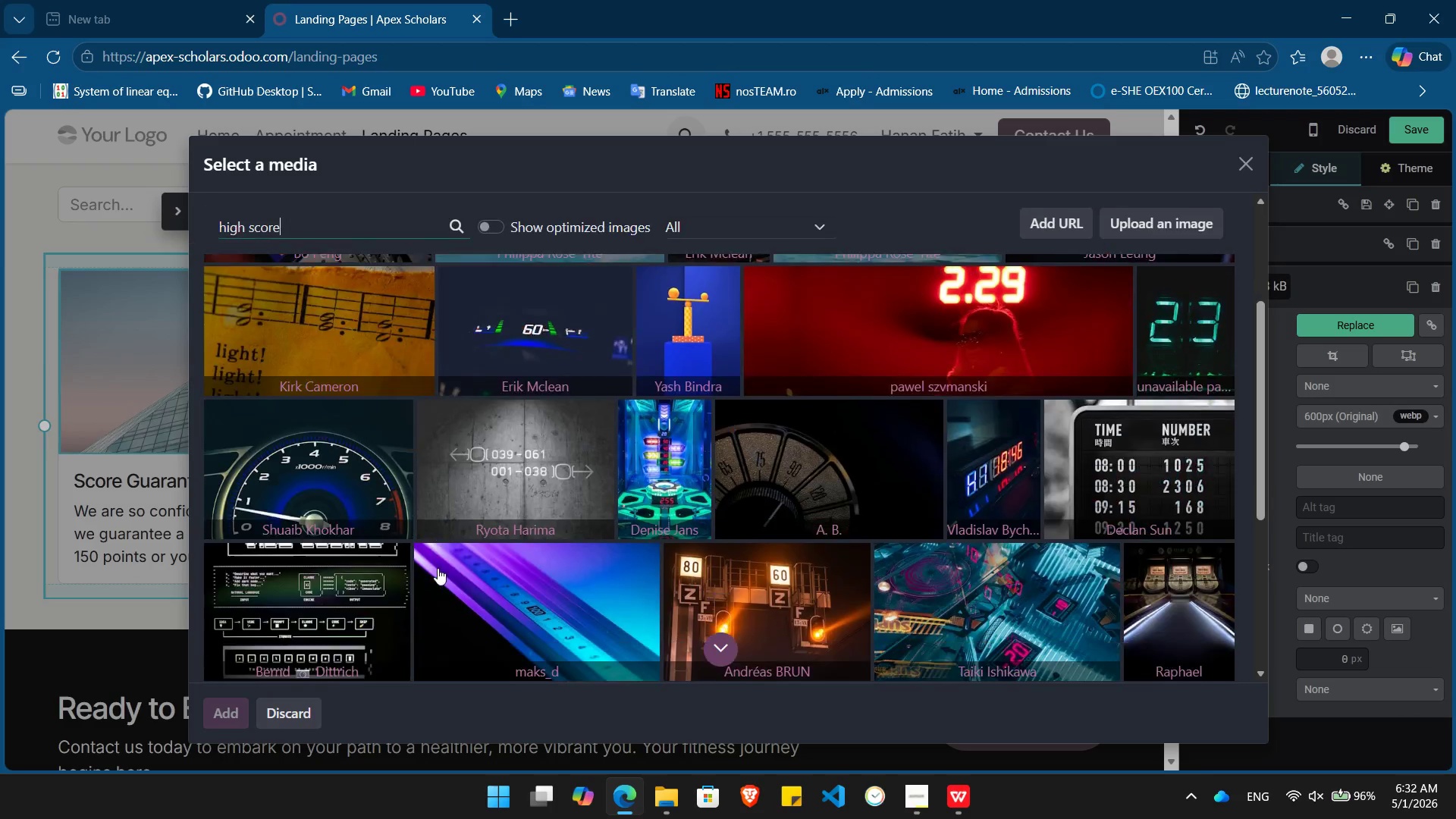 
left_click([1006, 399])
 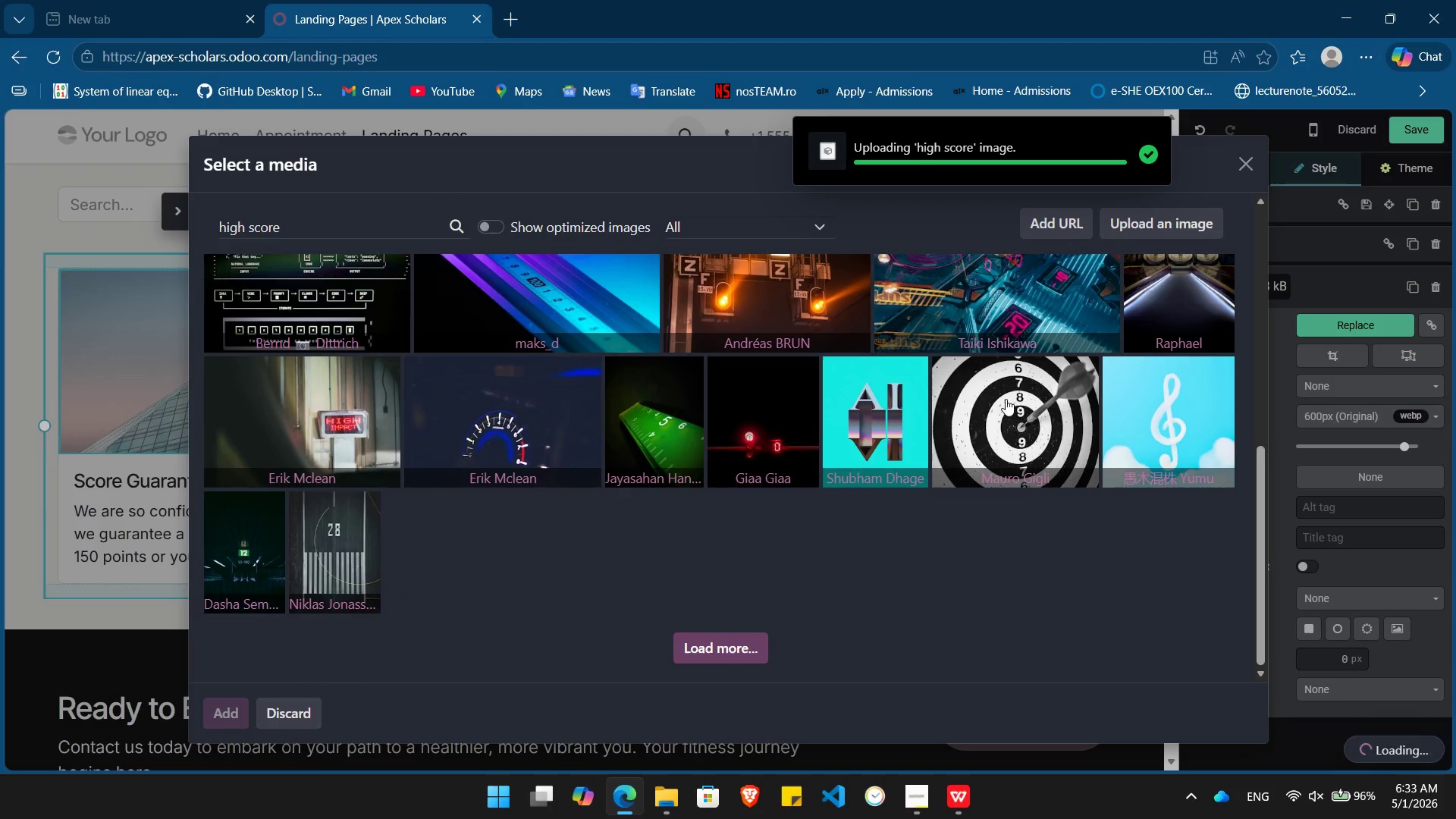 
wait(8.11)
 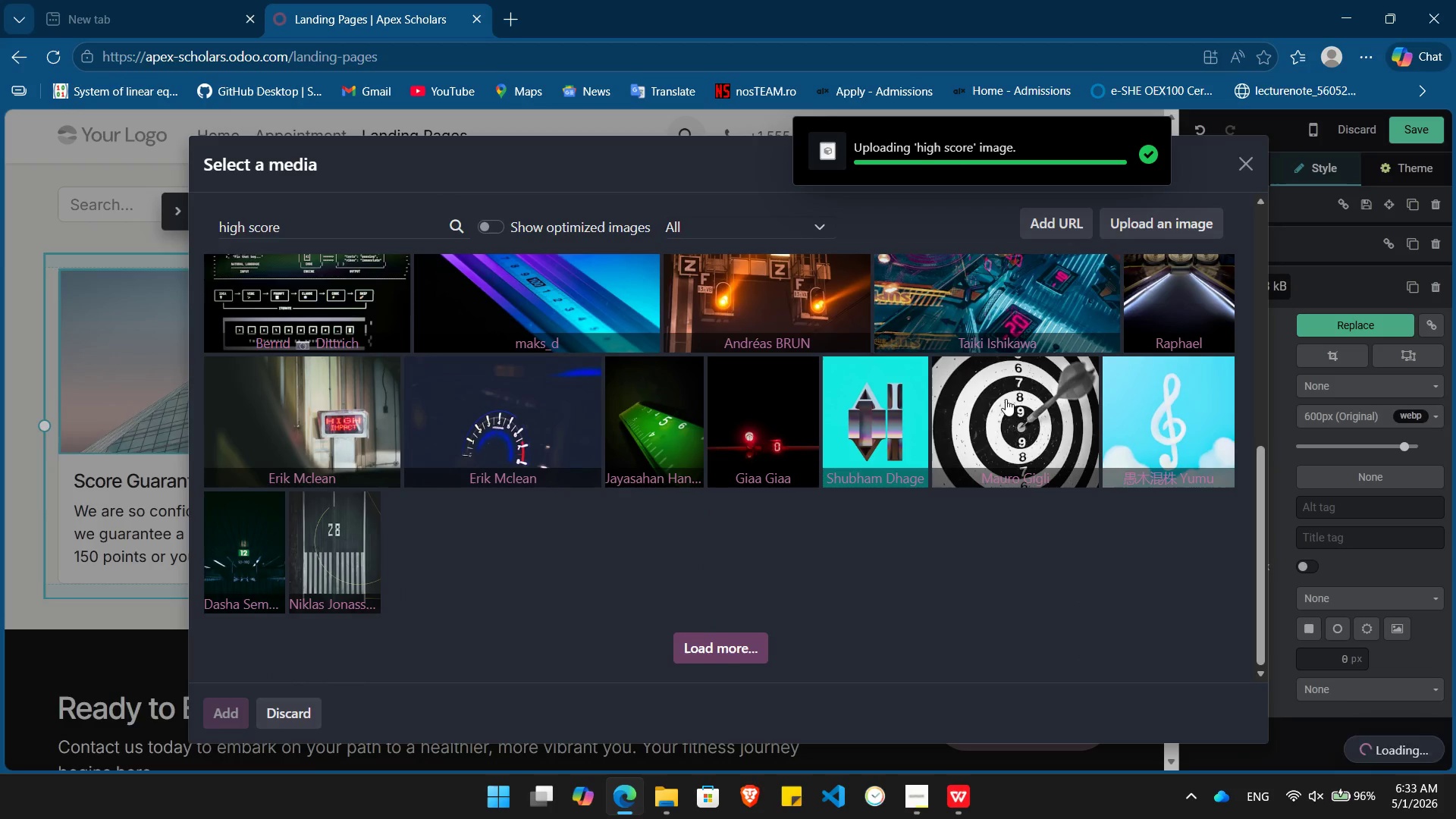 
double_click([565, 336])
 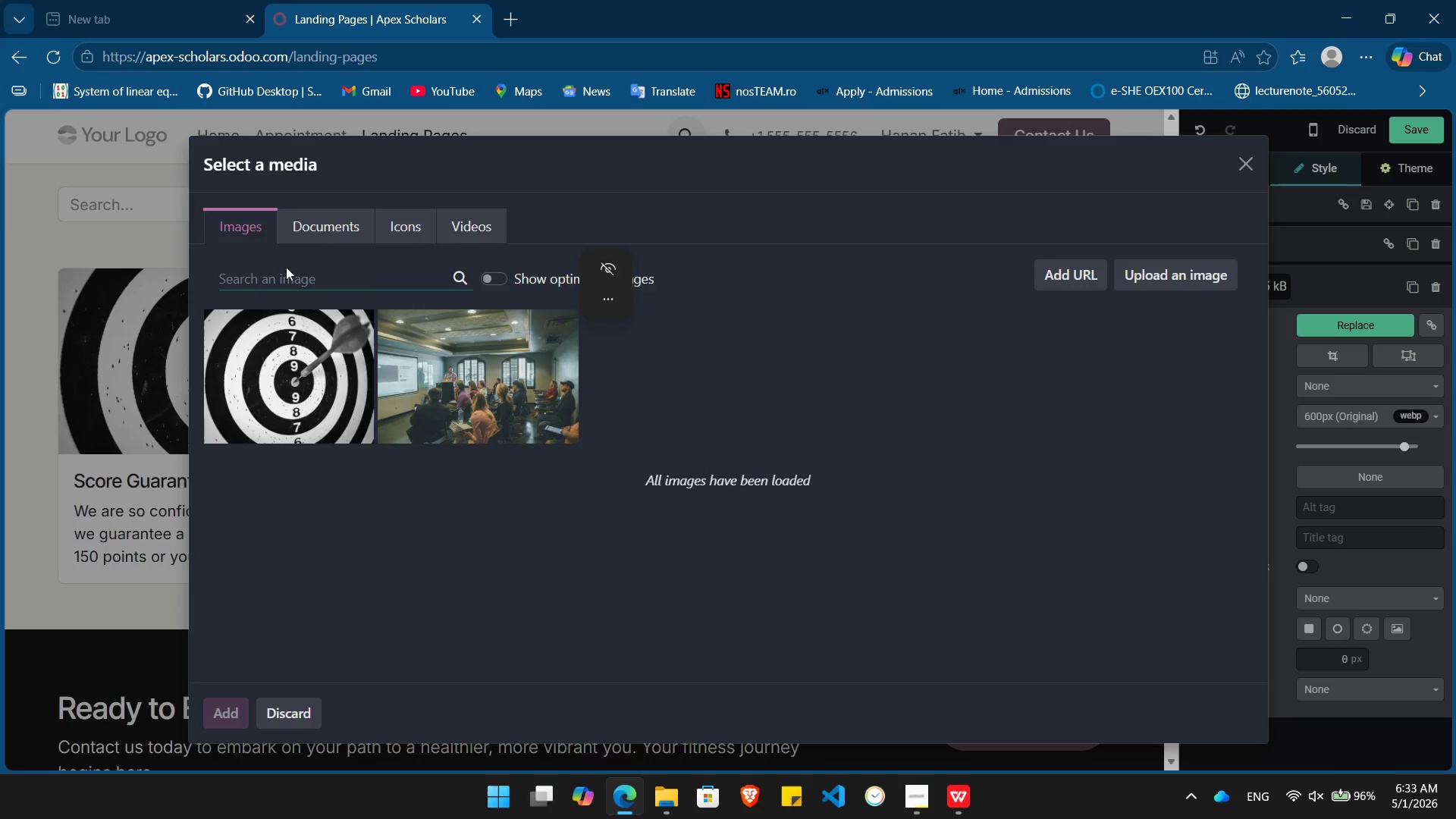 
wait(6.06)
 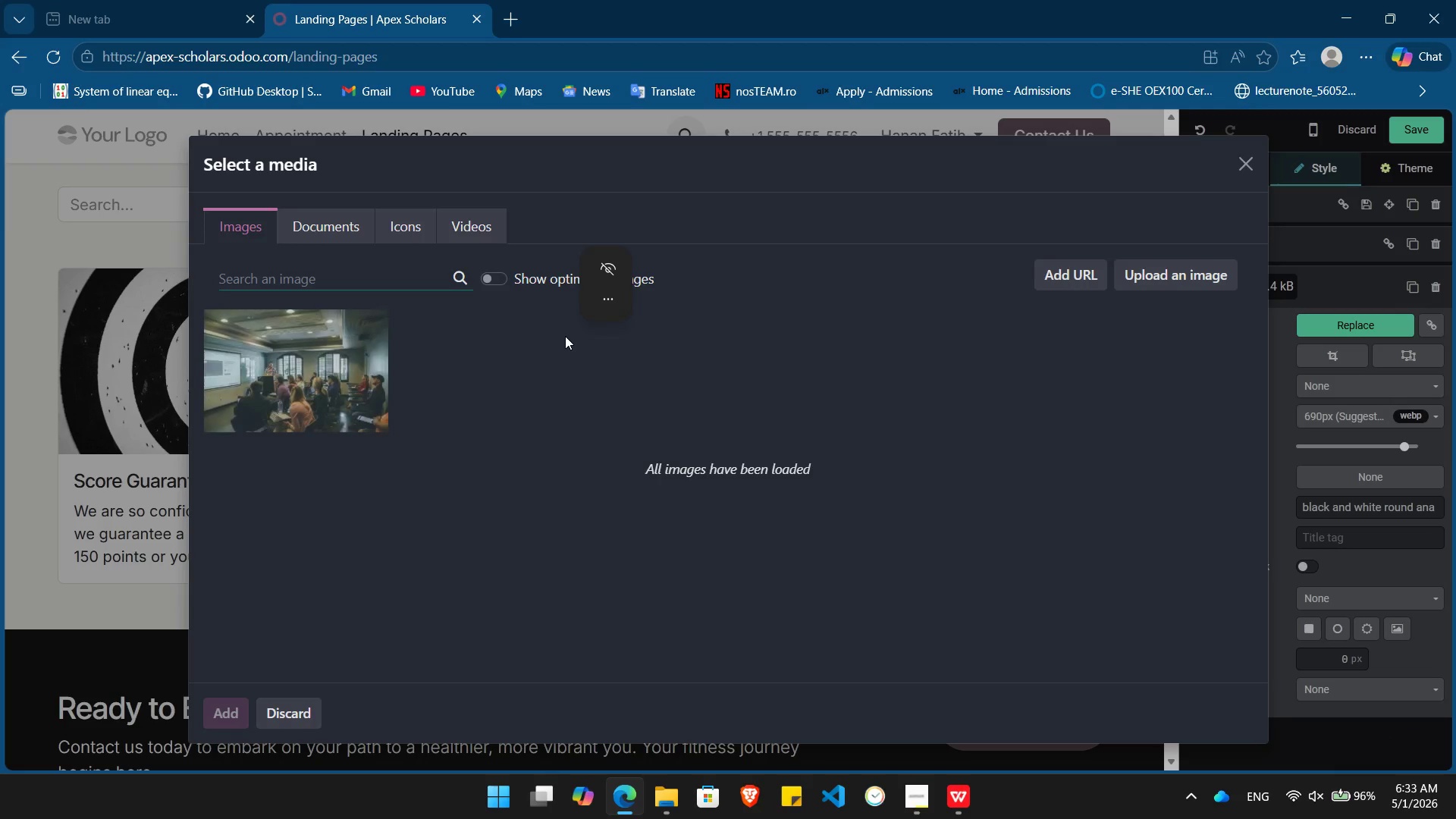 
left_click([297, 277])
 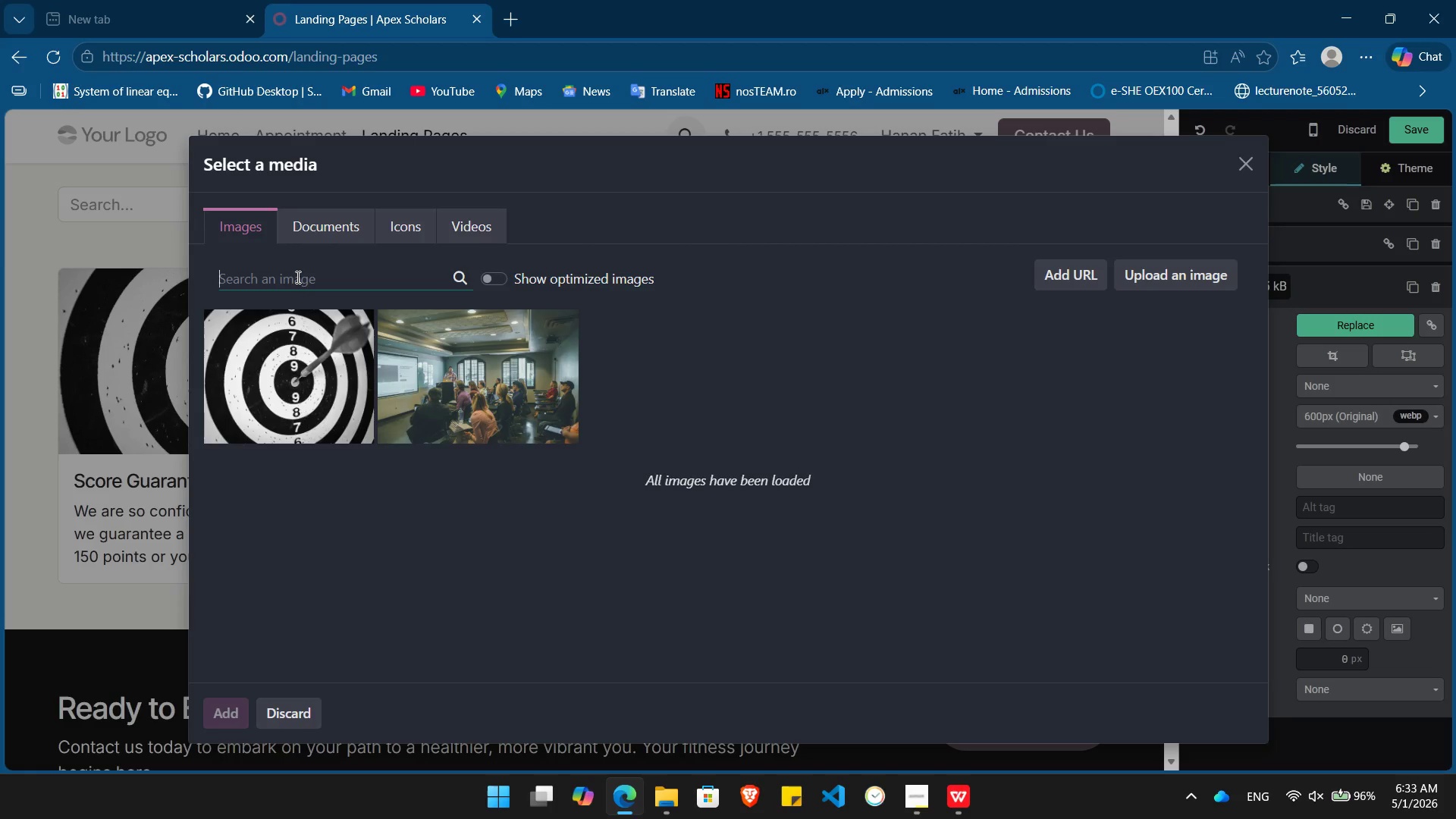 
wait(6.91)
 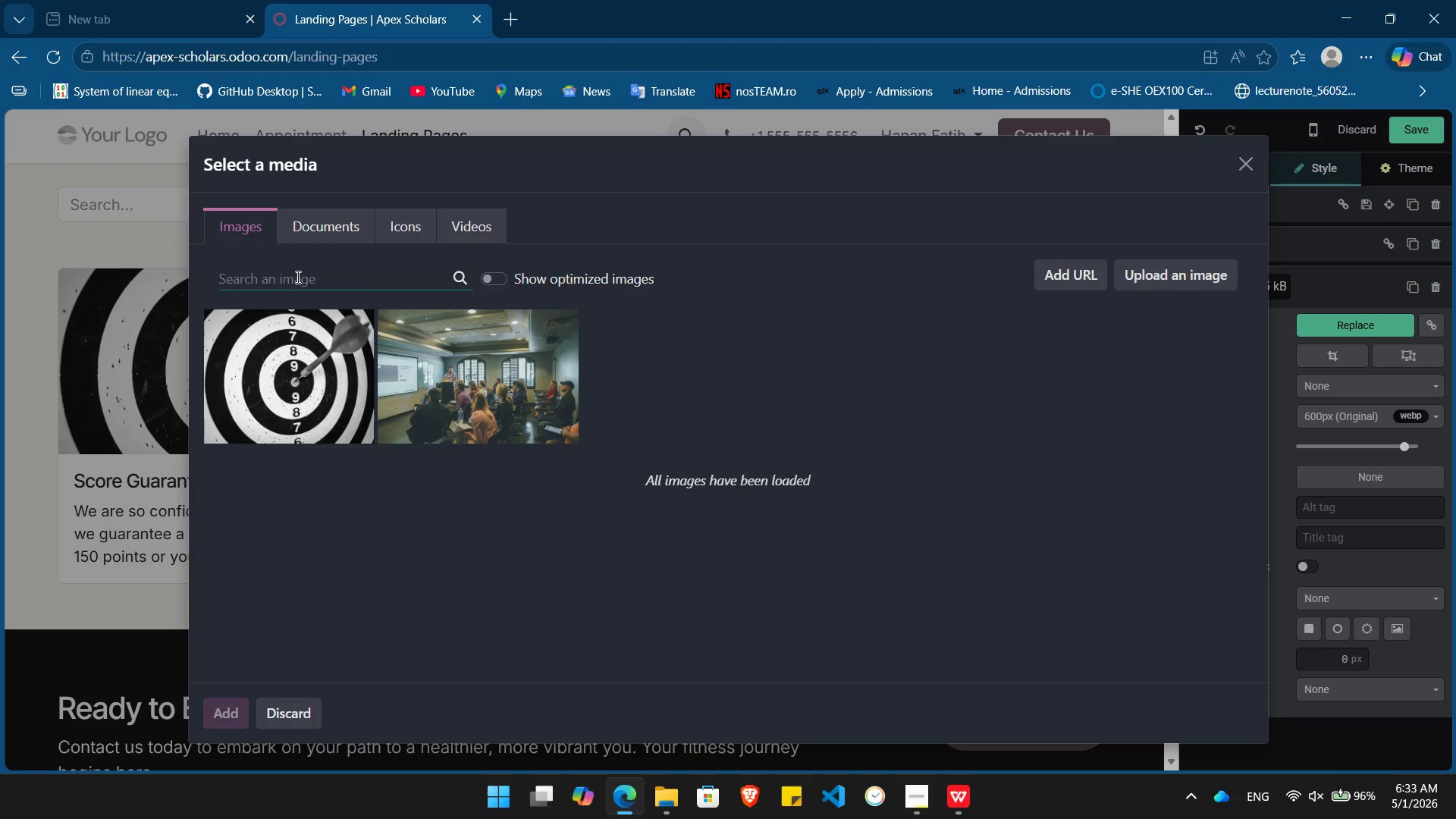 
type(12 students in class)
 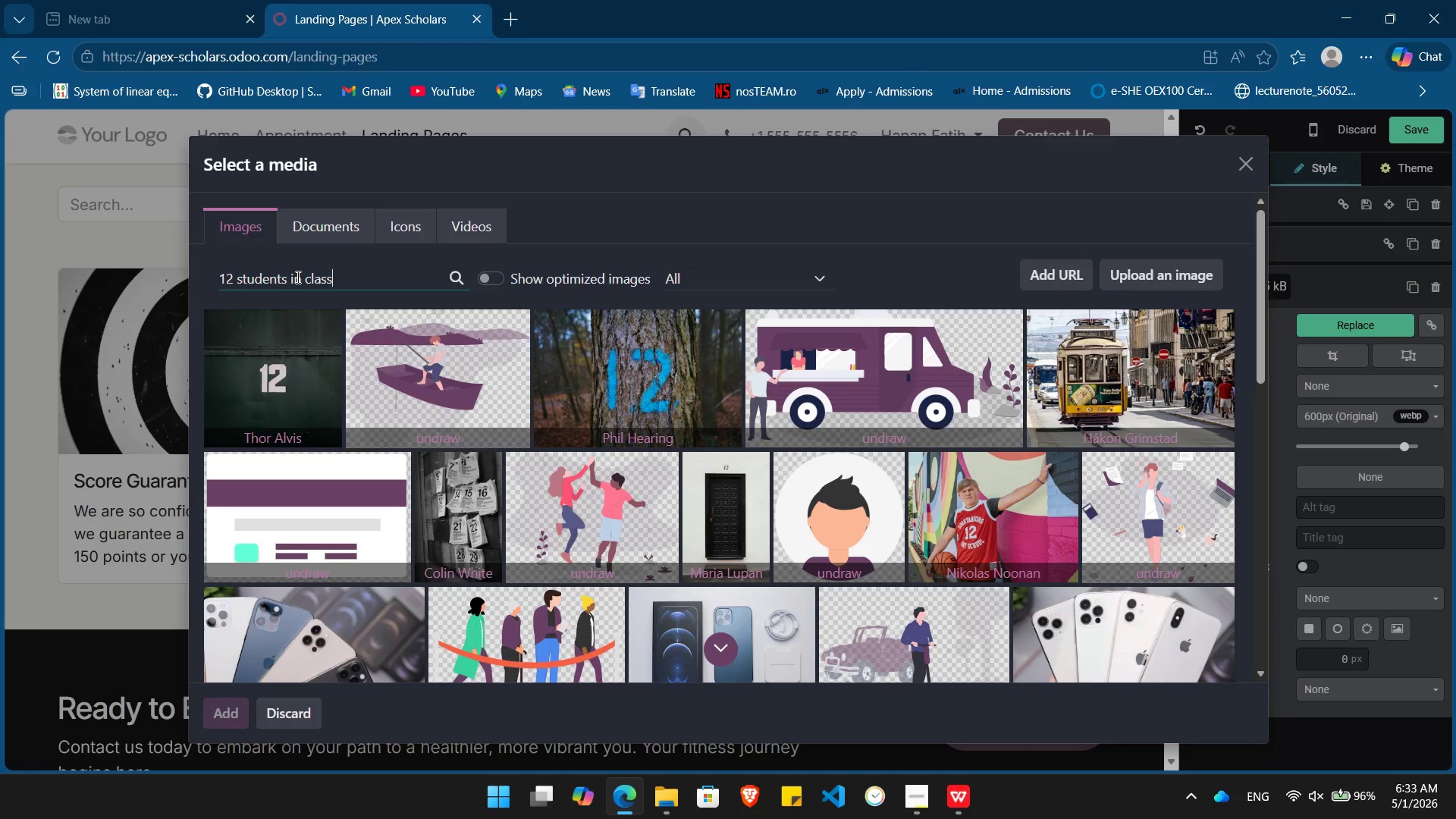 
key(Enter)
 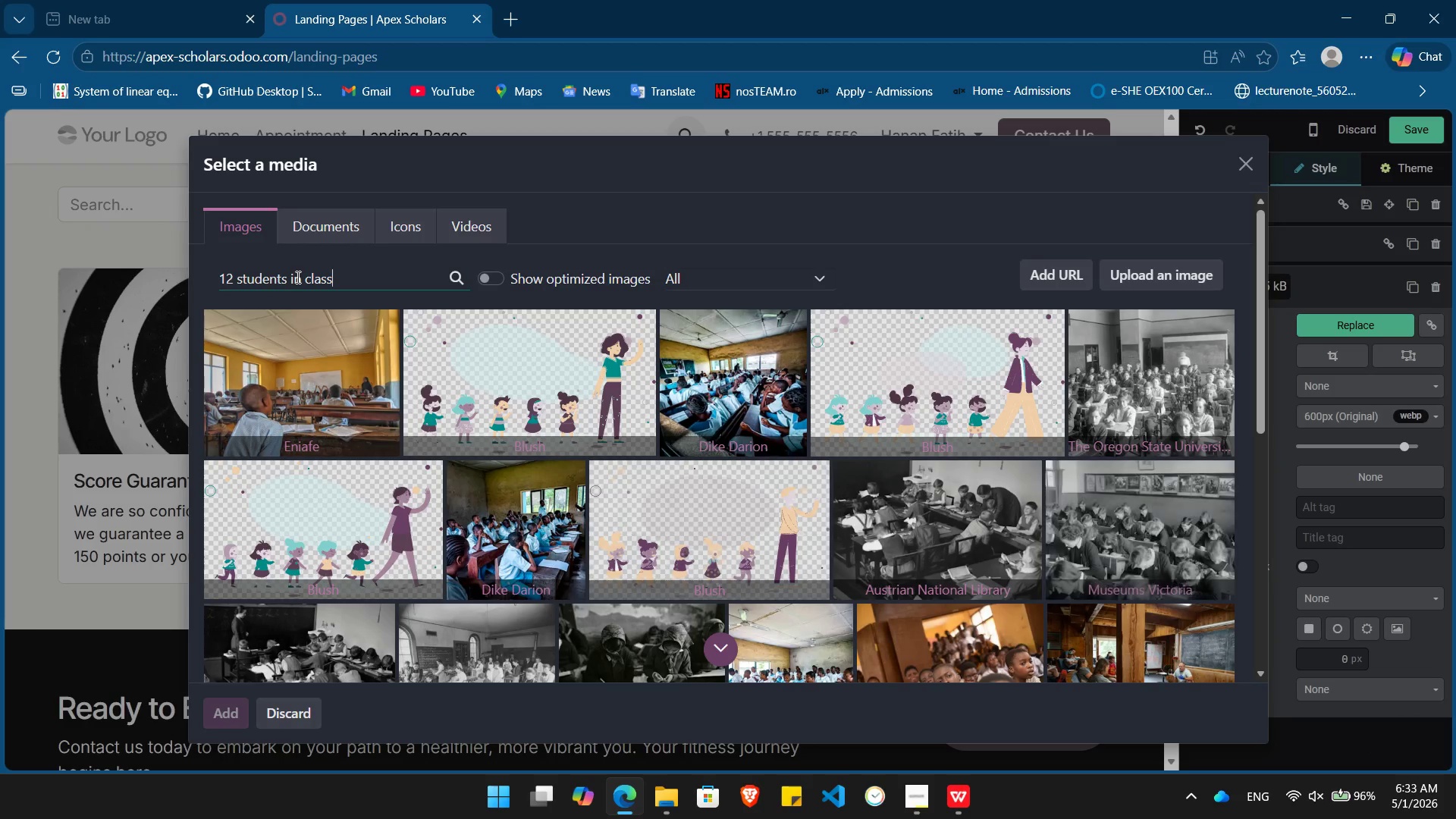 
wait(10.31)
 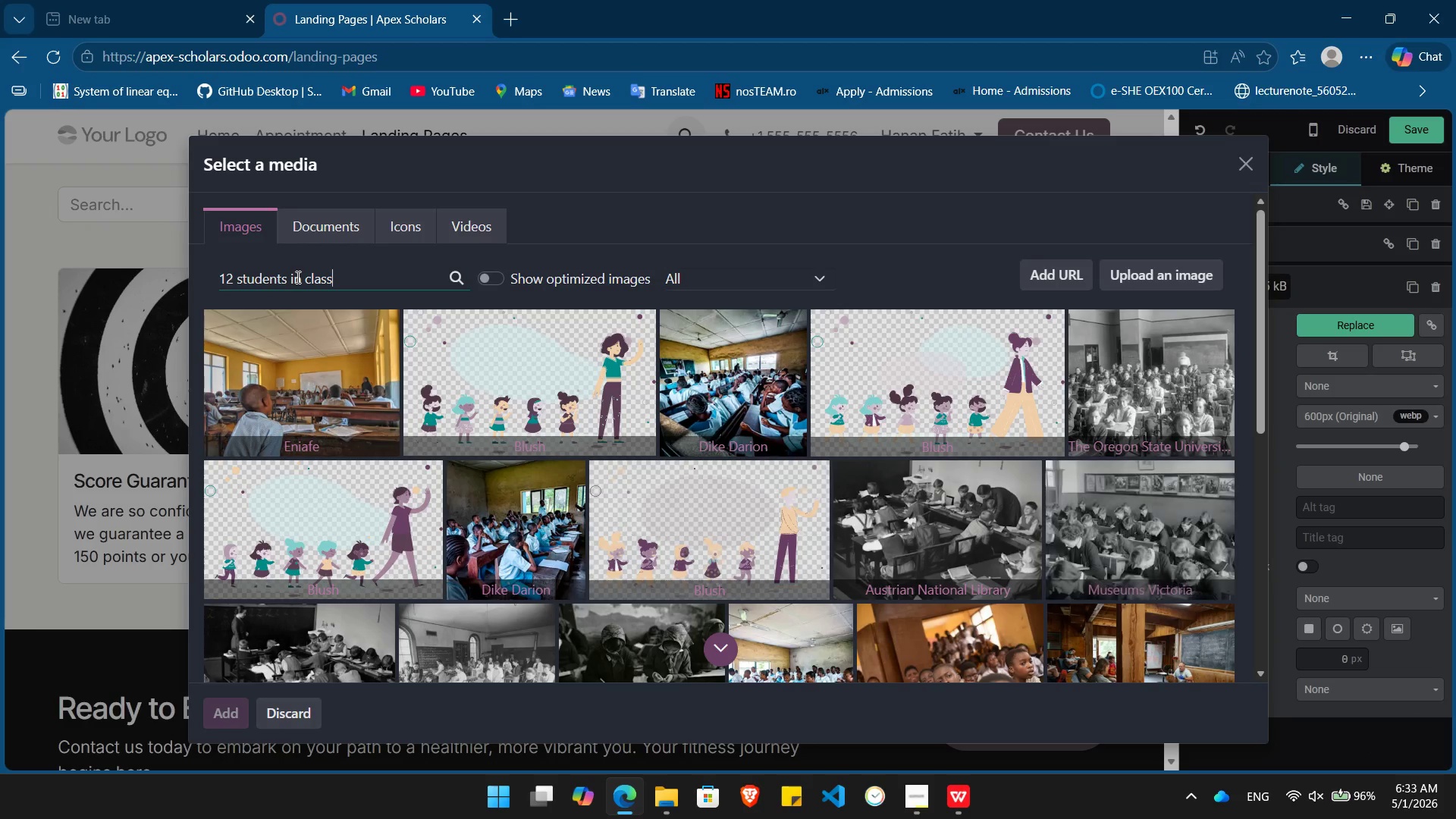 
left_click([594, 513])
 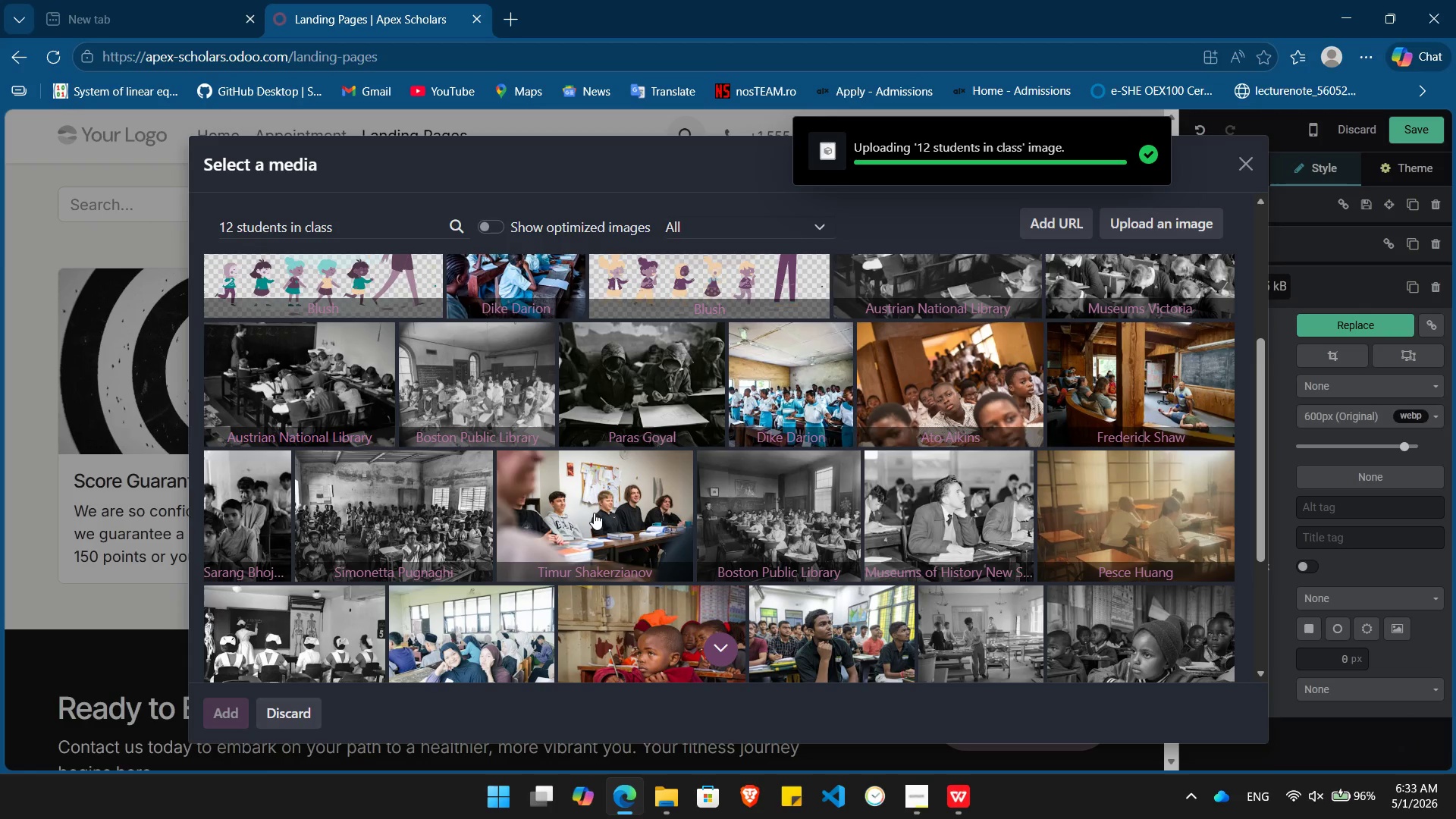 
left_click_drag(start_coordinate=[594, 513], to_coordinate=[919, 326])
 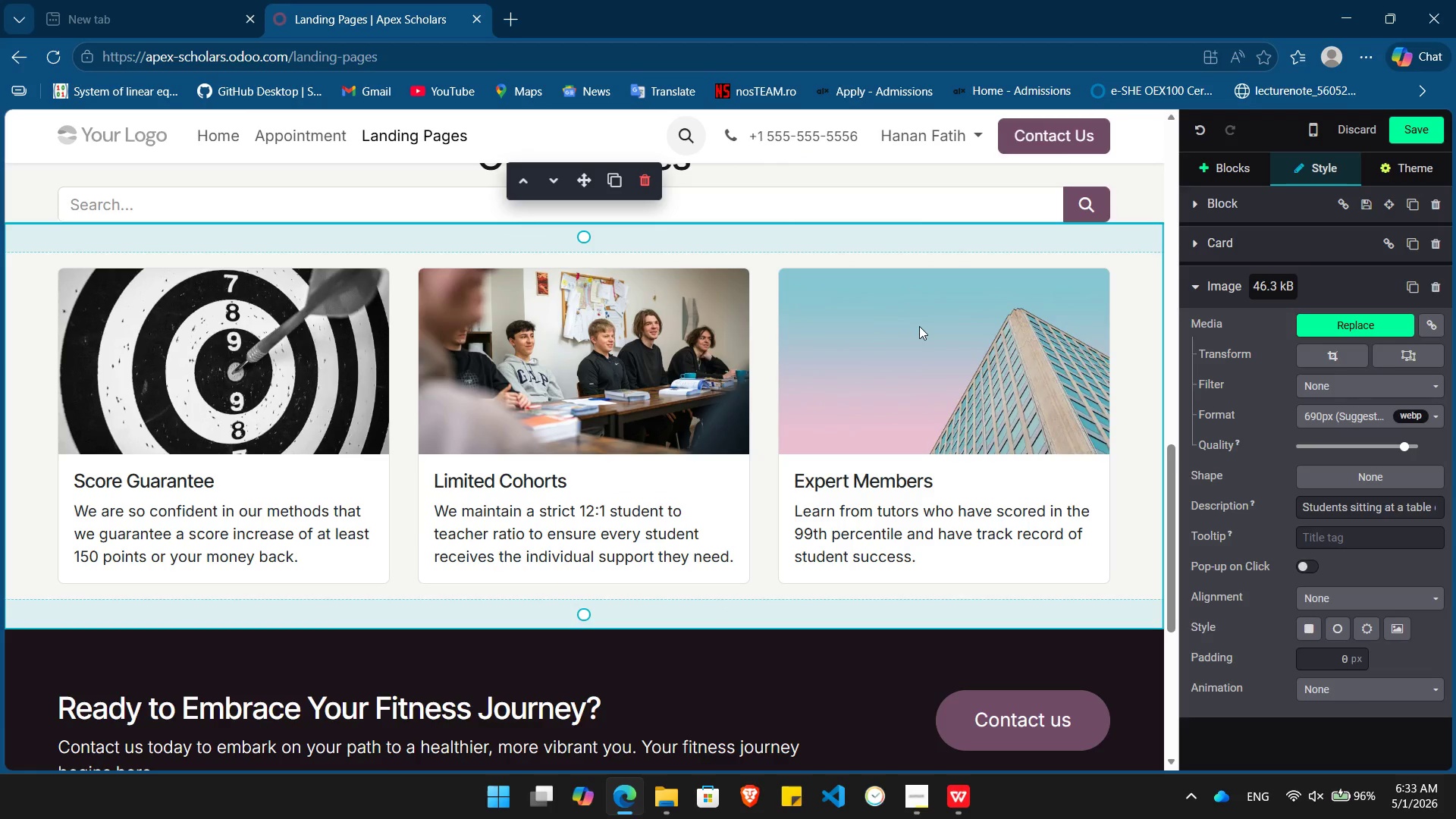 
left_click([919, 326])
 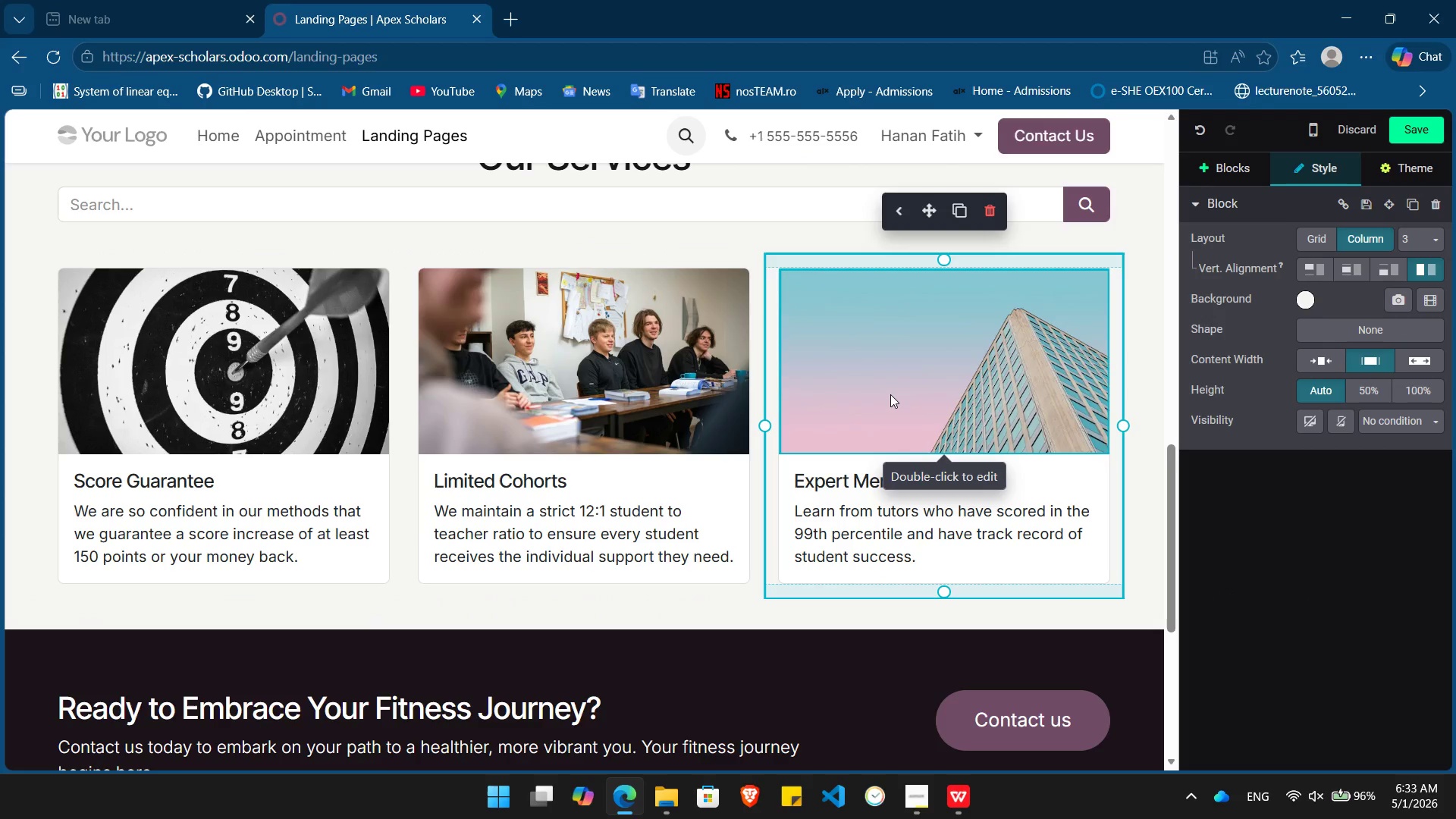 
double_click([890, 394])
 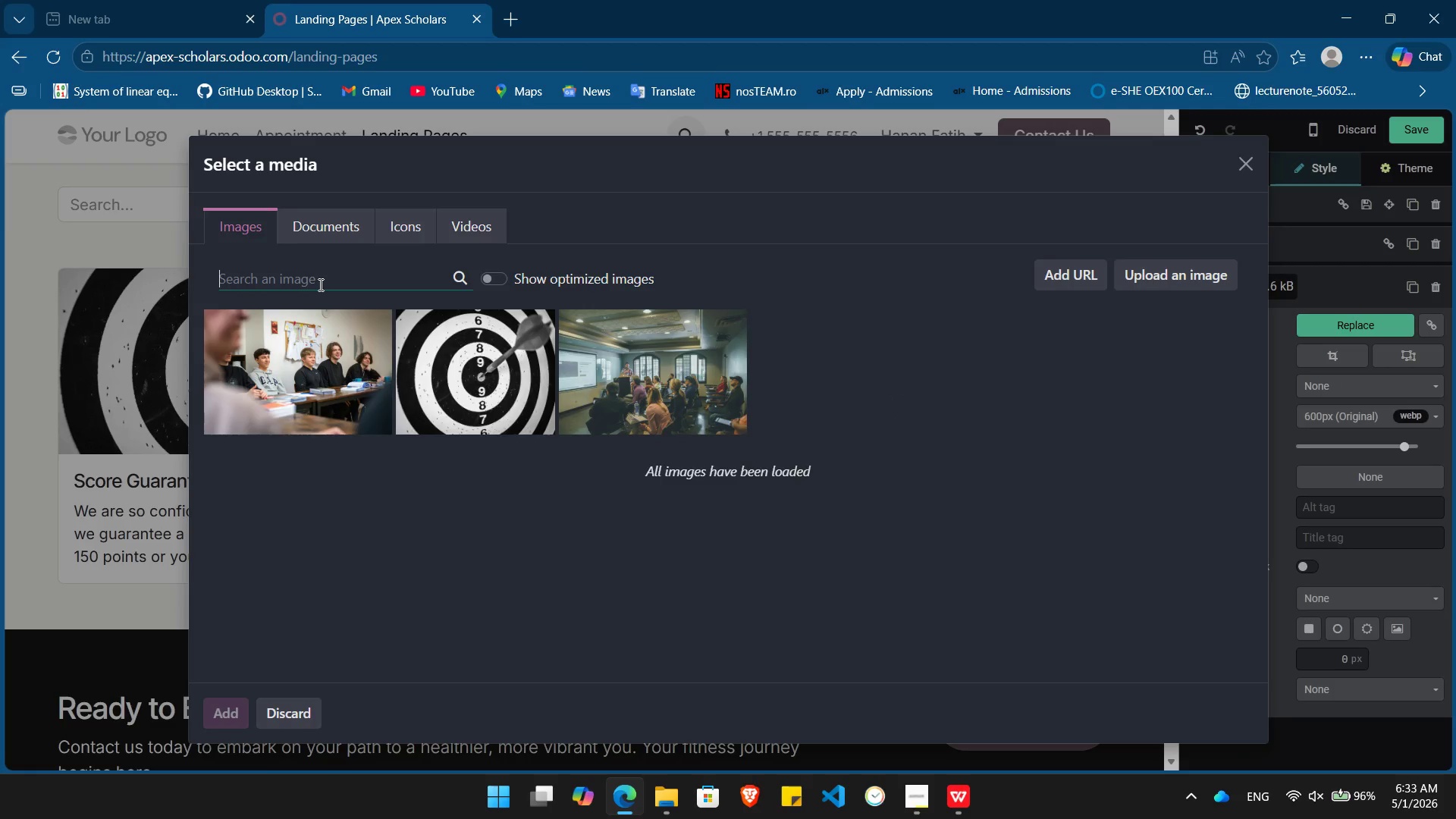 
wait(10.11)
 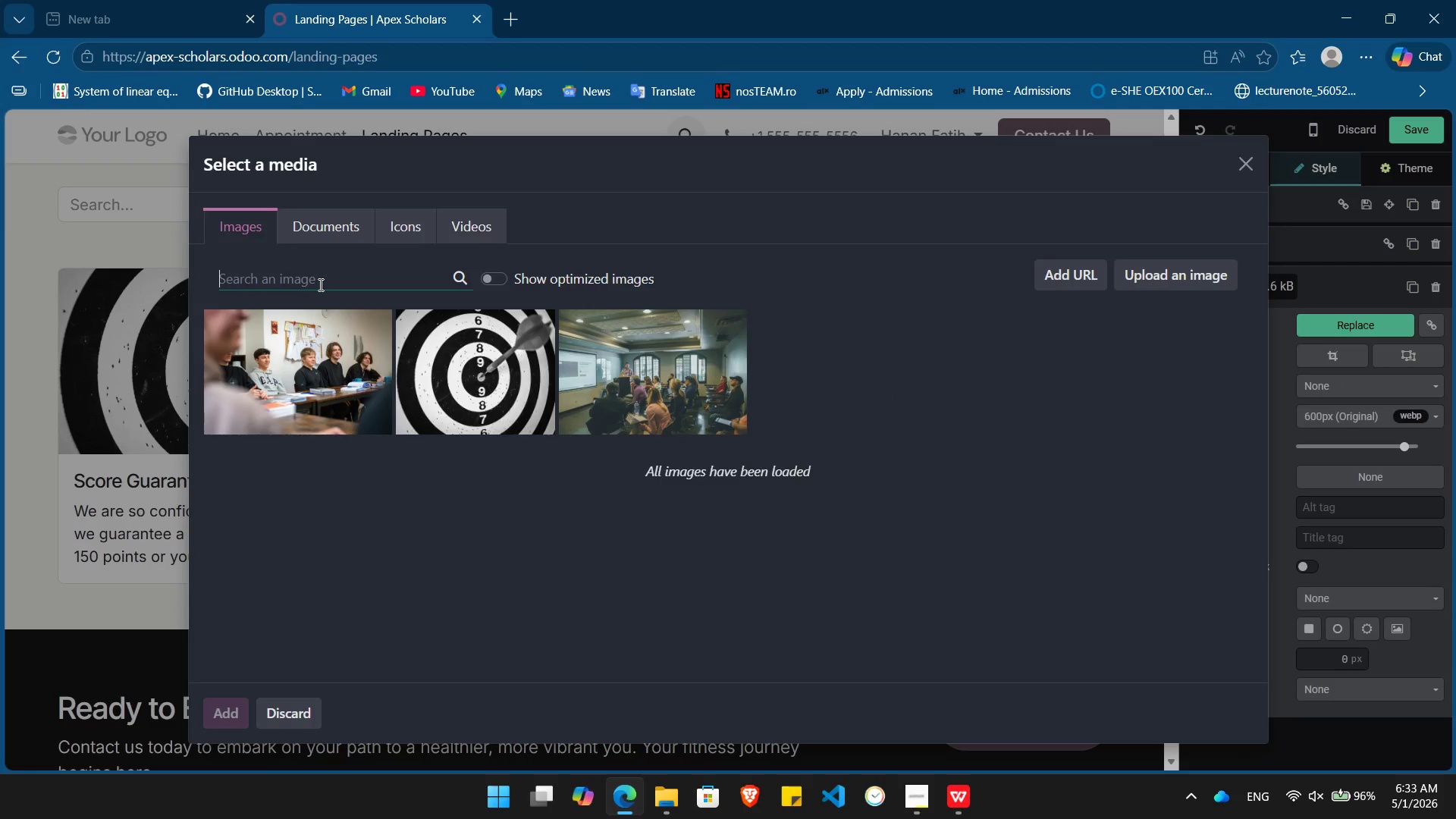 
type(tracking progress)
 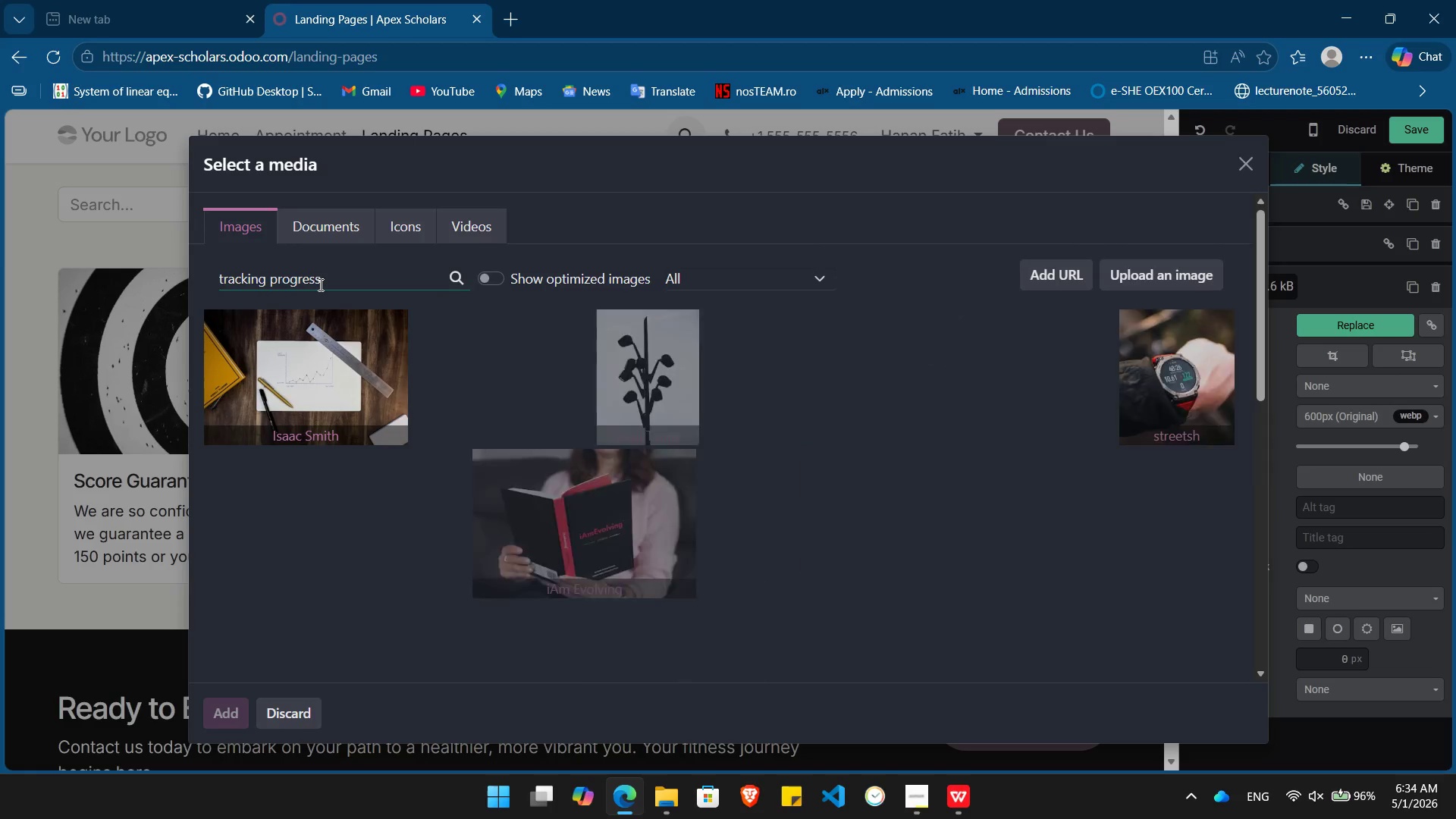 
wait(10.36)
 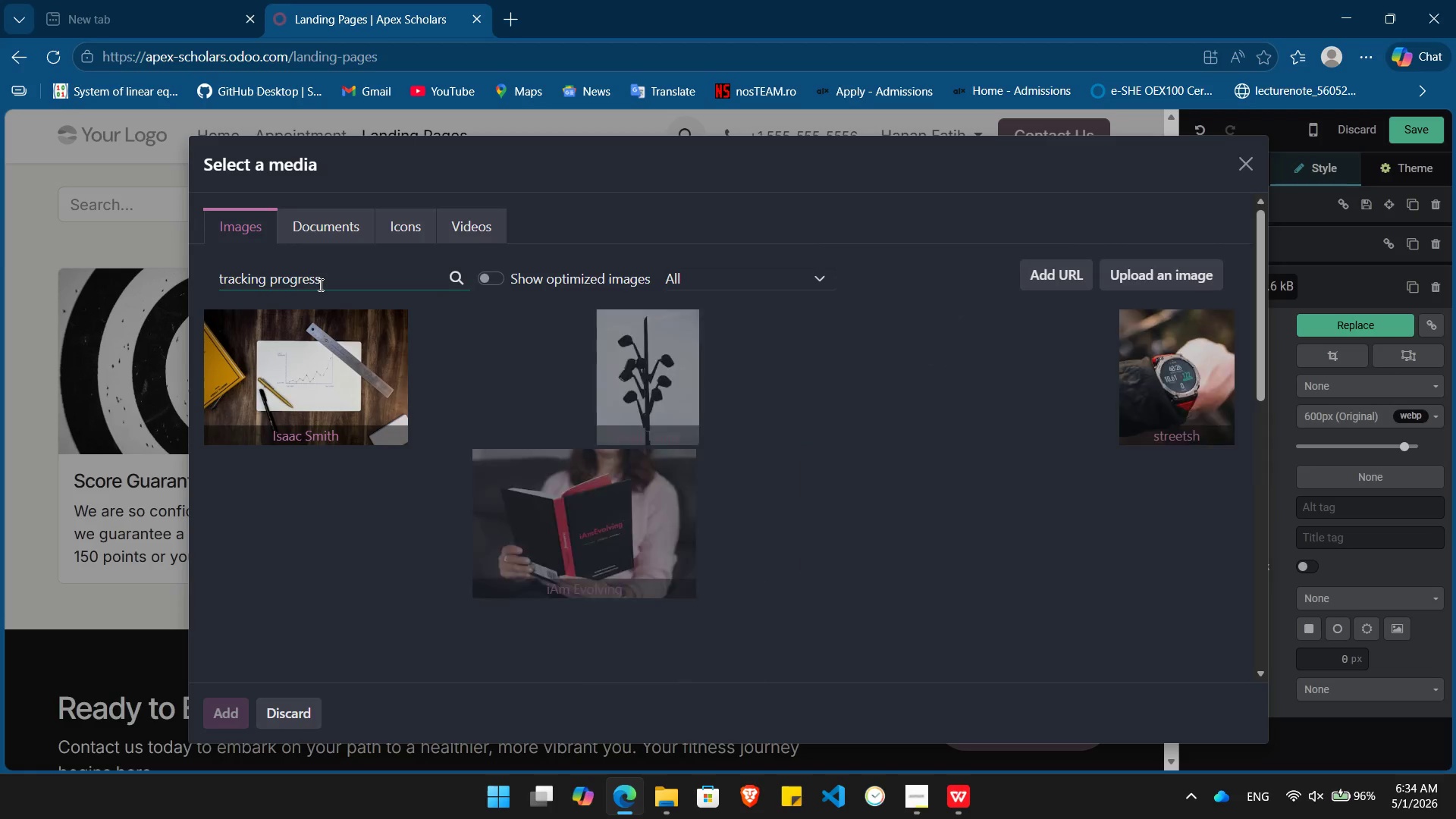 
left_click([334, 347])
 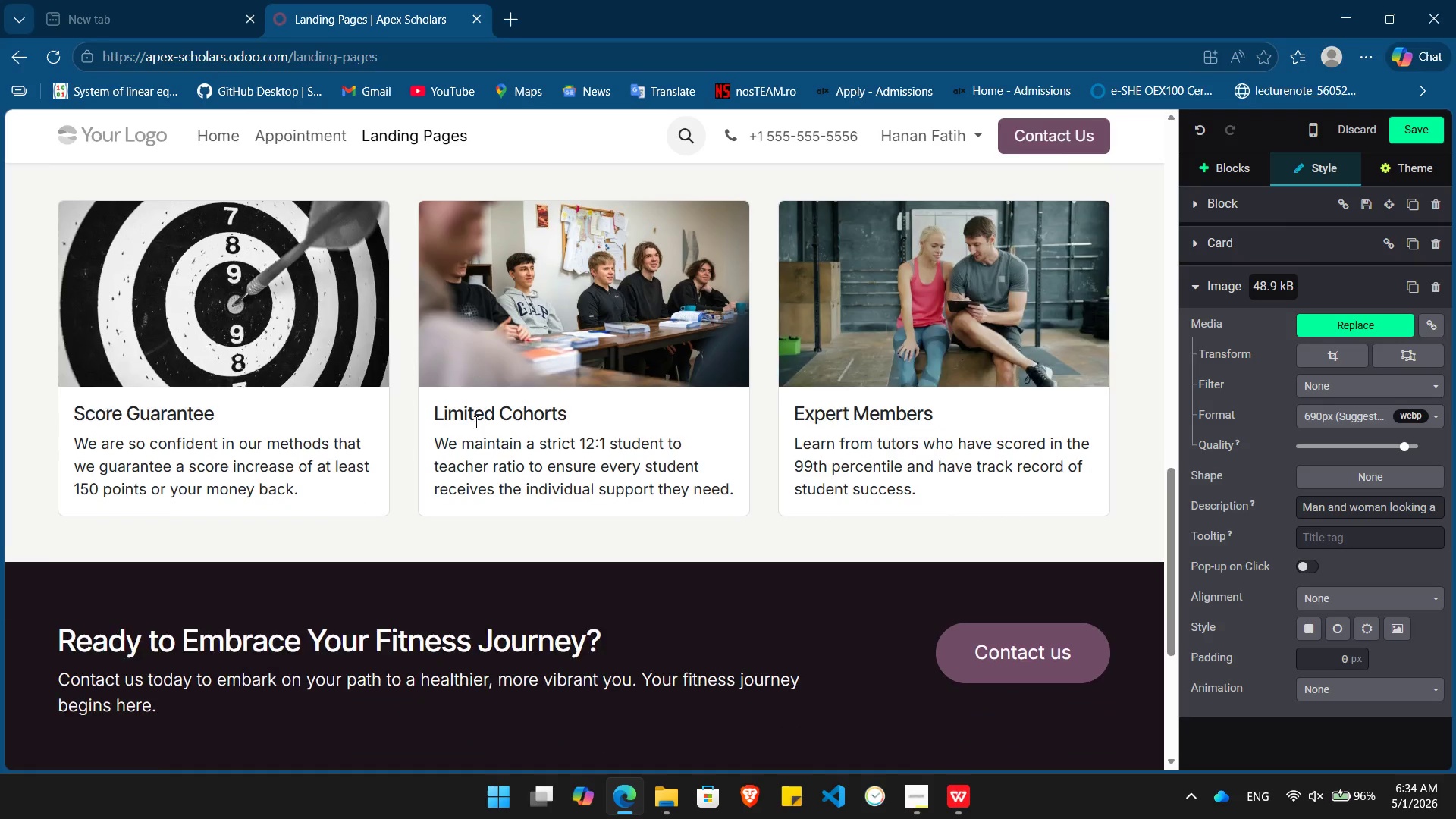 
wait(14.61)
 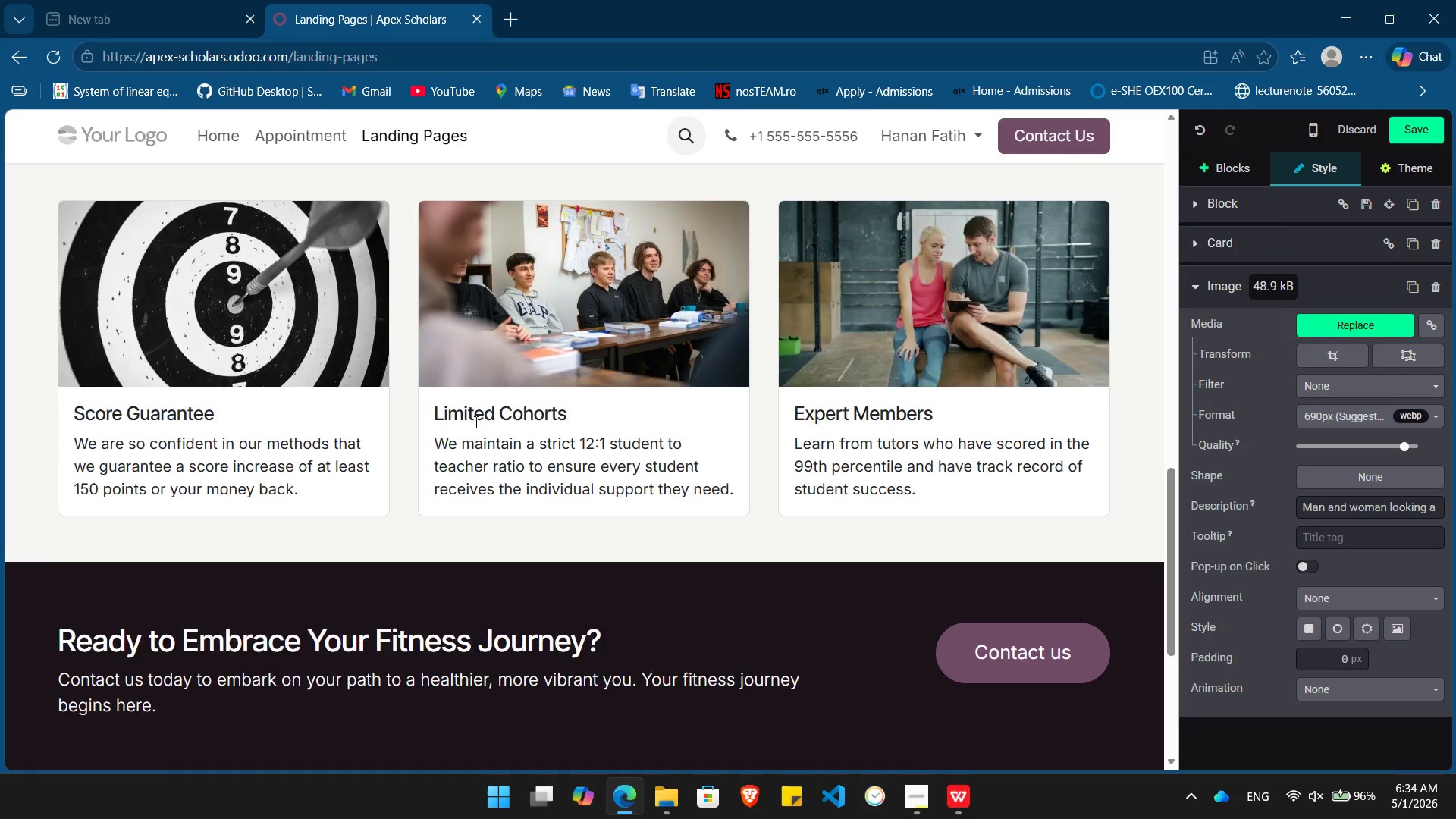 
left_click([1207, 160])
 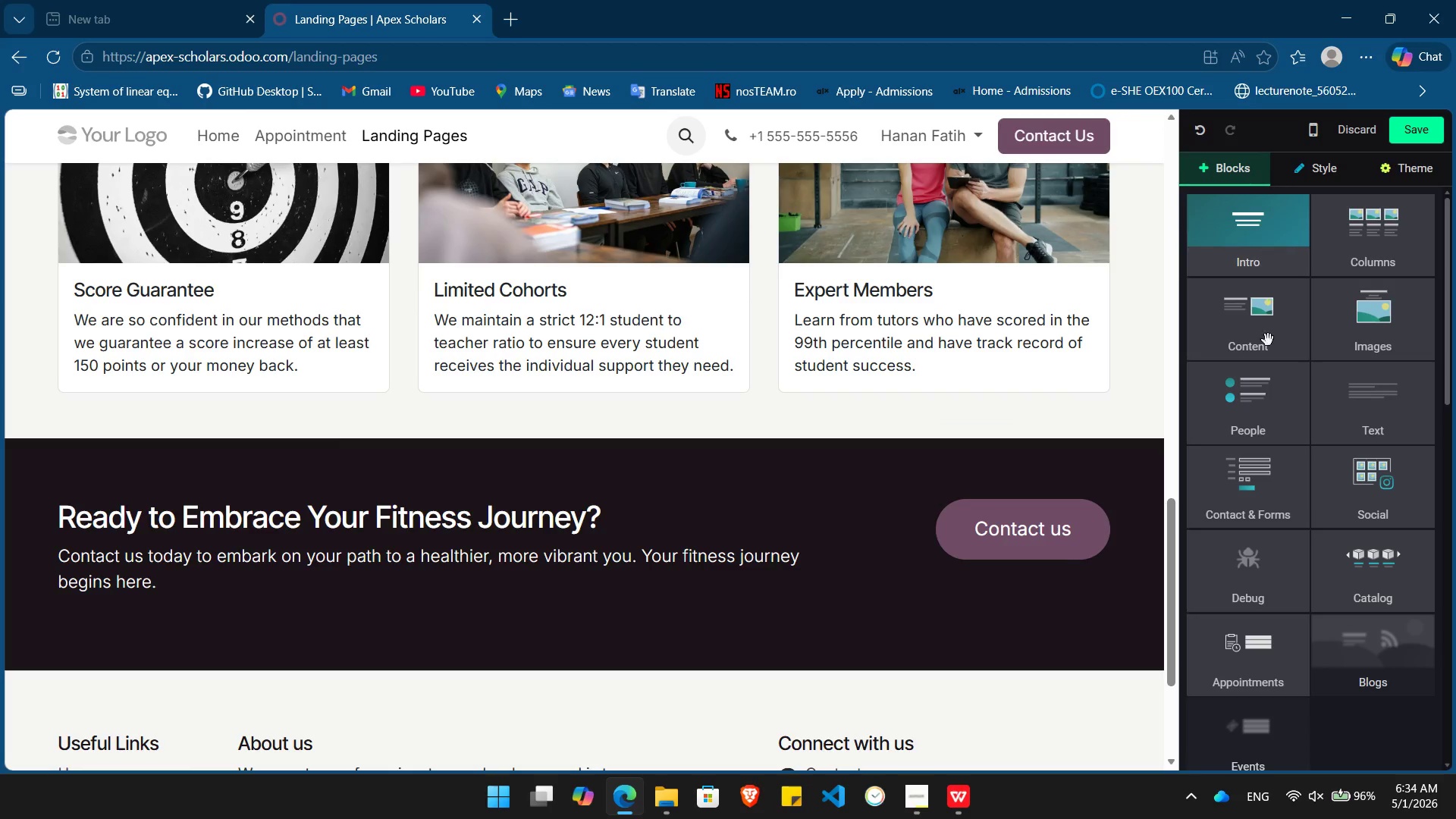 
mouse_move([1232, 448])
 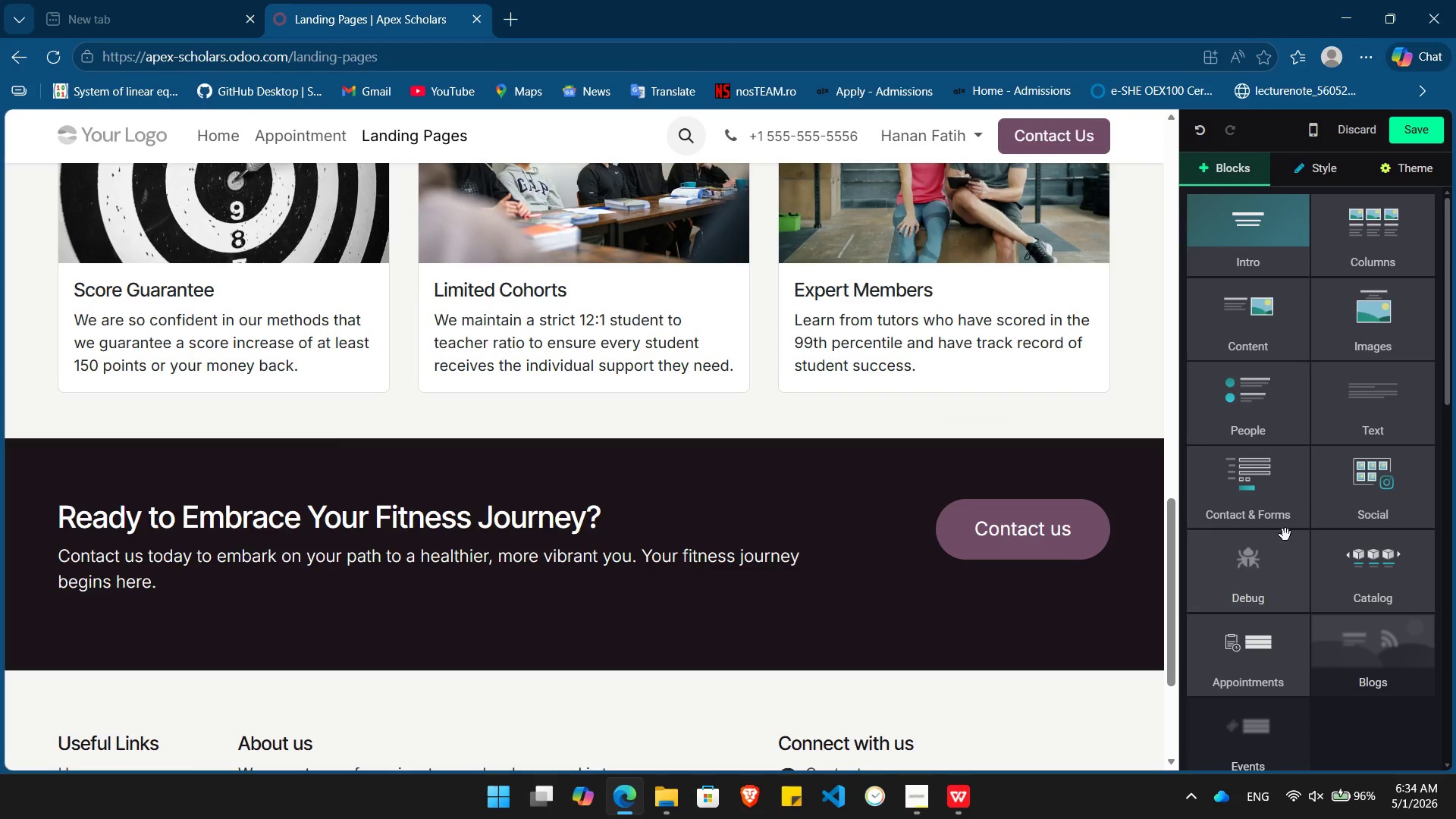 
mouse_move([1285, 507])
 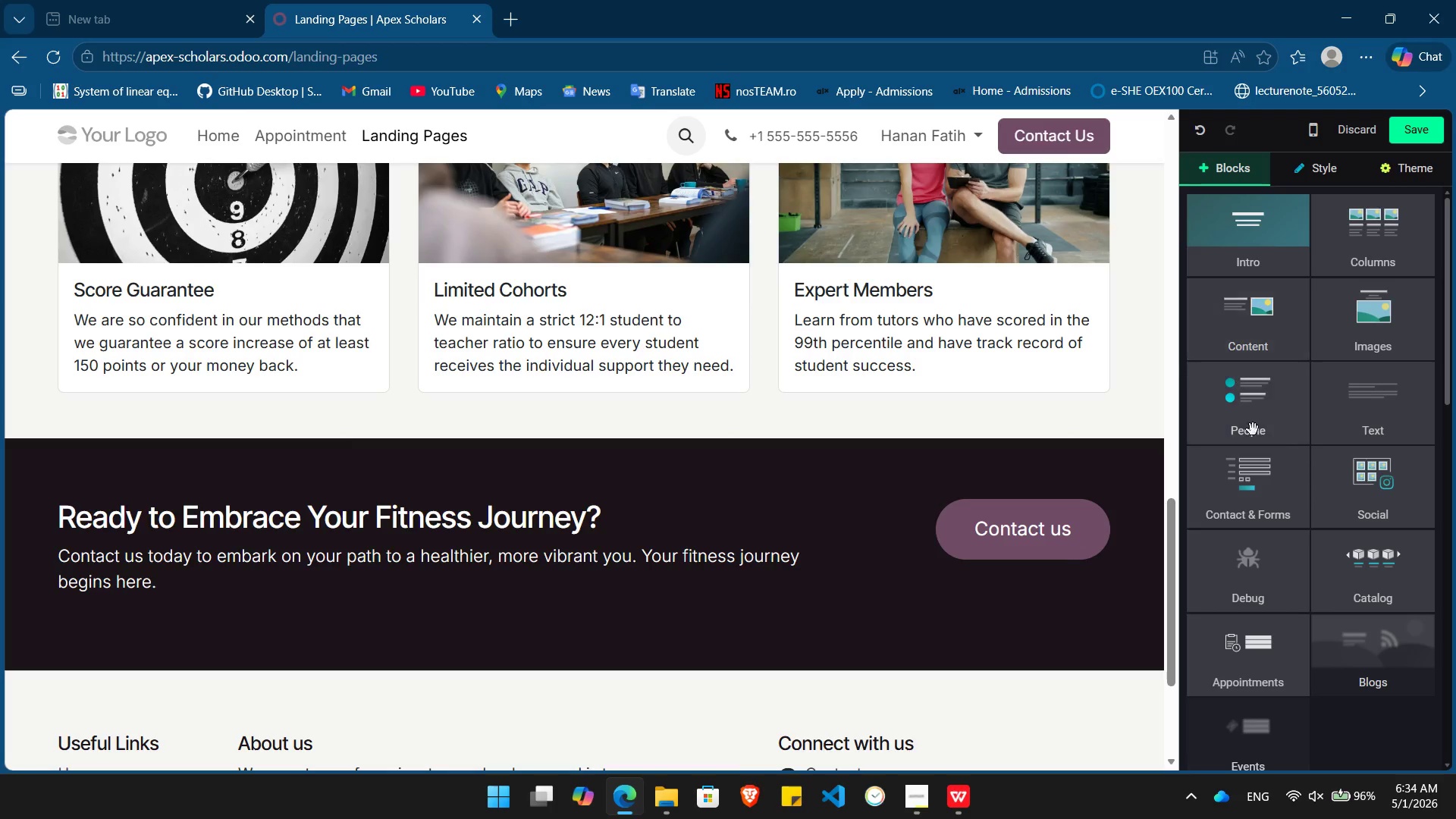 
left_click([1403, 260])
 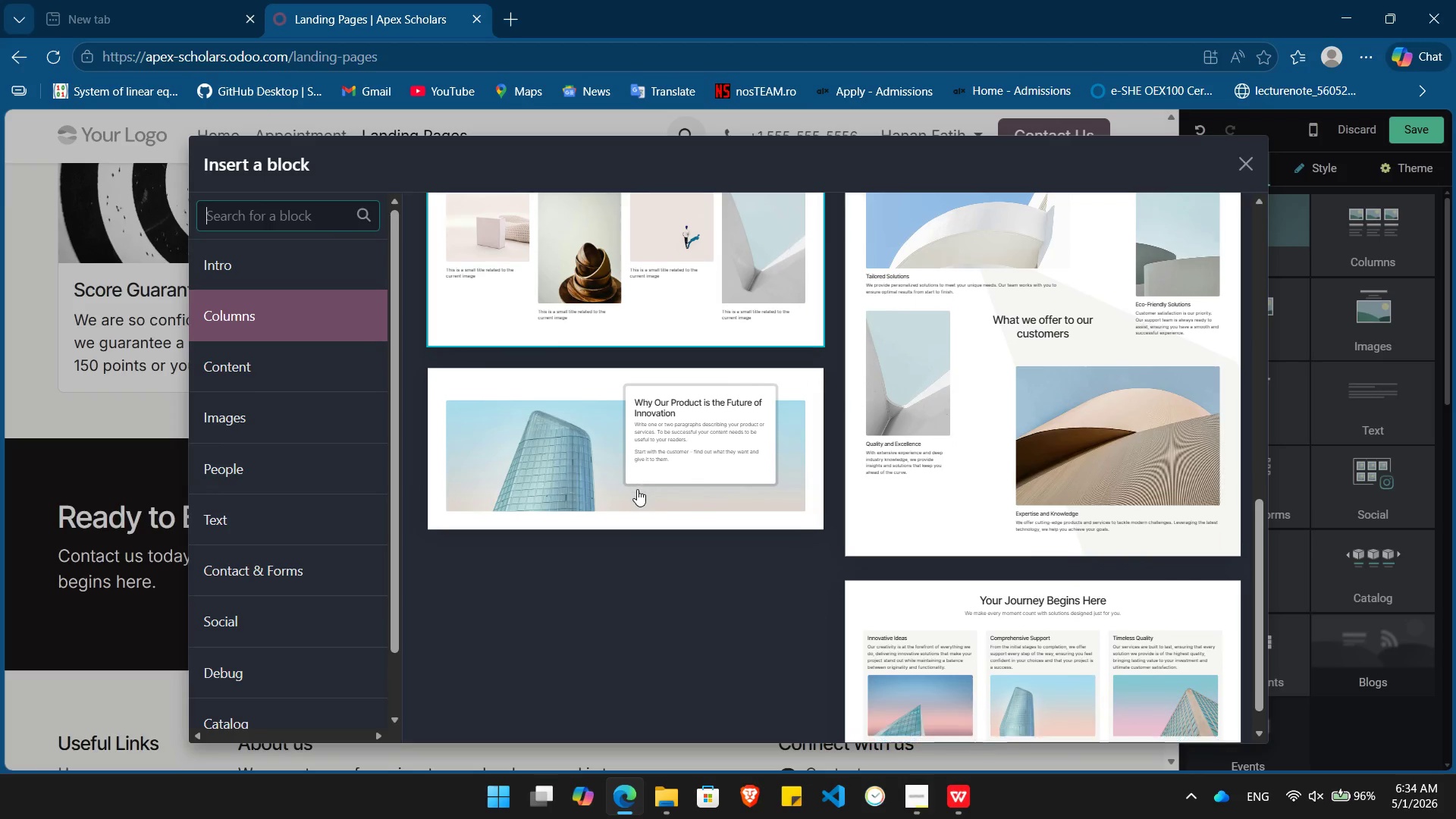 
wait(6.73)
 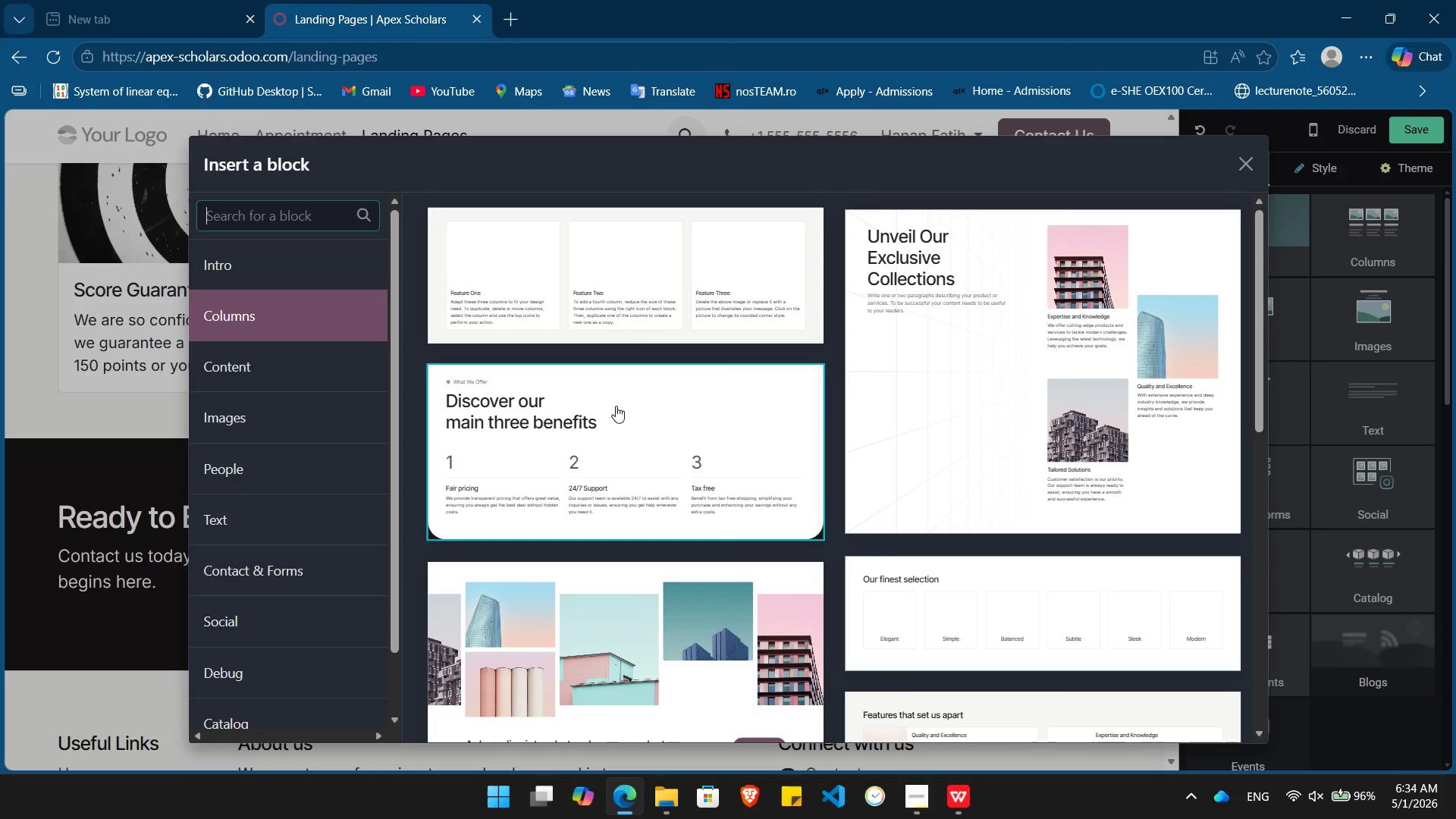 
left_click([309, 371])
 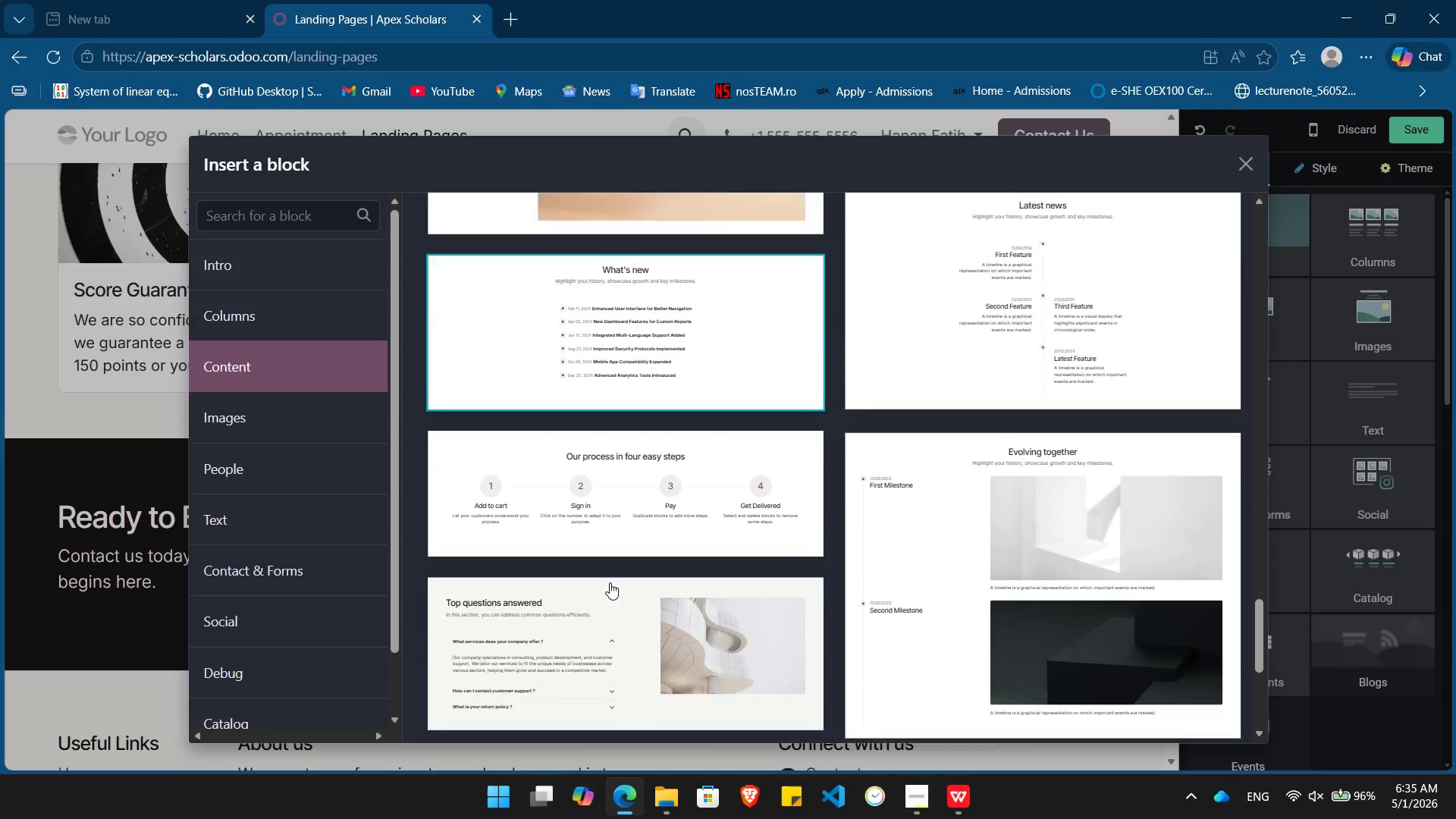 
wait(26.61)
 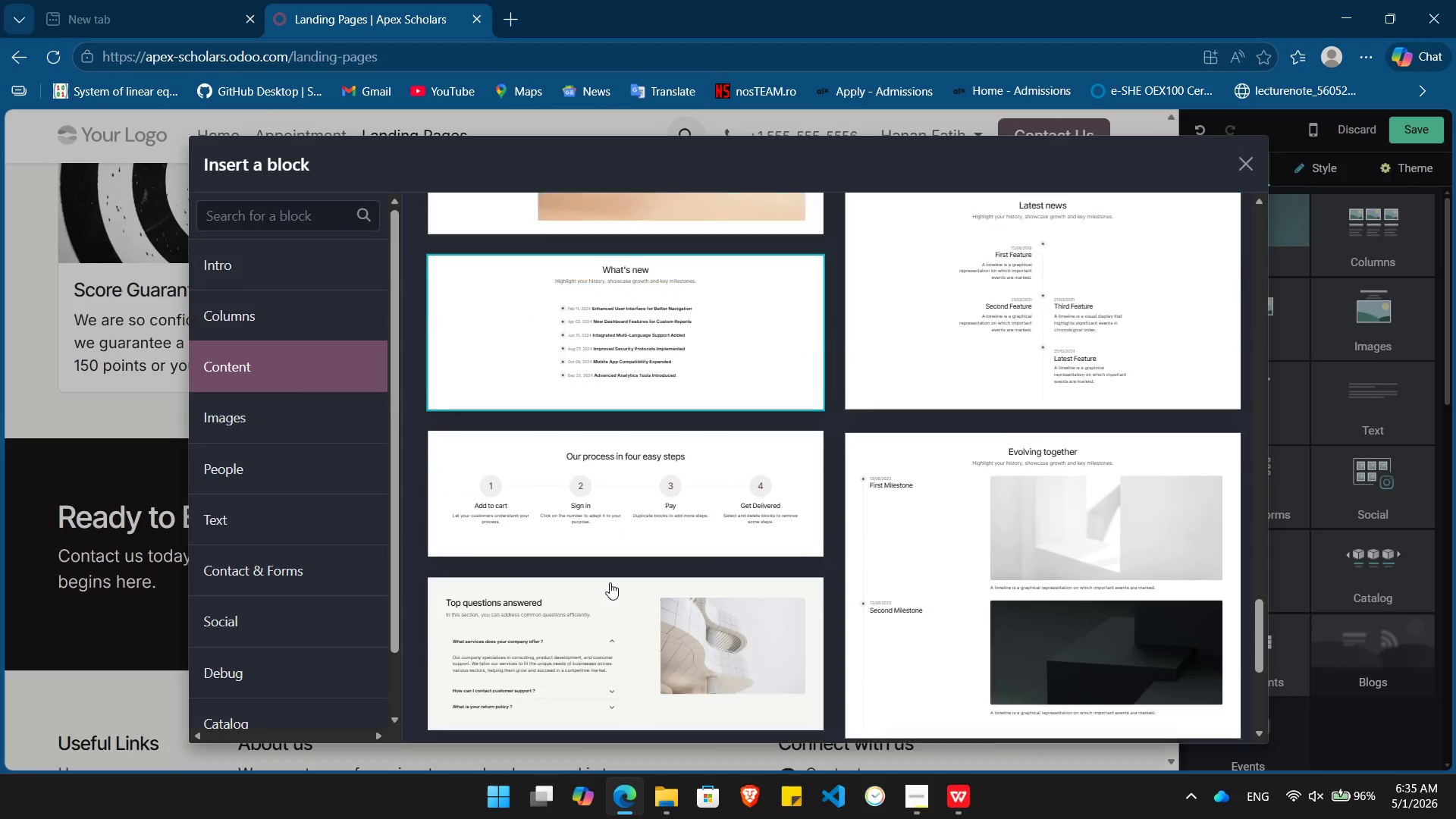 
left_click([289, 428])
 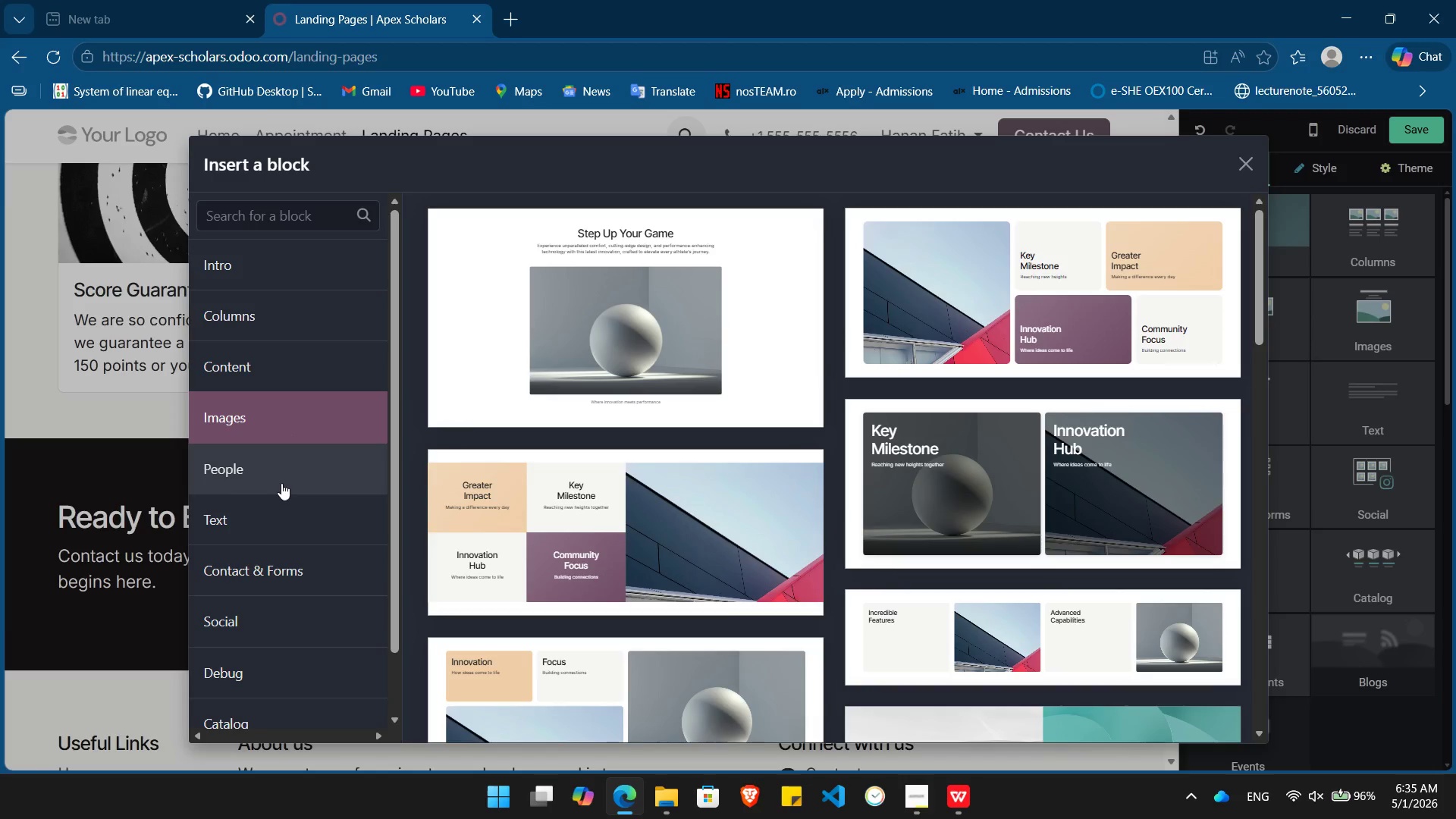 
left_click([281, 483])
 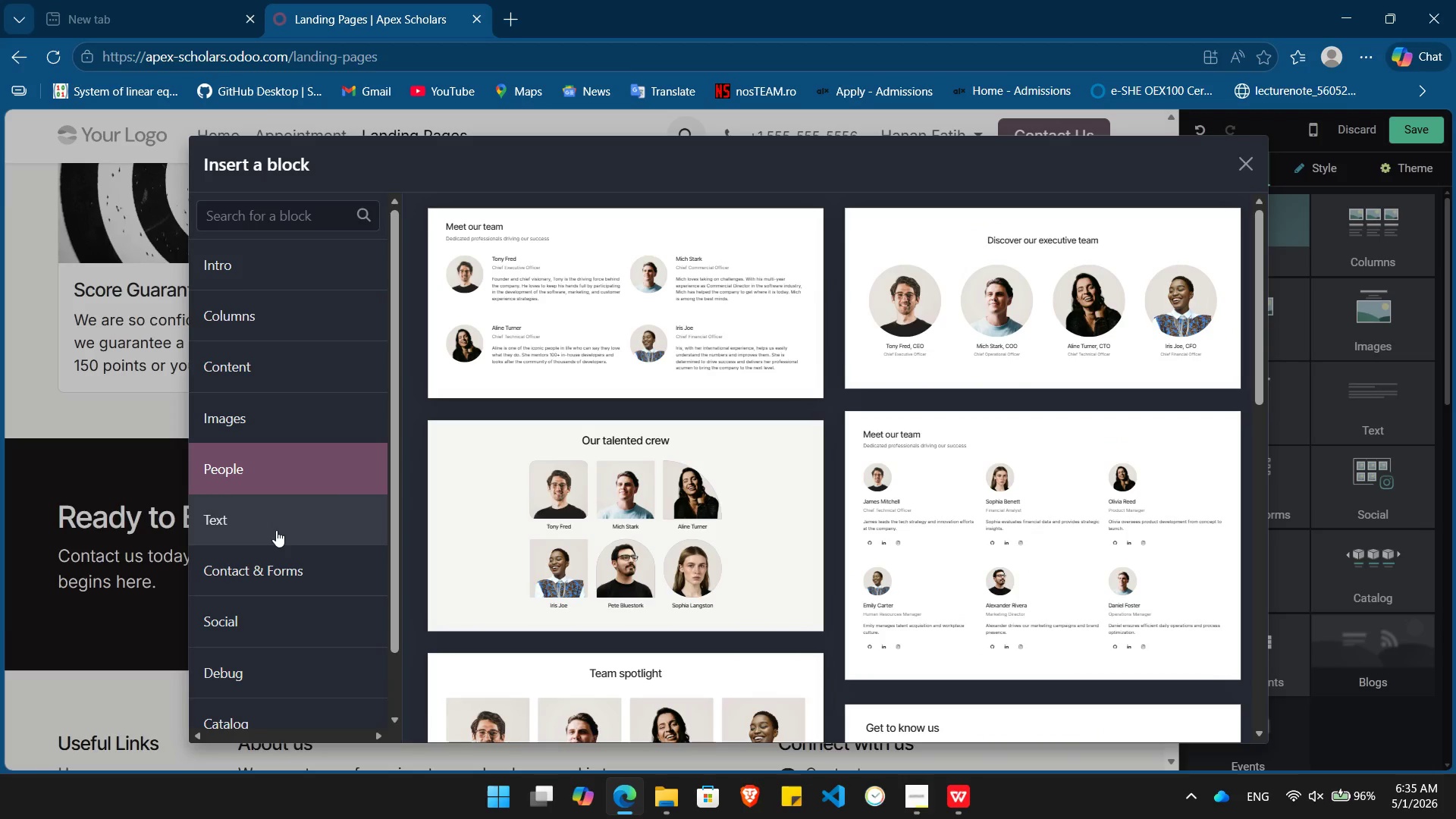 
left_click([276, 530])
 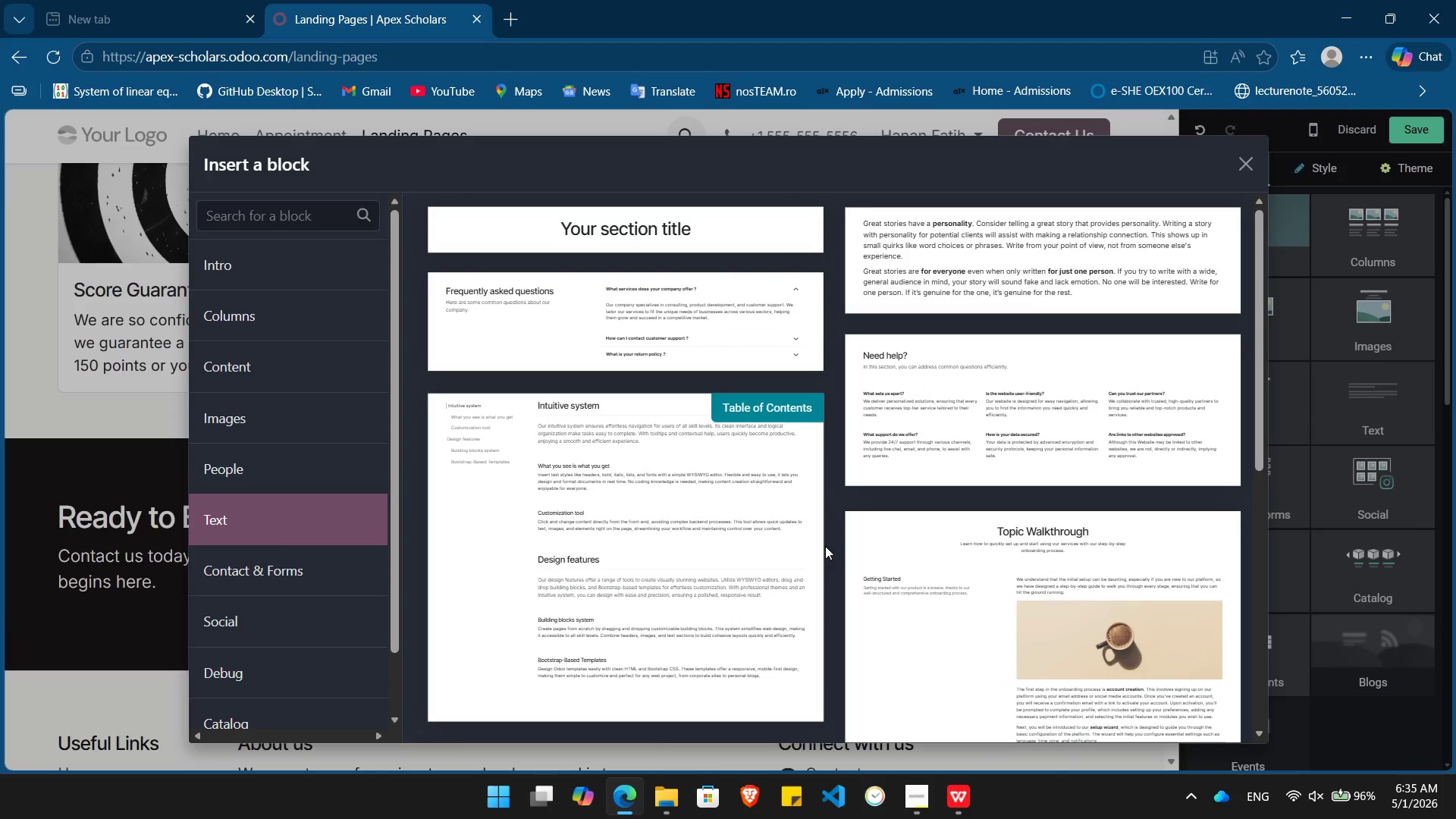 
mouse_move([578, 500])
 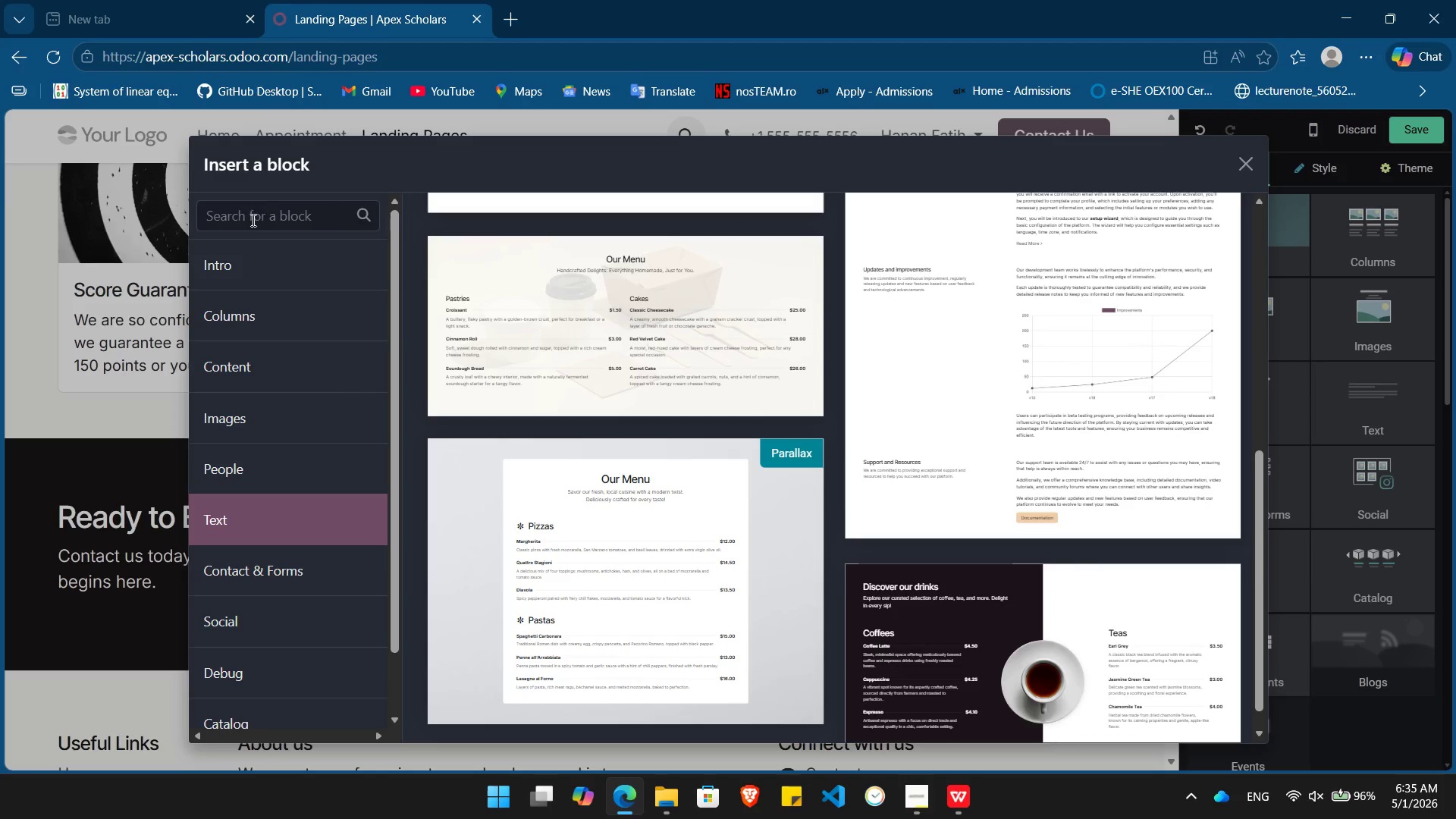 
left_click([252, 224])
 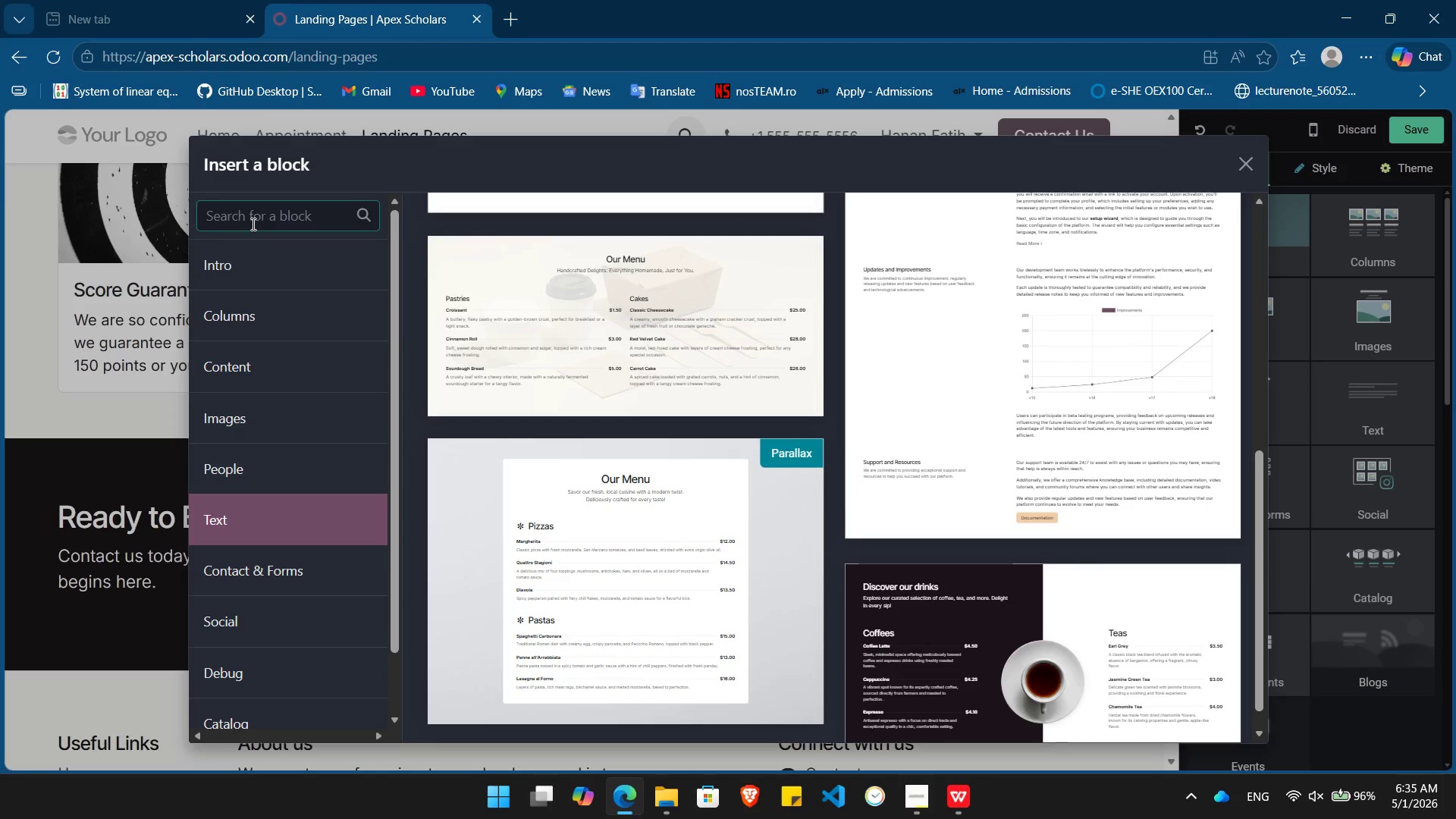 
type(table)
 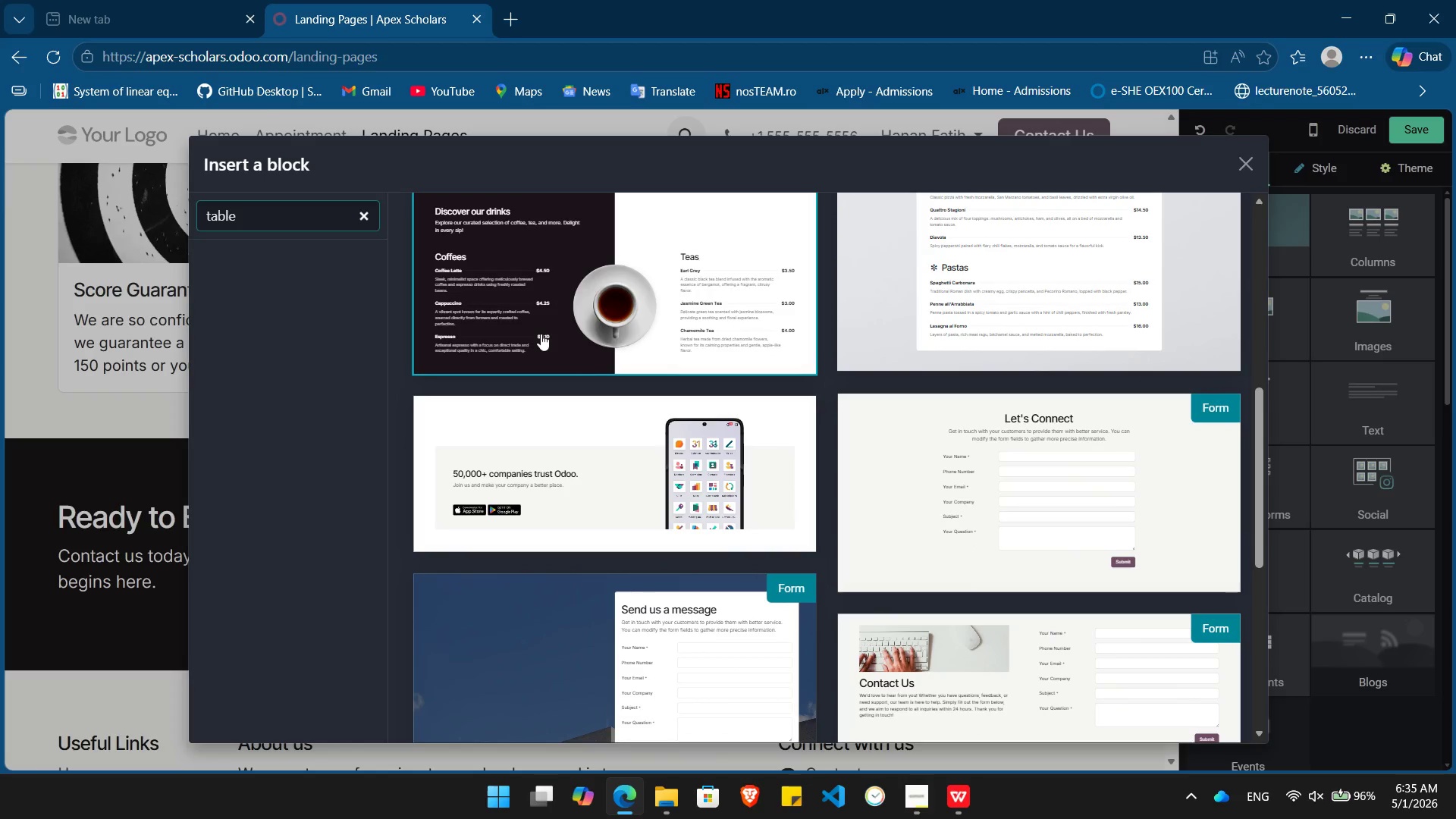 
wait(14.3)
 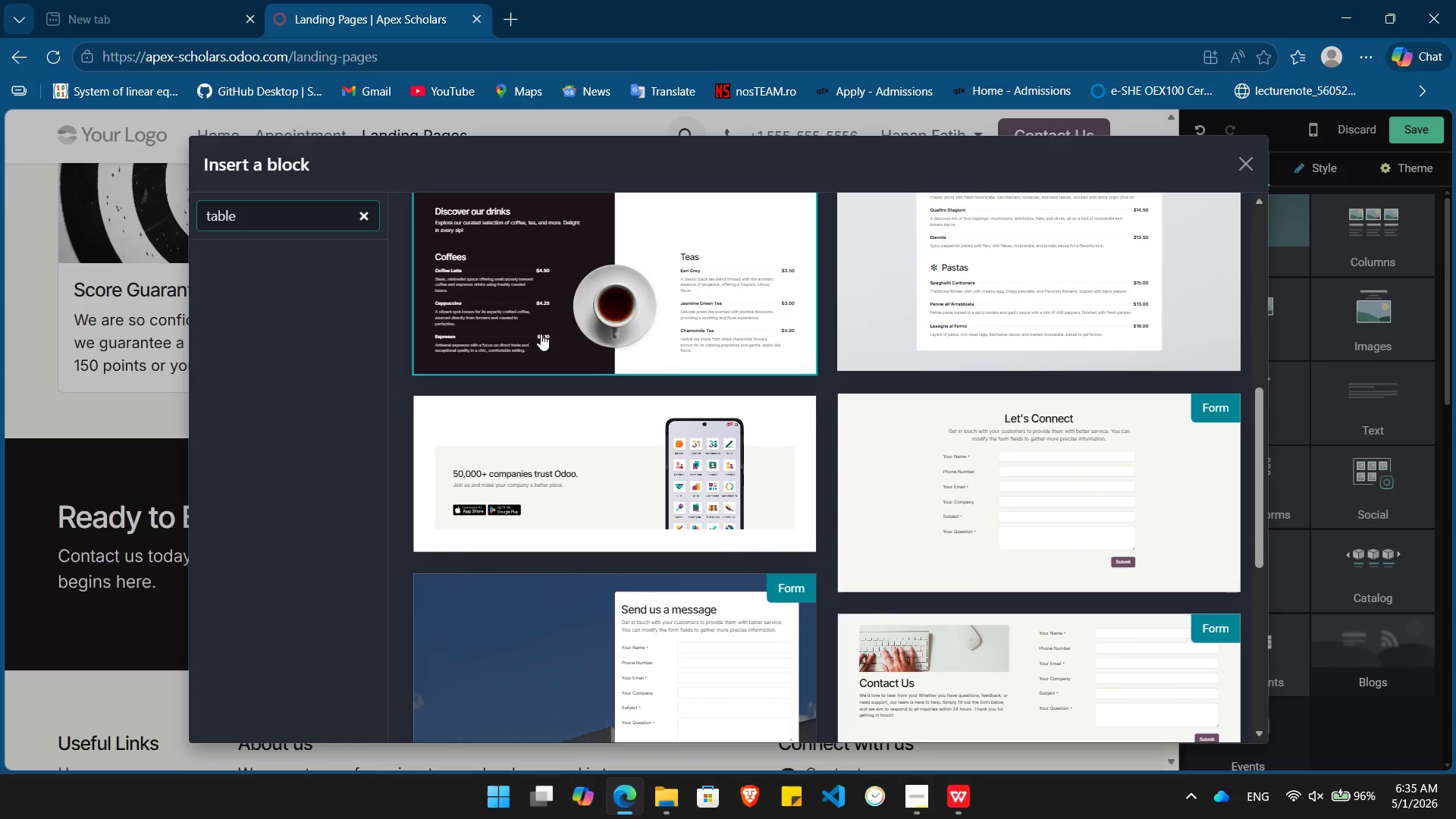 
left_click([1241, 169])
 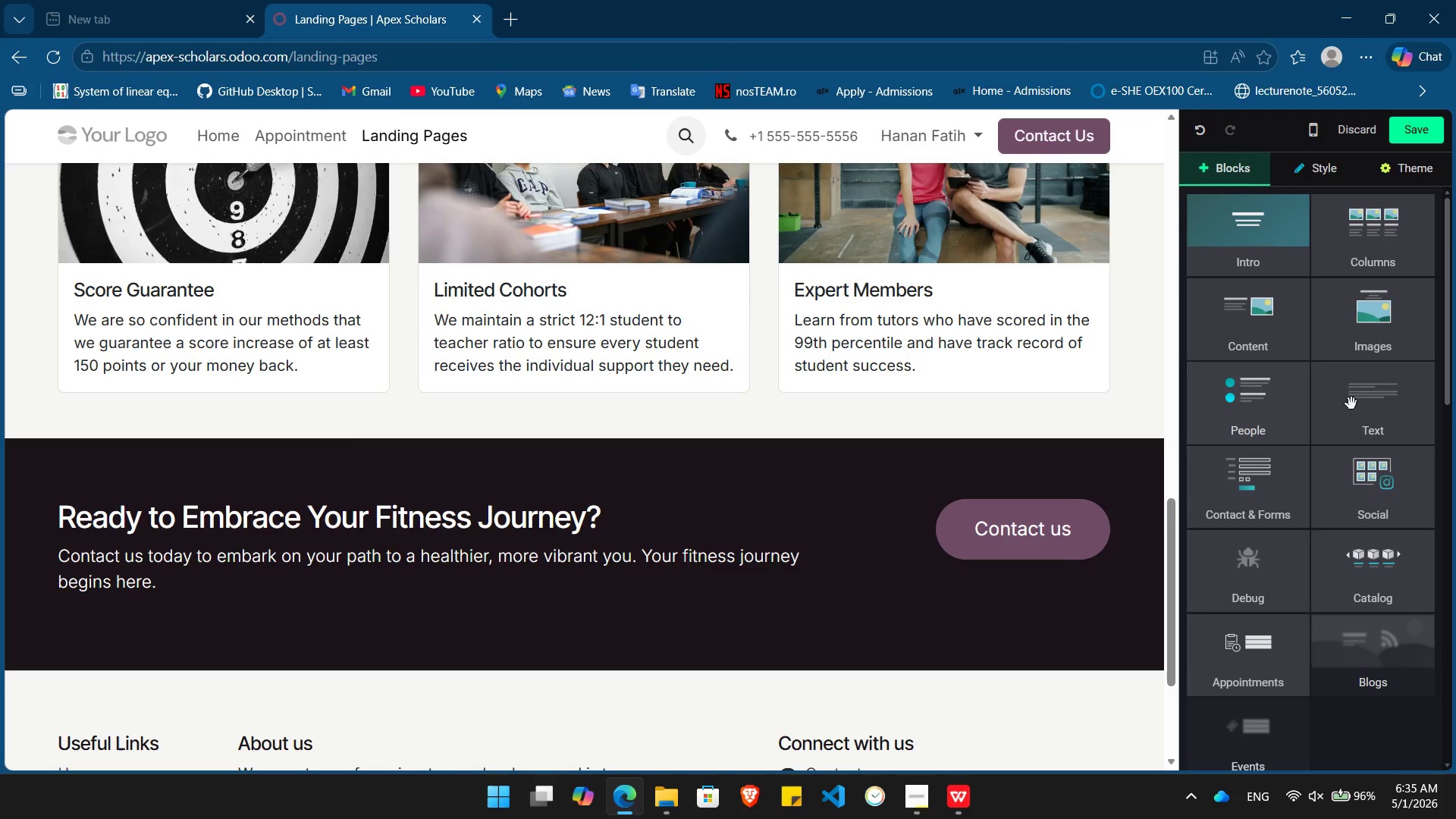 
left_click_drag(start_coordinate=[1364, 412], to_coordinate=[611, 439])
 